 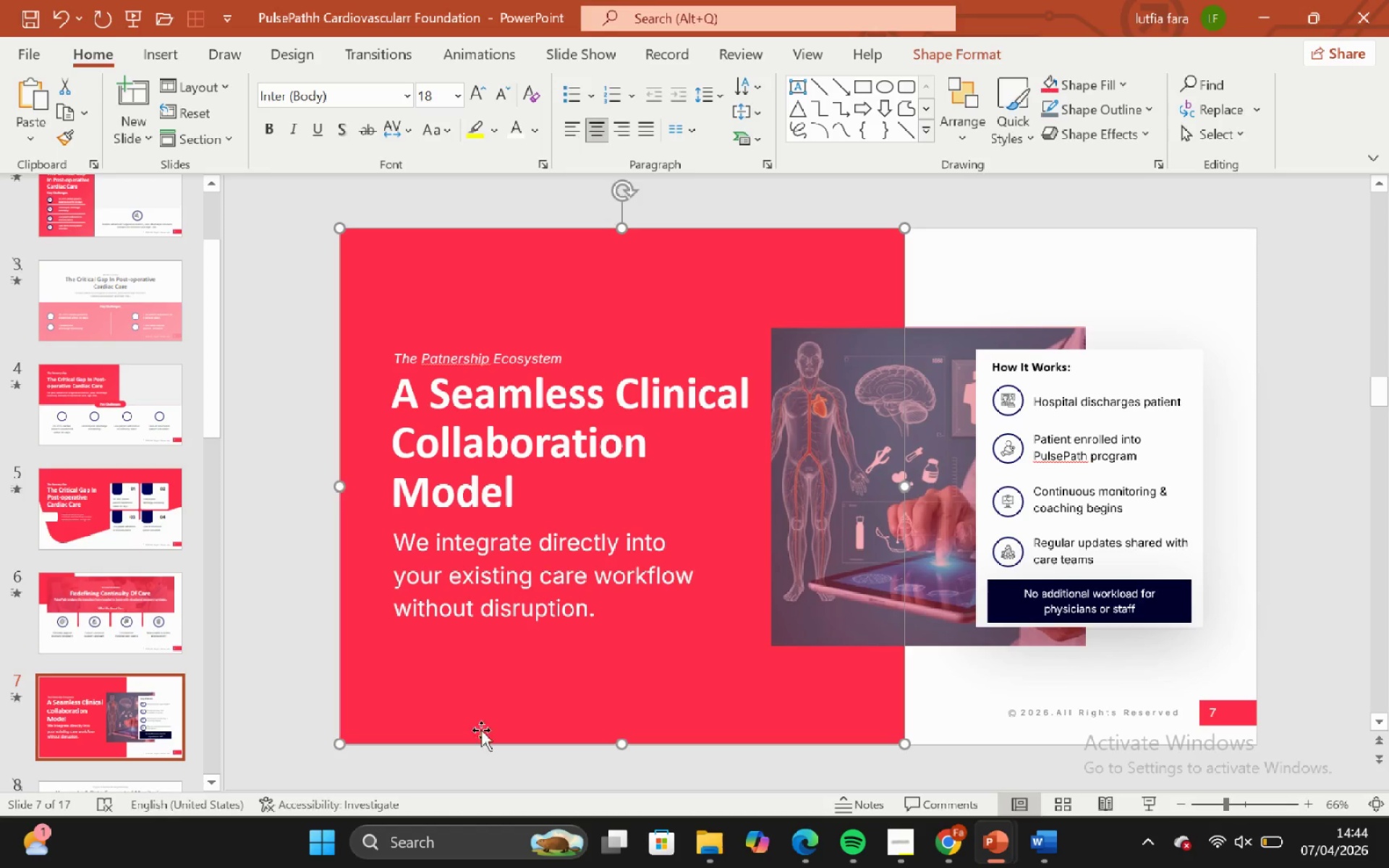 
double_click([987, 644])
 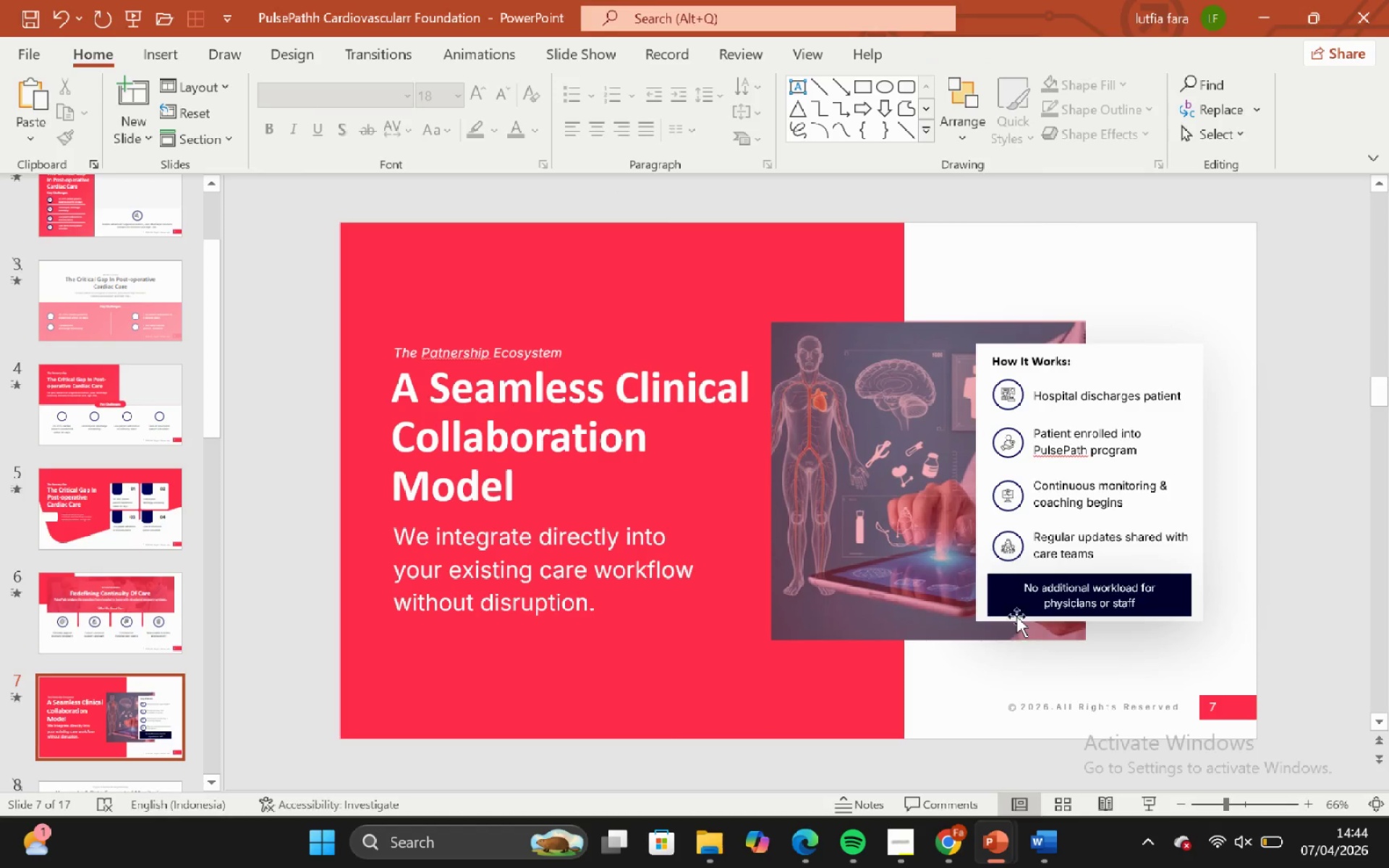 
left_click([1016, 604])
 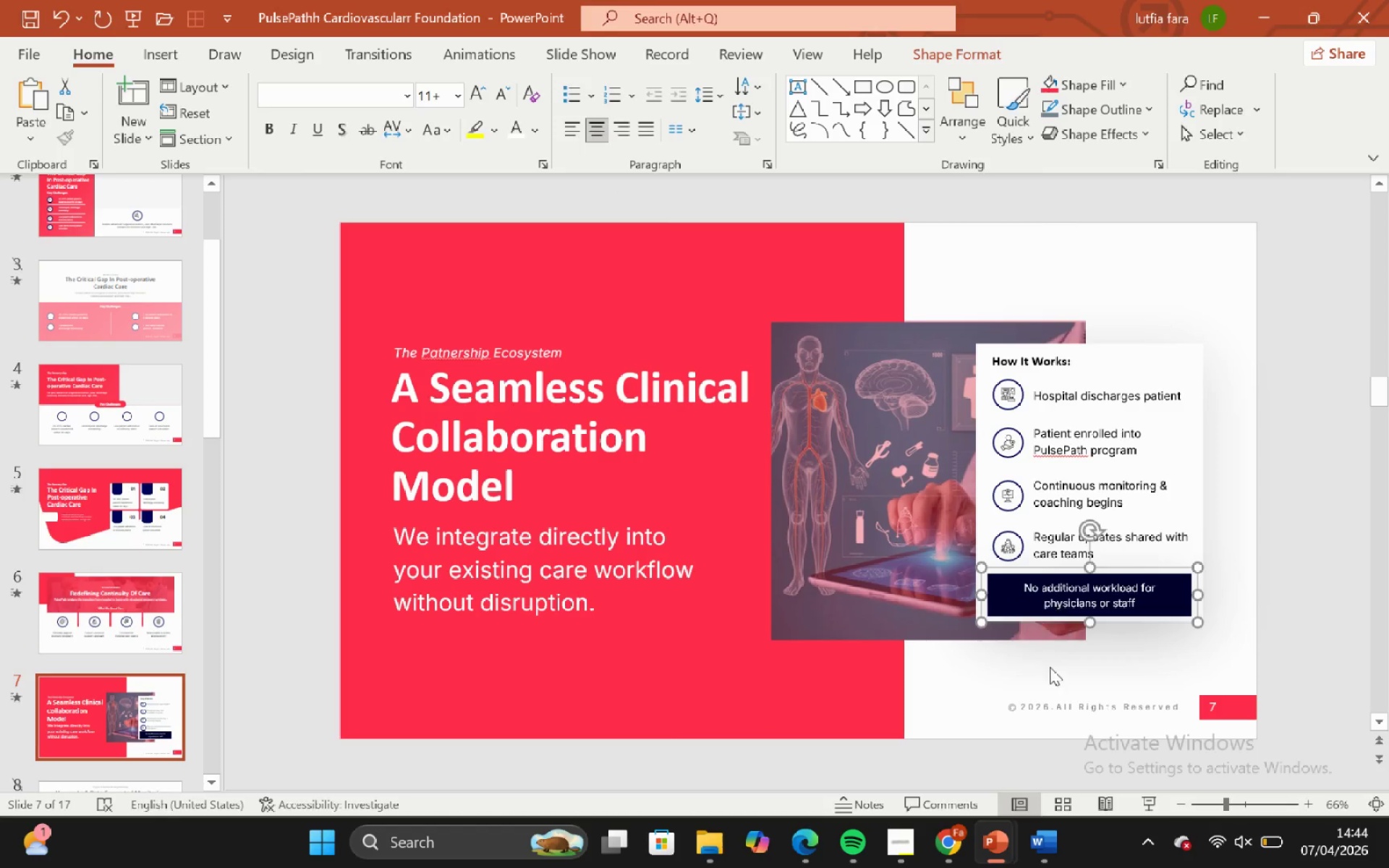 
left_click([1050, 667])
 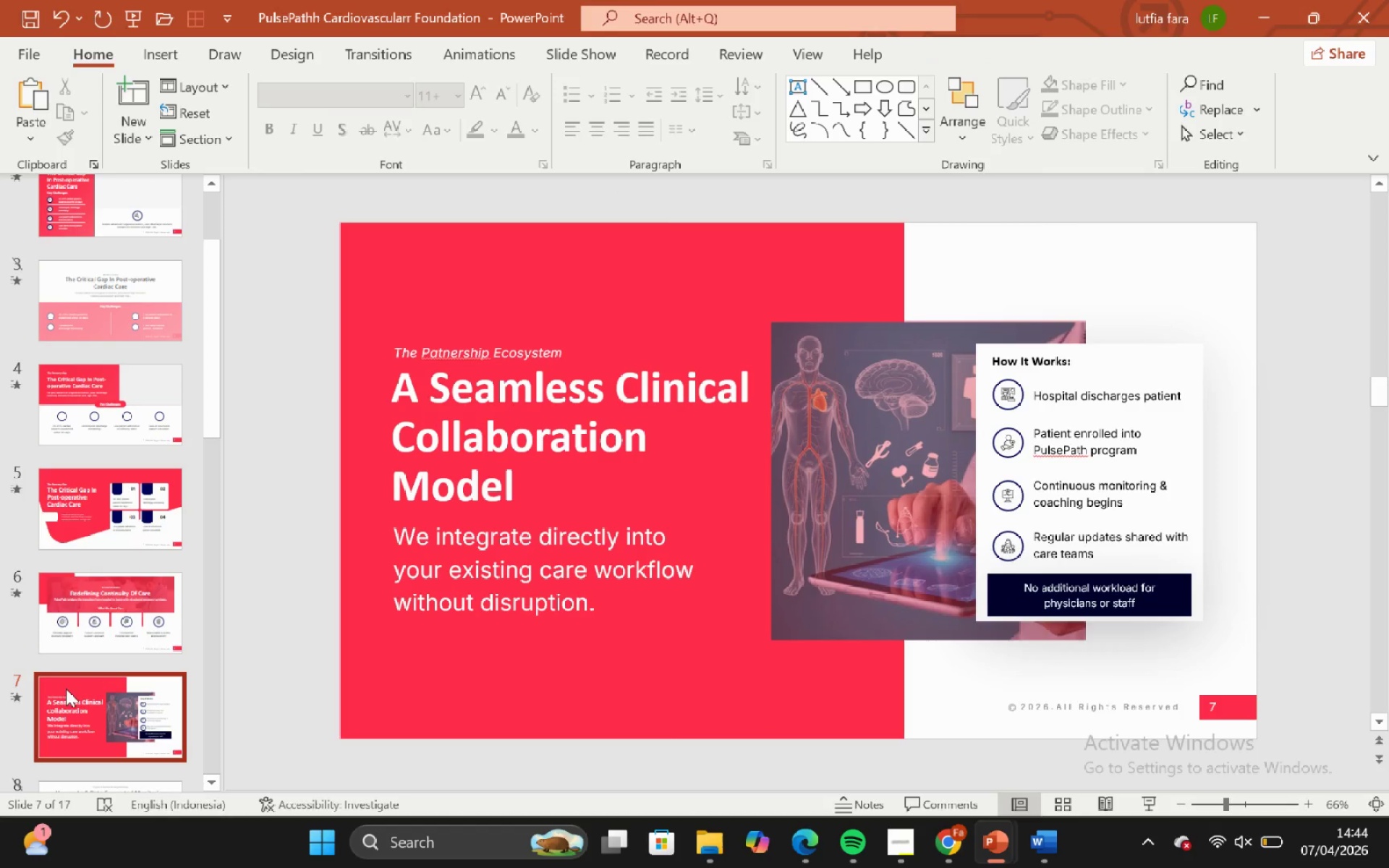 
scroll: coordinate [86, 720], scroll_direction: down, amount: 4.0
 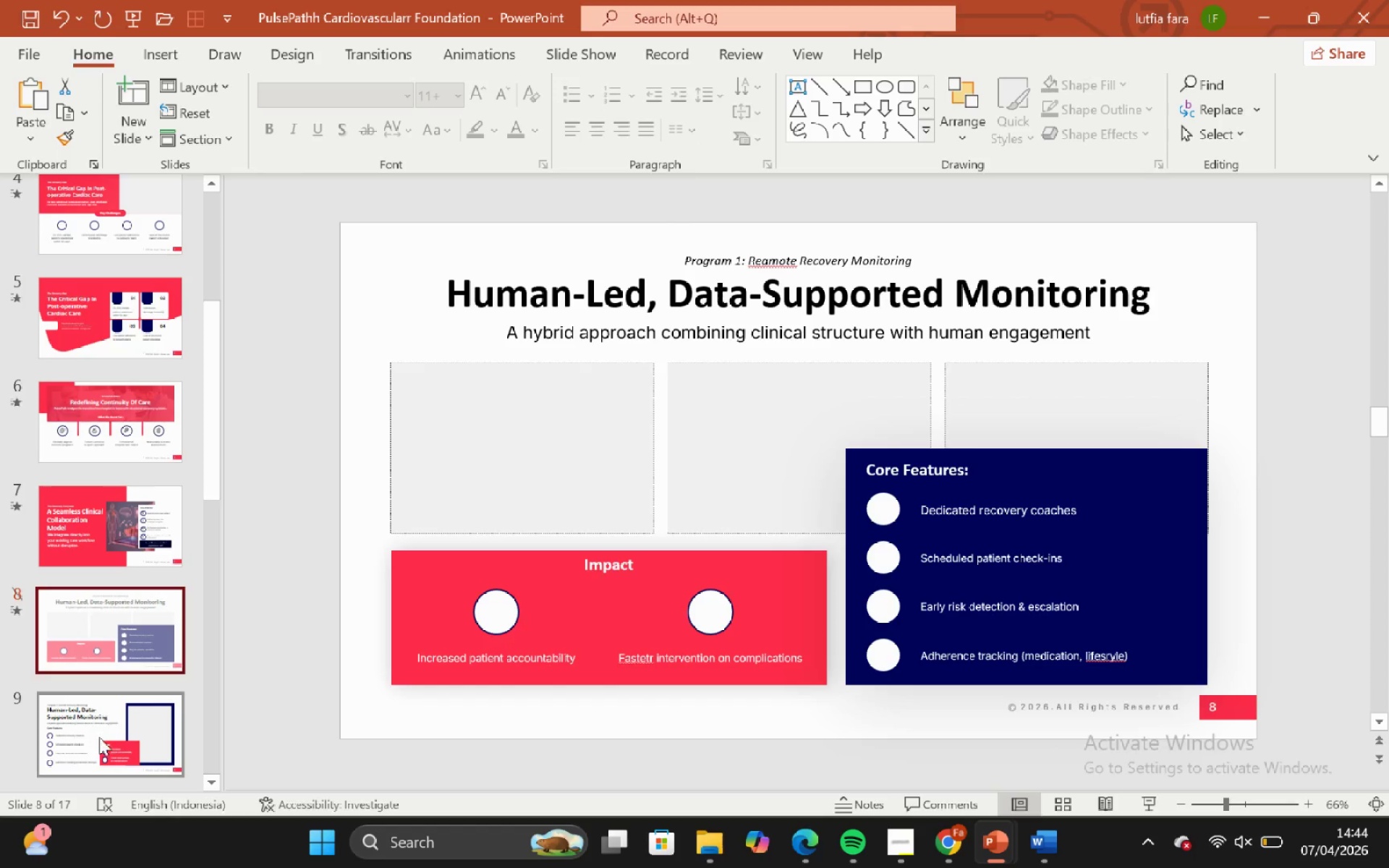 
left_click([99, 739])
 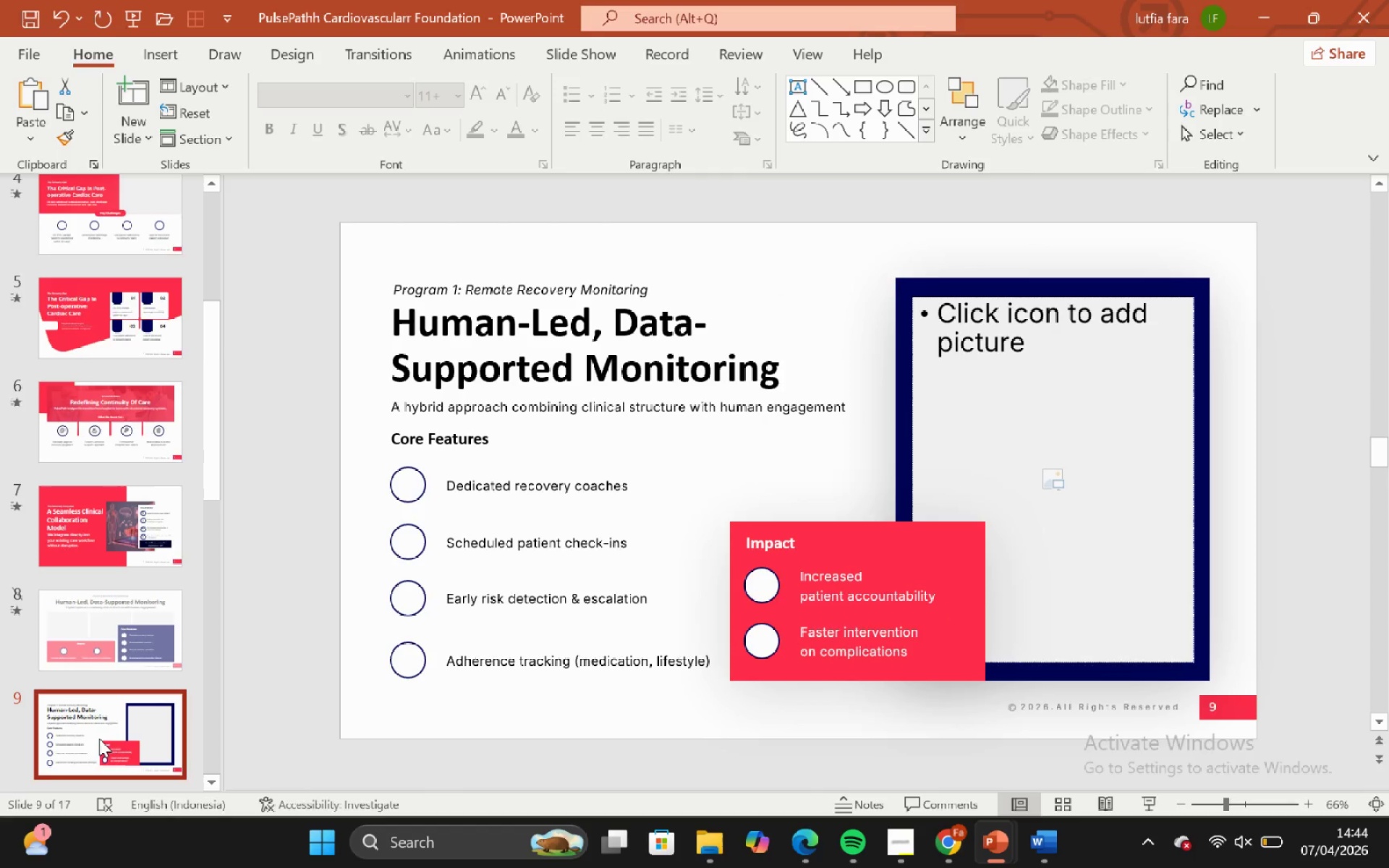 
scroll: coordinate [99, 739], scroll_direction: down, amount: 2.0
 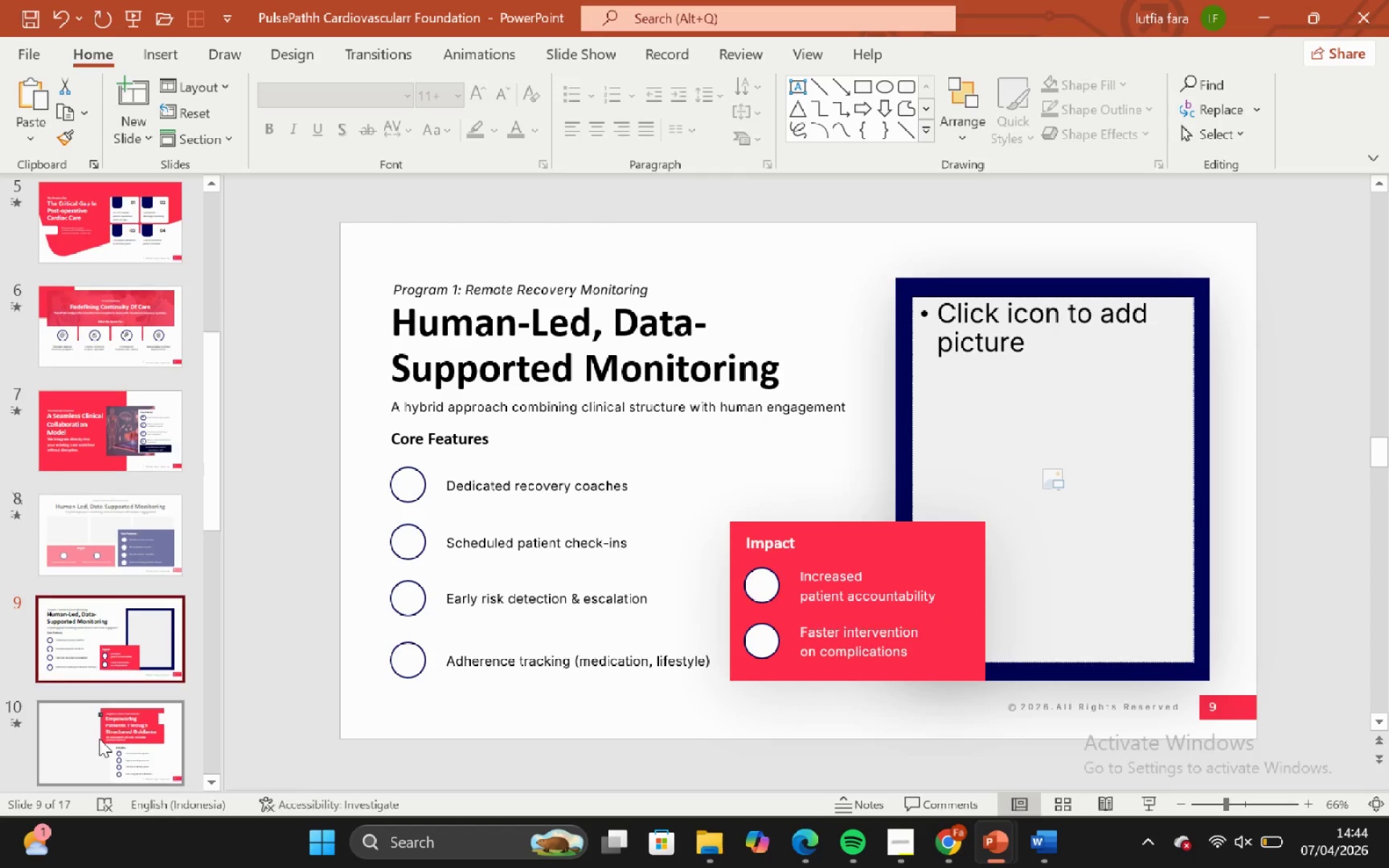 
left_click([101, 739])
 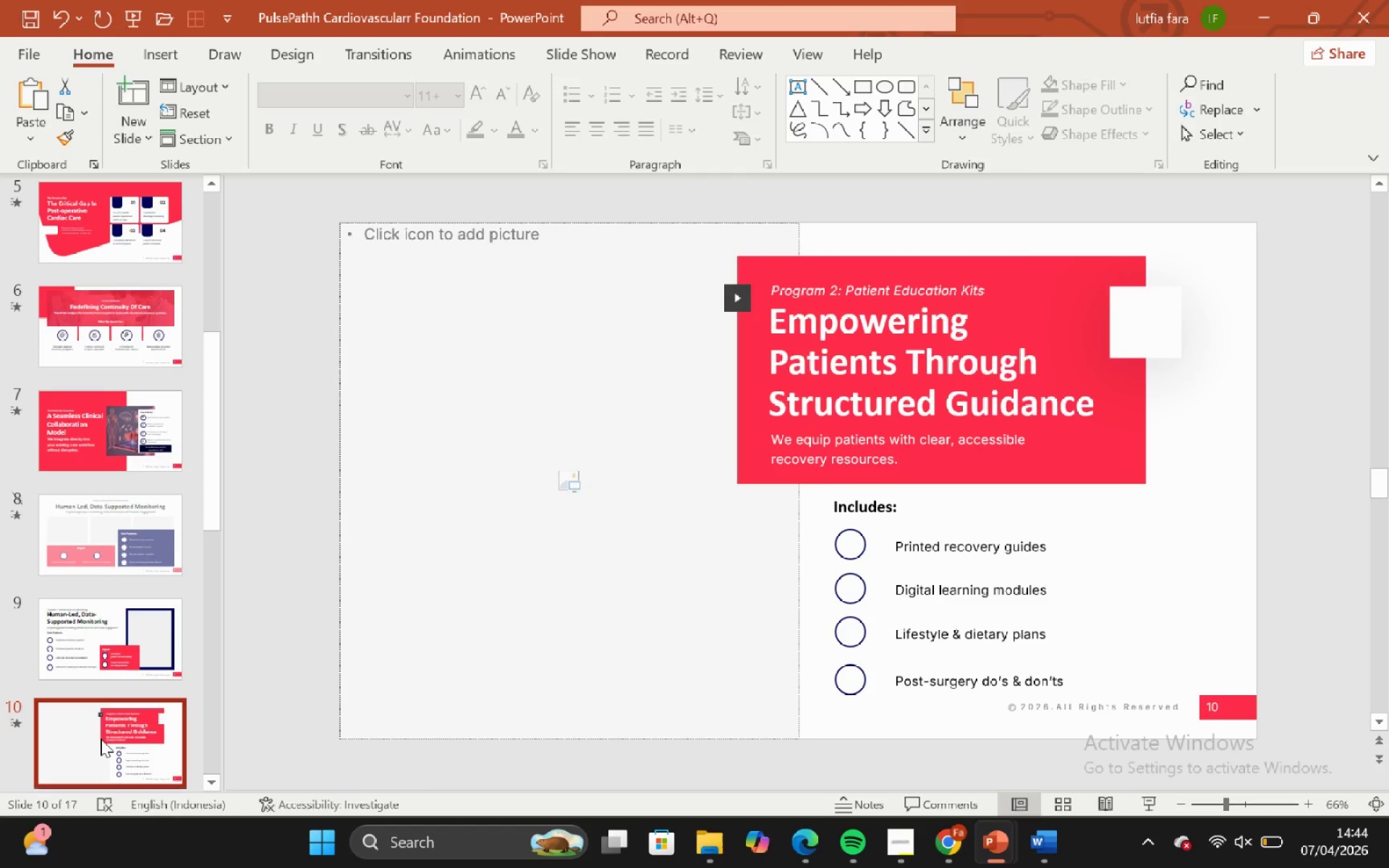 
scroll: coordinate [101, 739], scroll_direction: down, amount: 2.0
 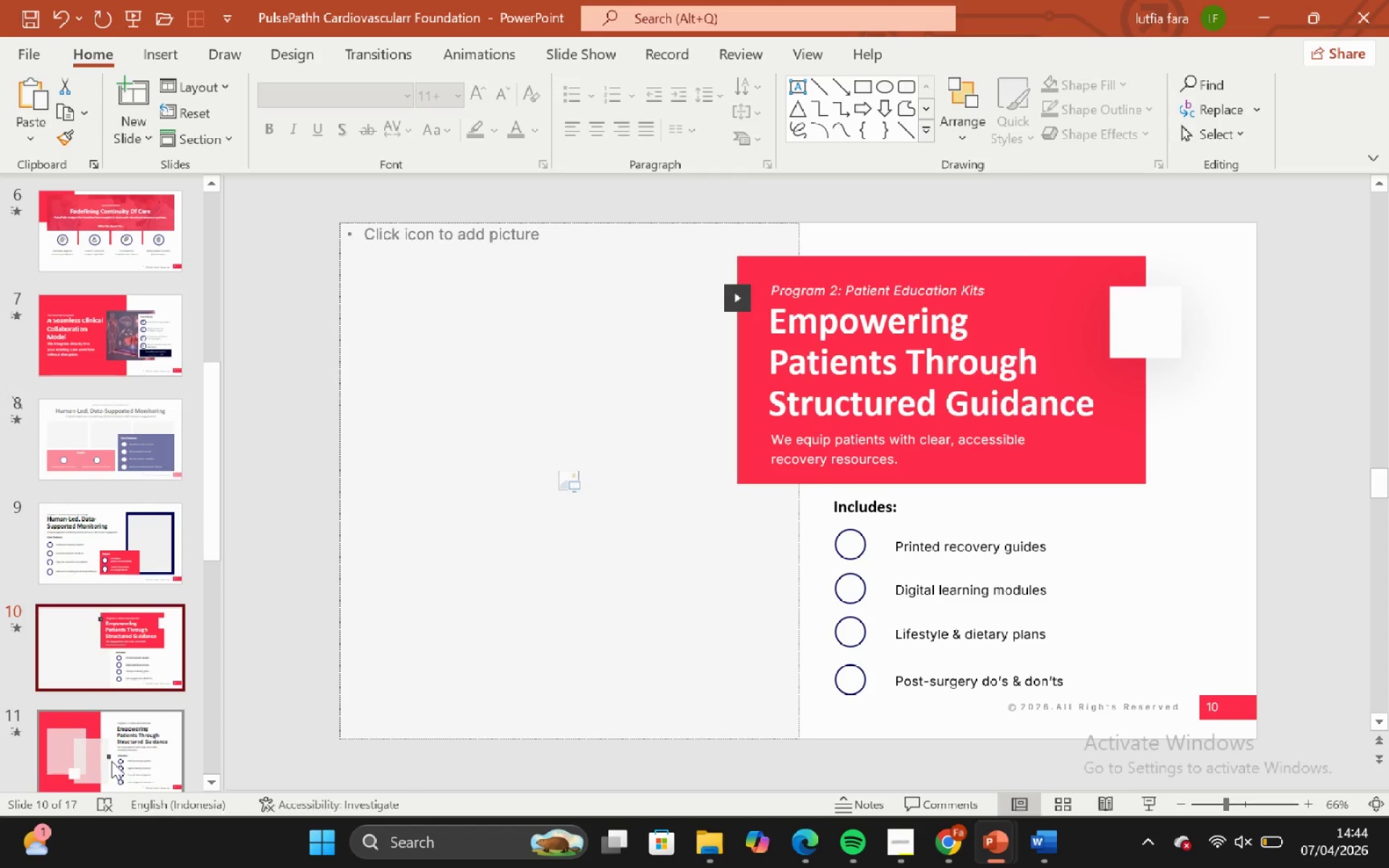 
left_click([112, 761])
 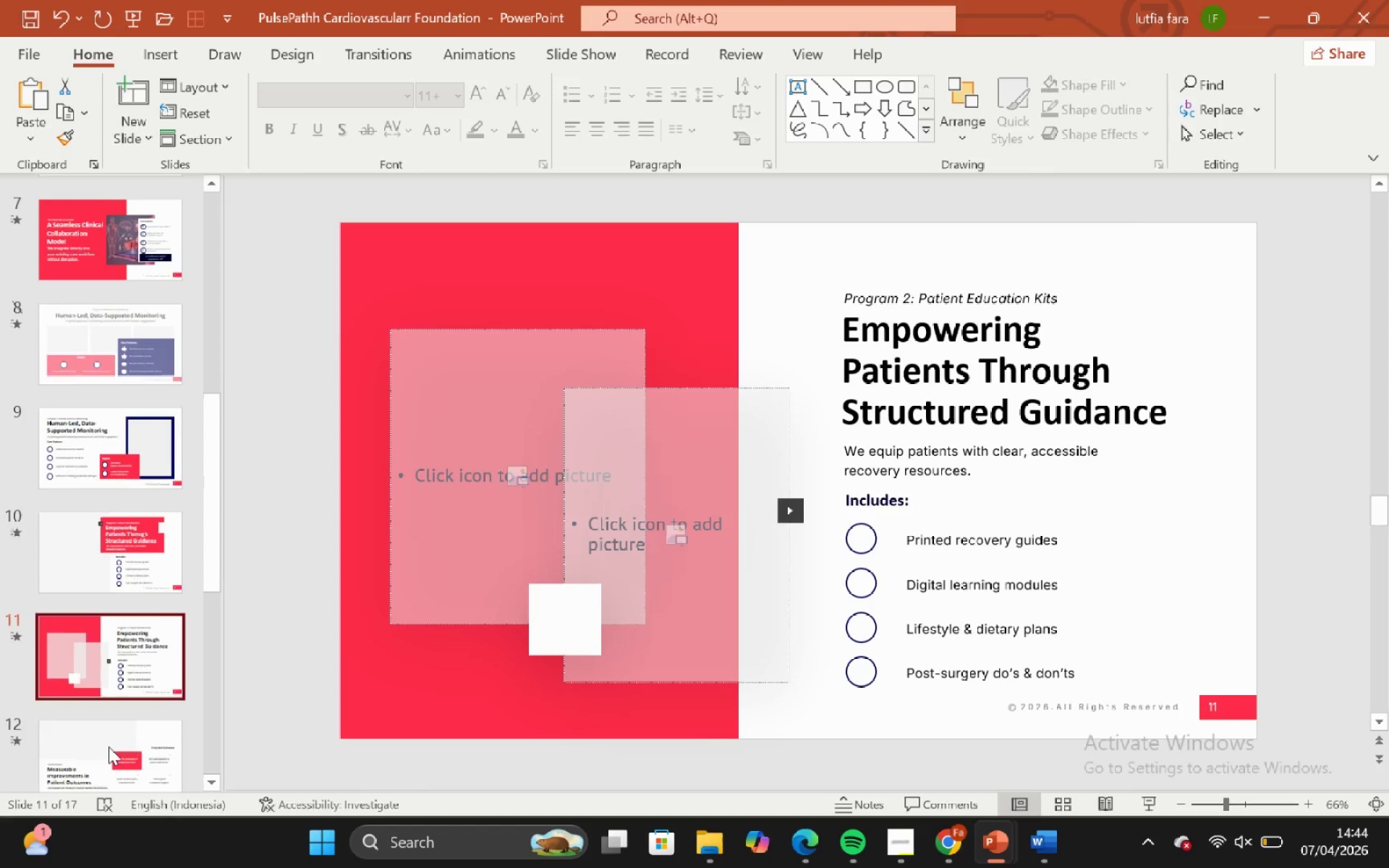 
scroll: coordinate [82, 720], scroll_direction: down, amount: 2.0
 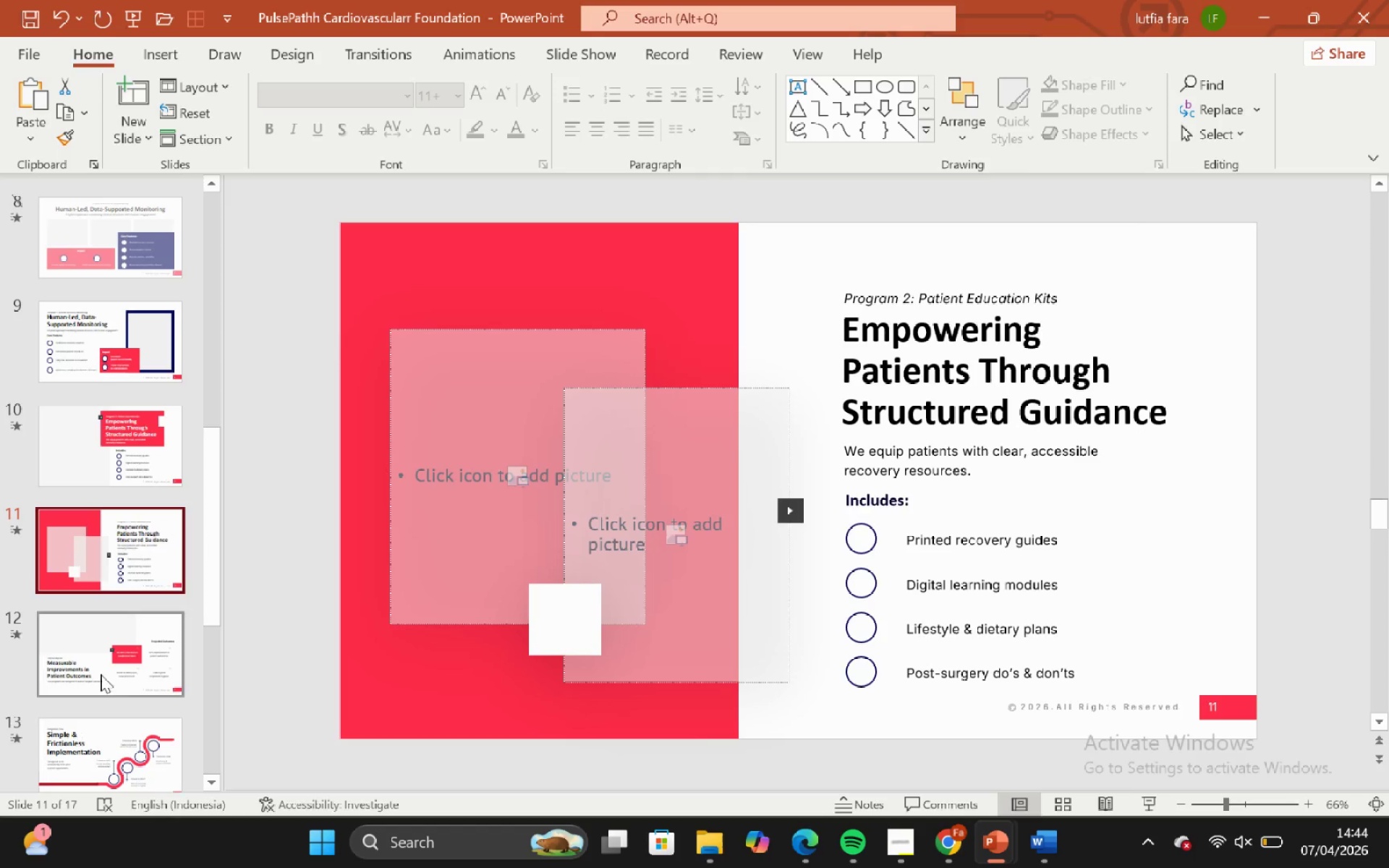 
left_click([106, 658])
 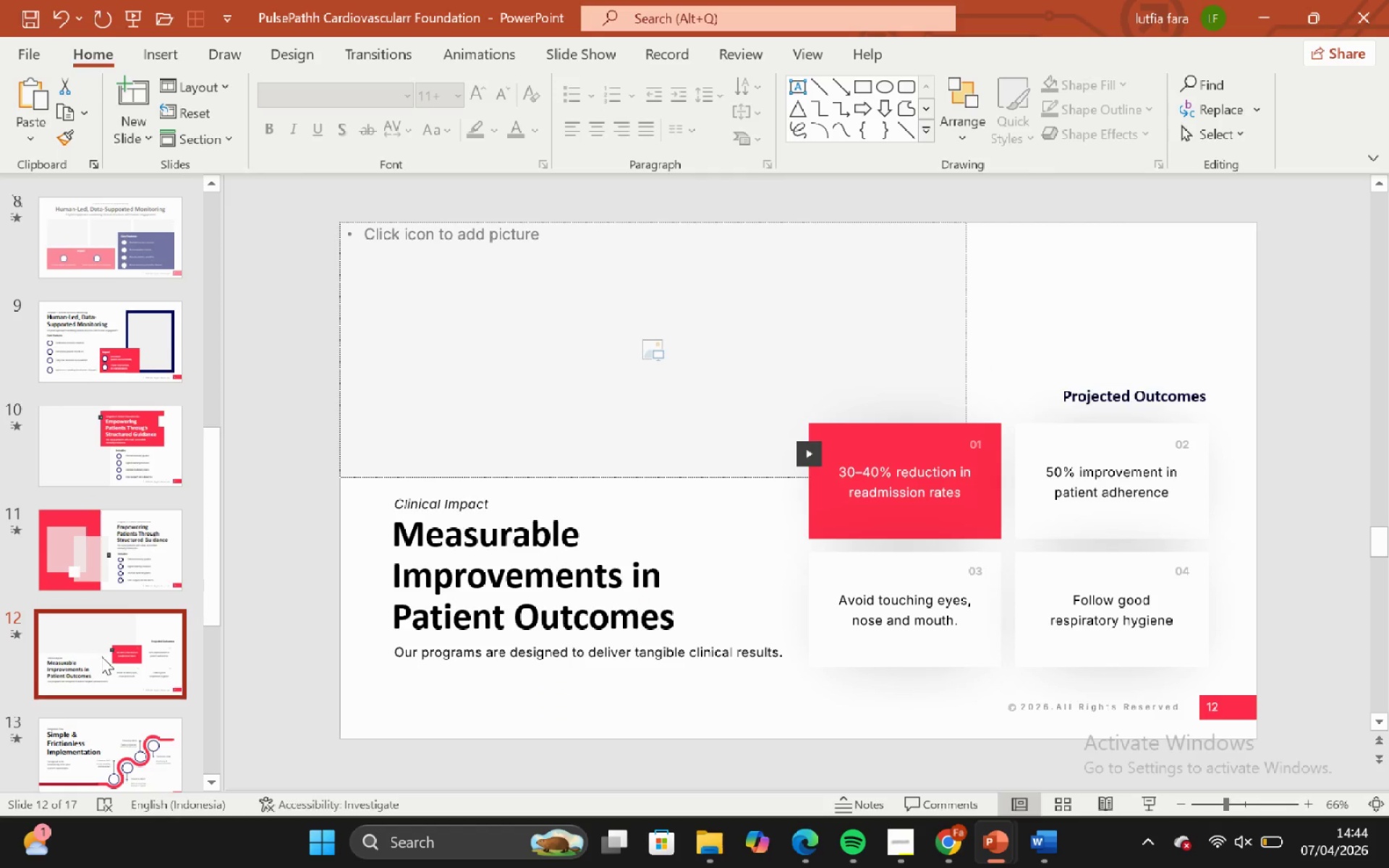 
scroll: coordinate [100, 656], scroll_direction: down, amount: 3.0
 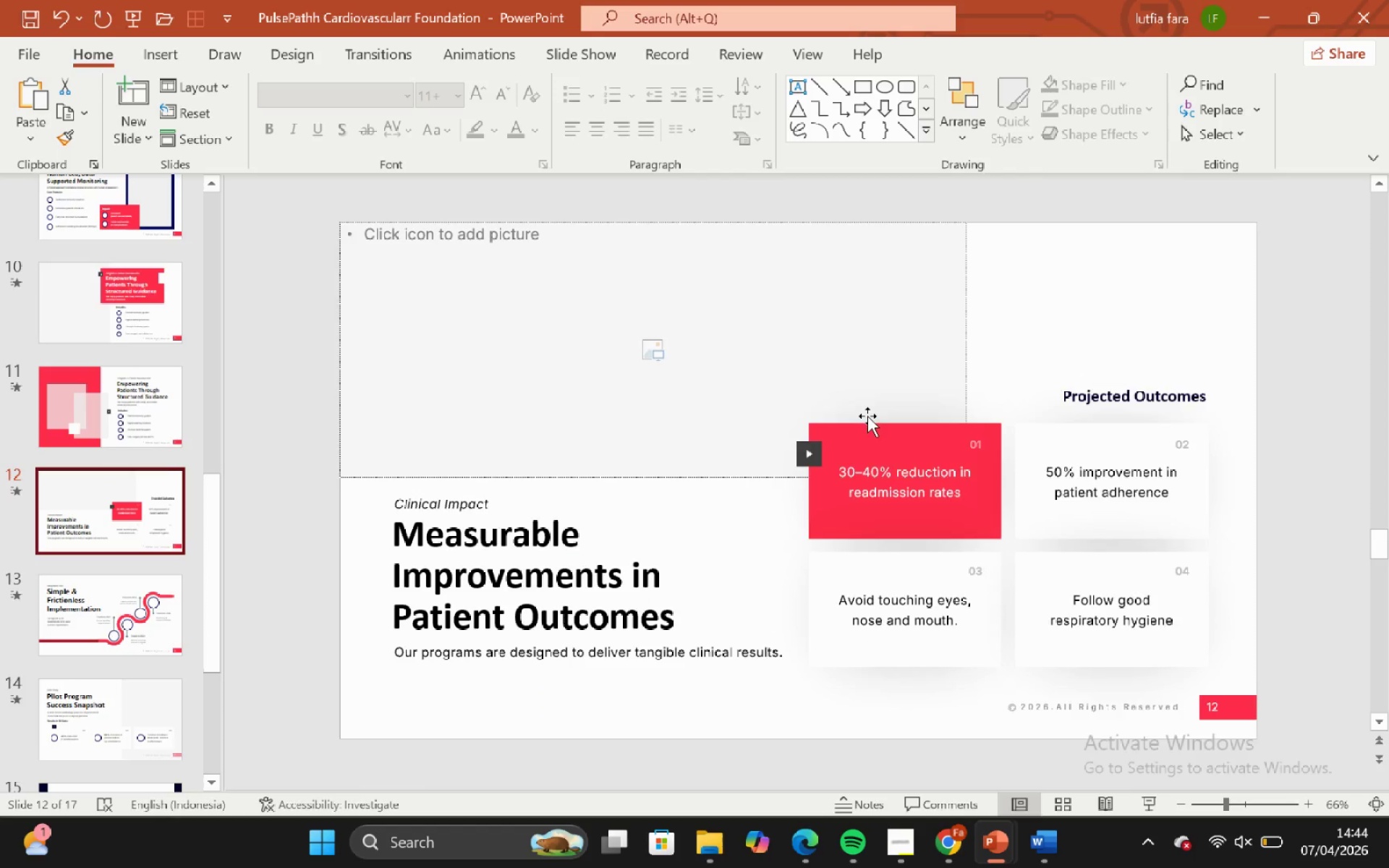 
double_click([870, 442])
 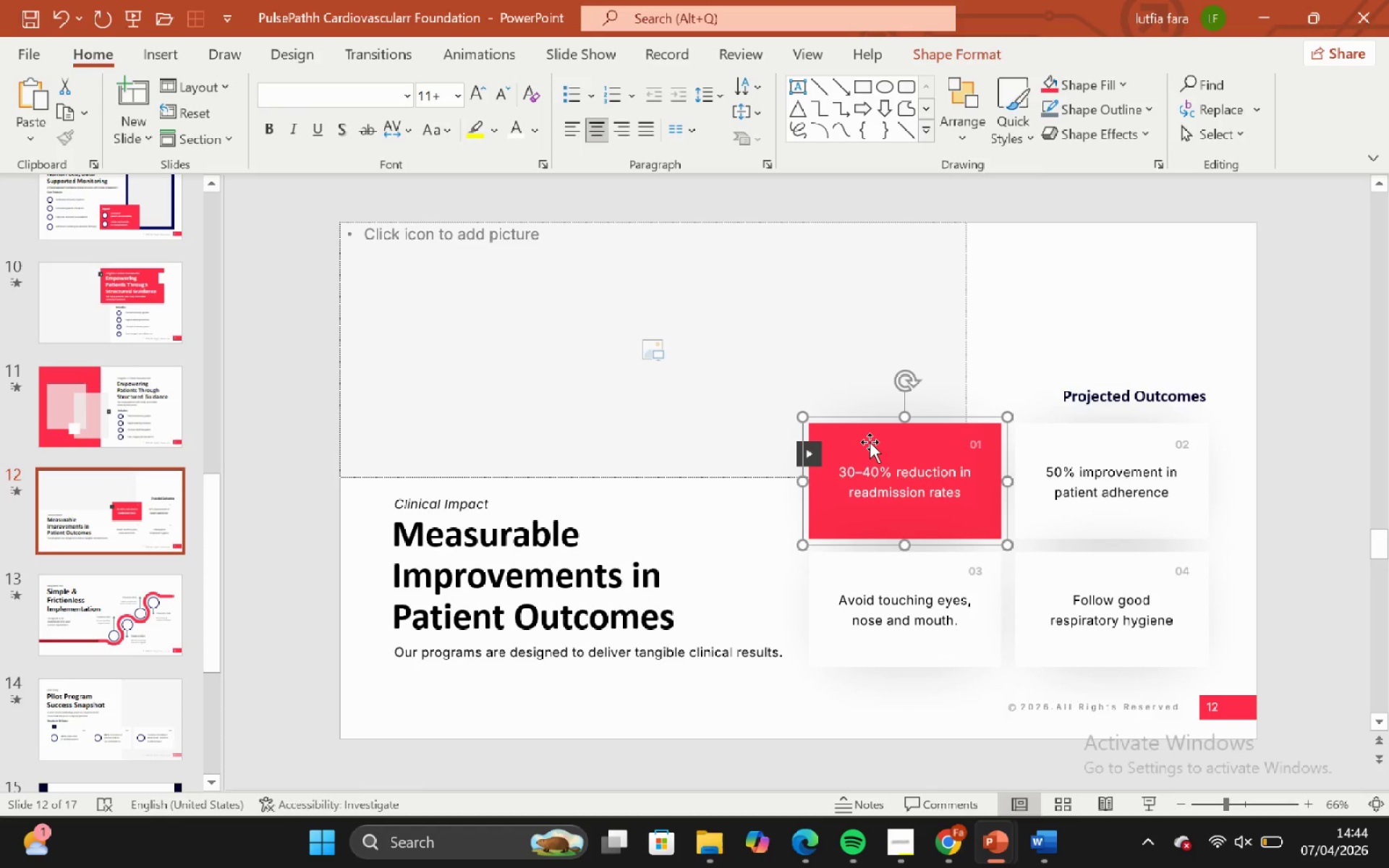 
triple_click([870, 442])
 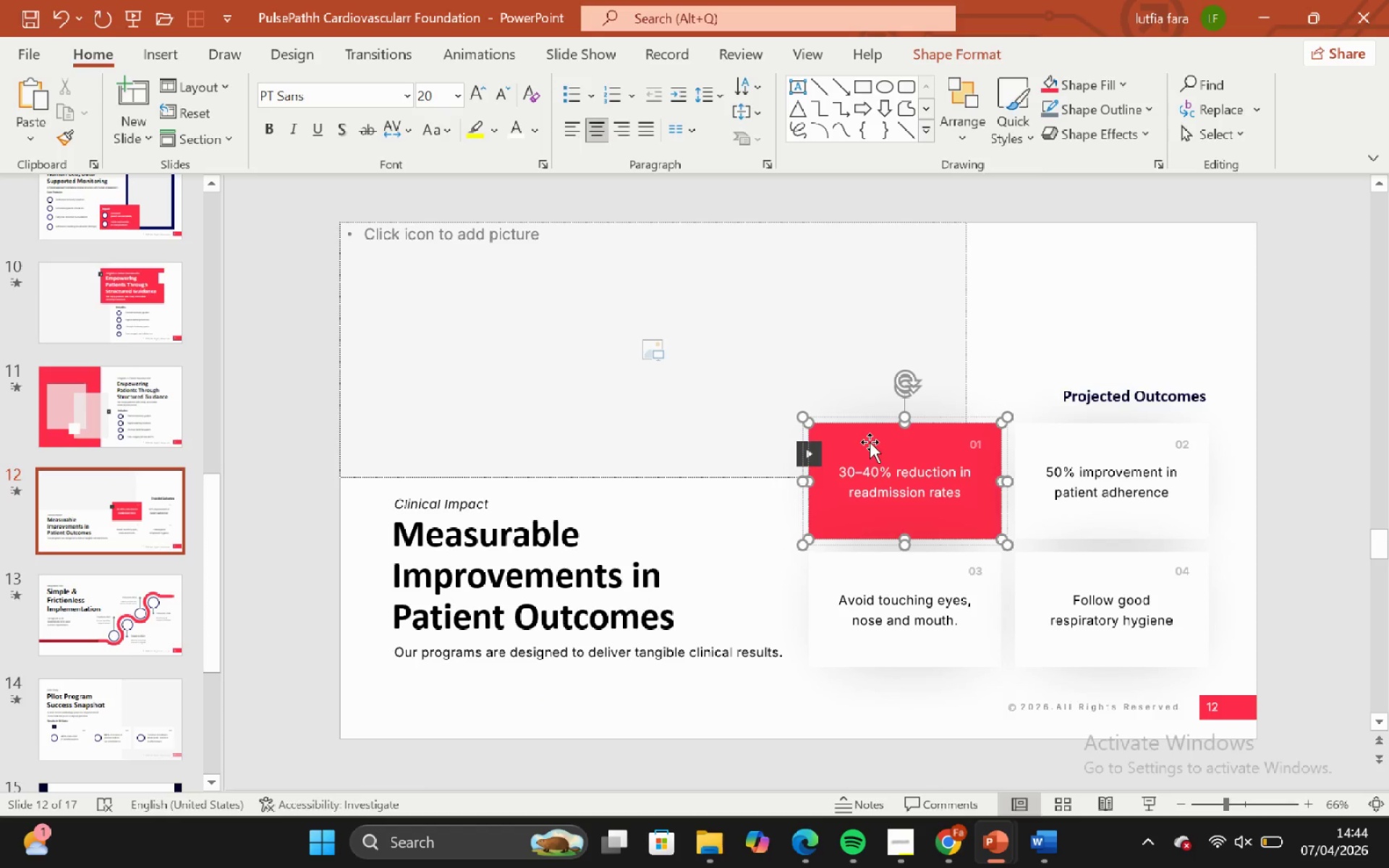 
double_click([870, 442])
 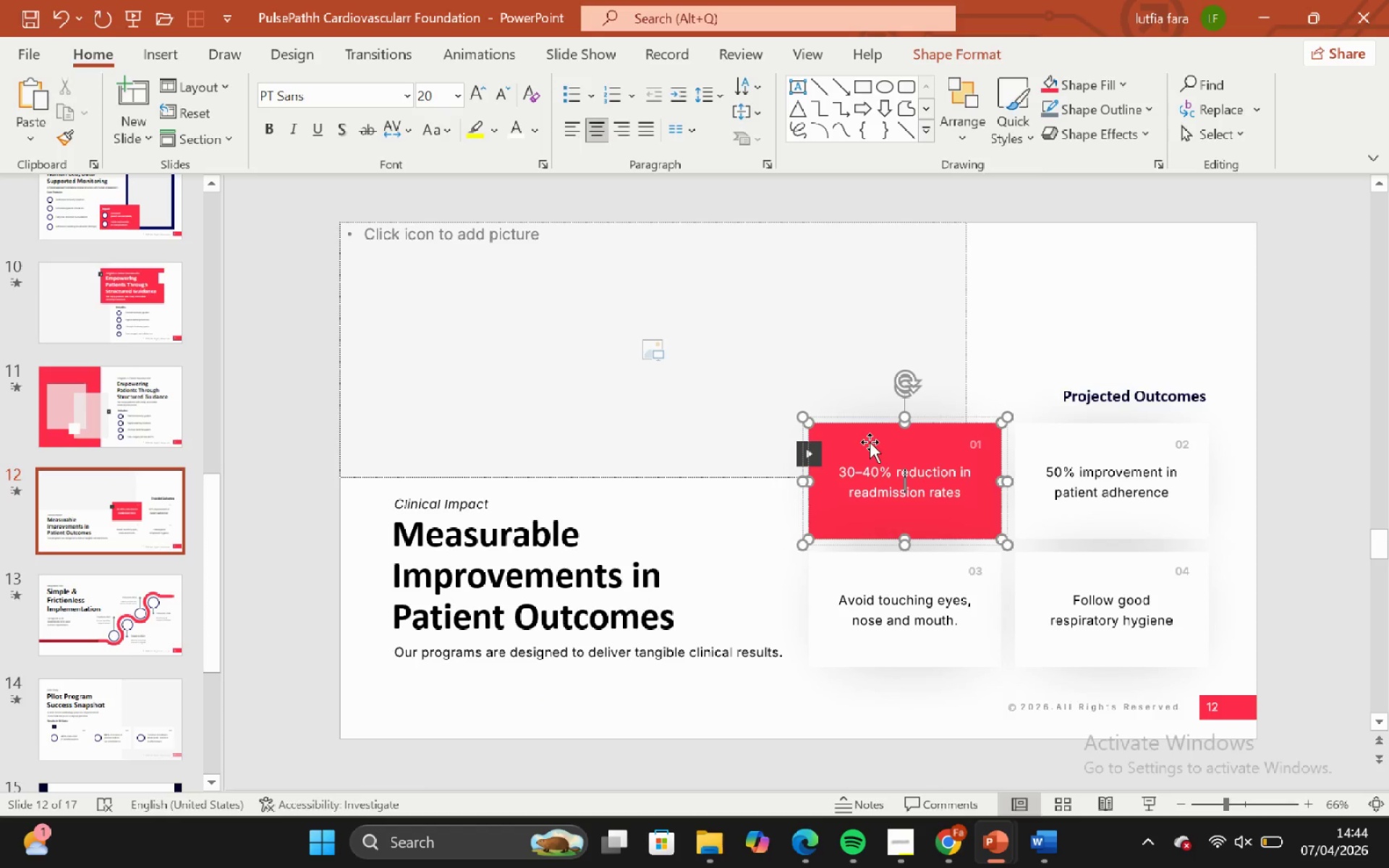 
triple_click([870, 442])
 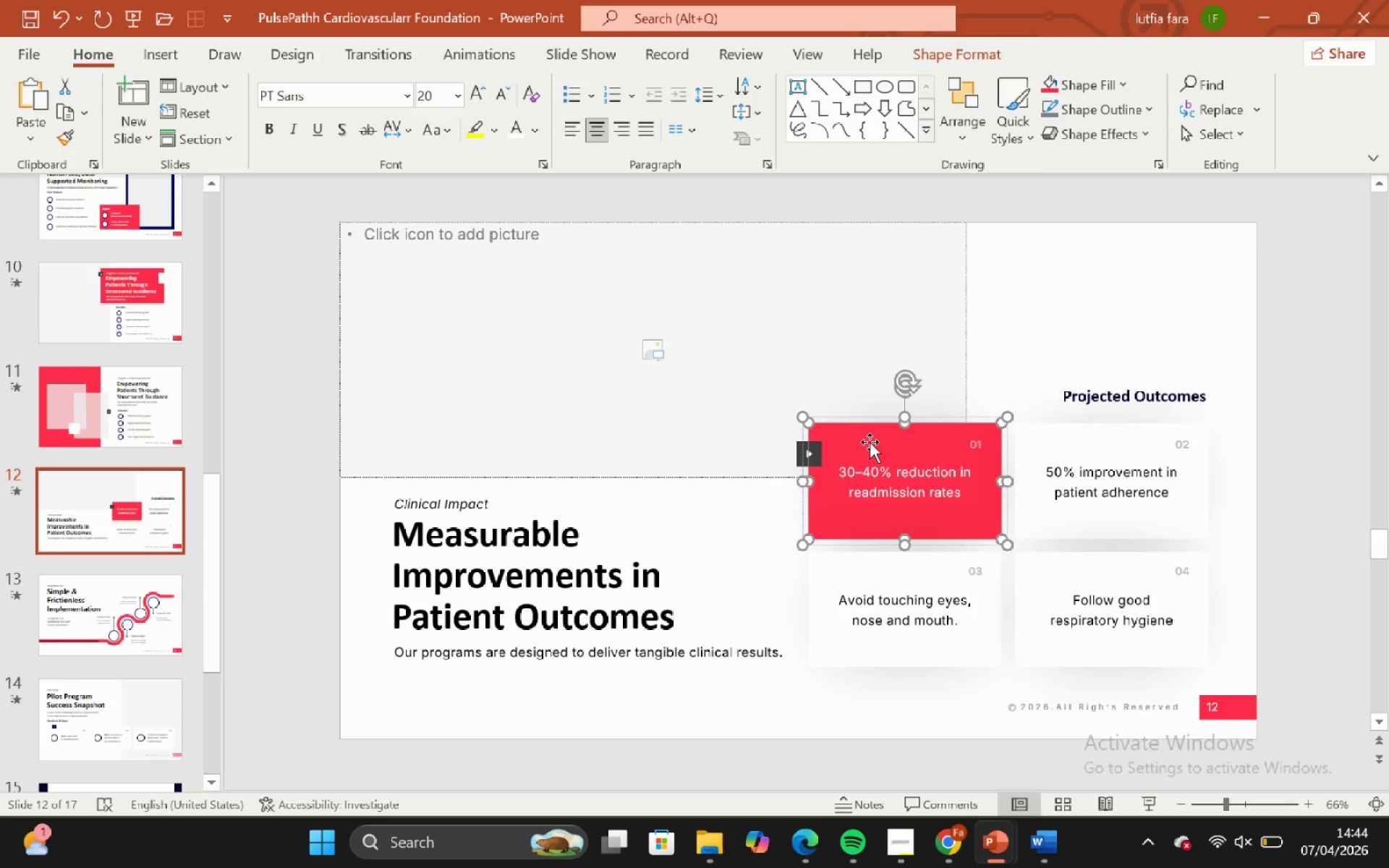 
hold_key(key=ControlLeft, duration=1.06)
hold_key(key=ShiftLeft, duration=0.92)
scroll: coordinate [870, 442], scroll_direction: up, amount: 1.0
 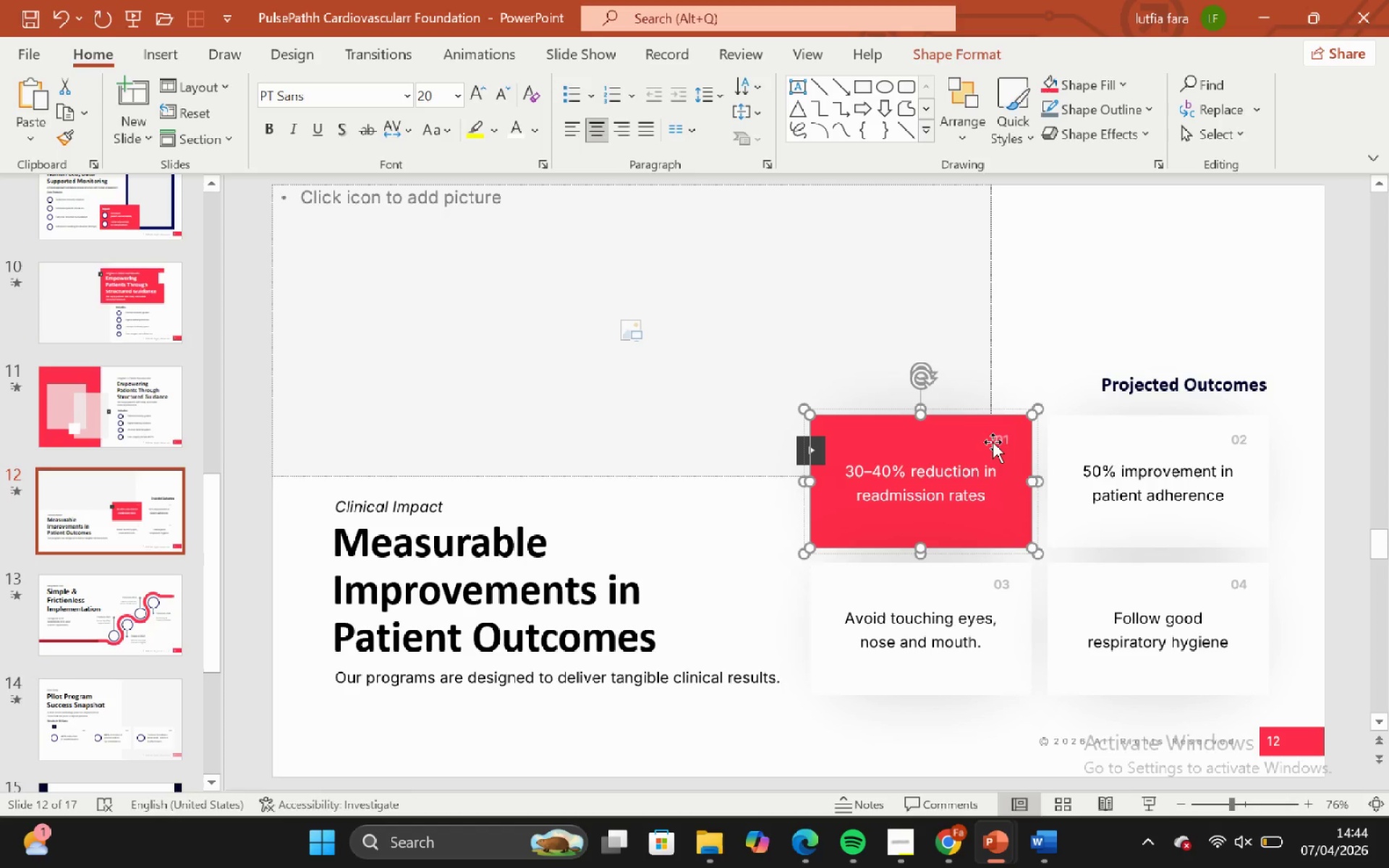 
hold_key(key=ShiftLeft, duration=1.11)
double_click([1096, 582])
 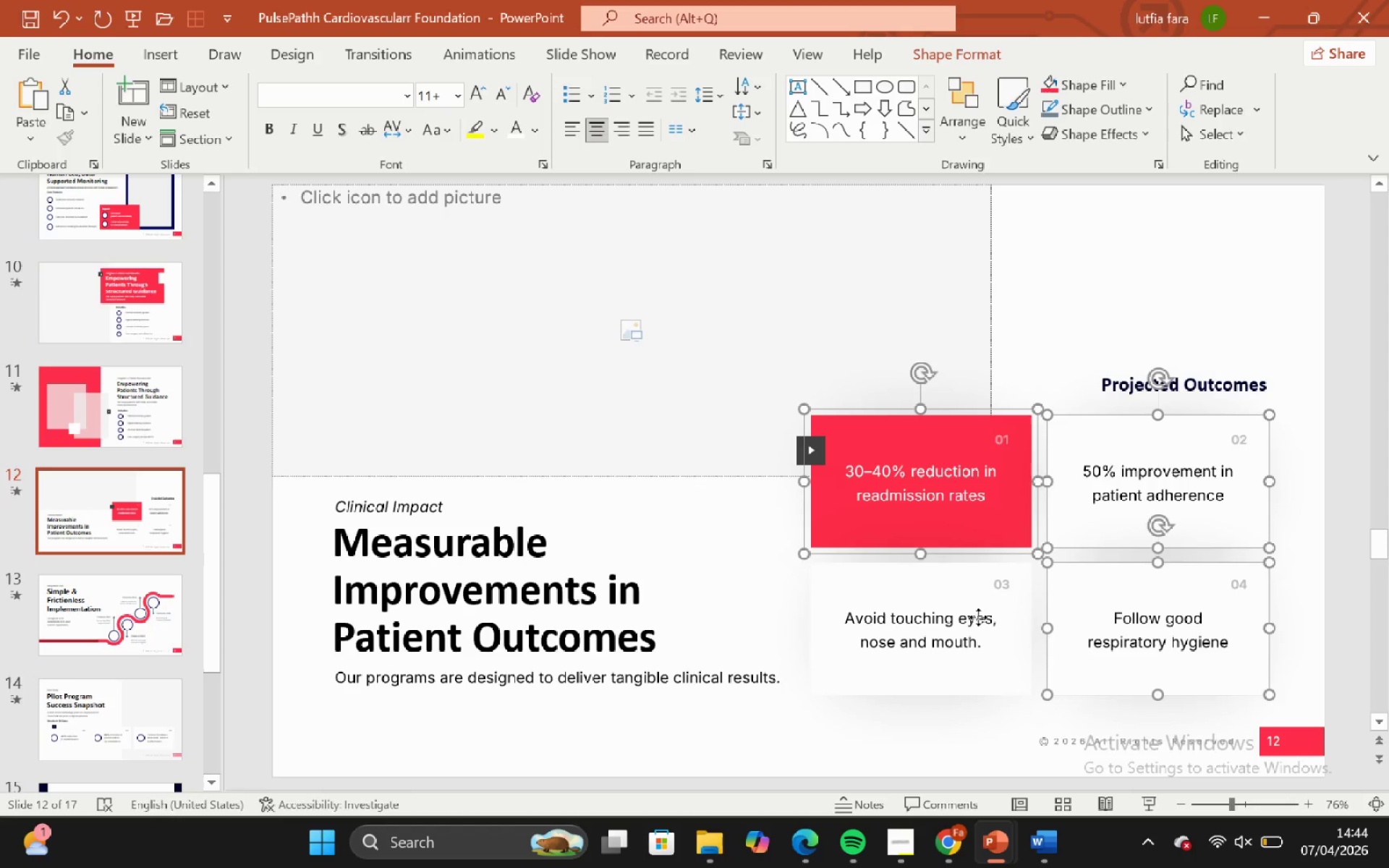 
triple_click([978, 617])
 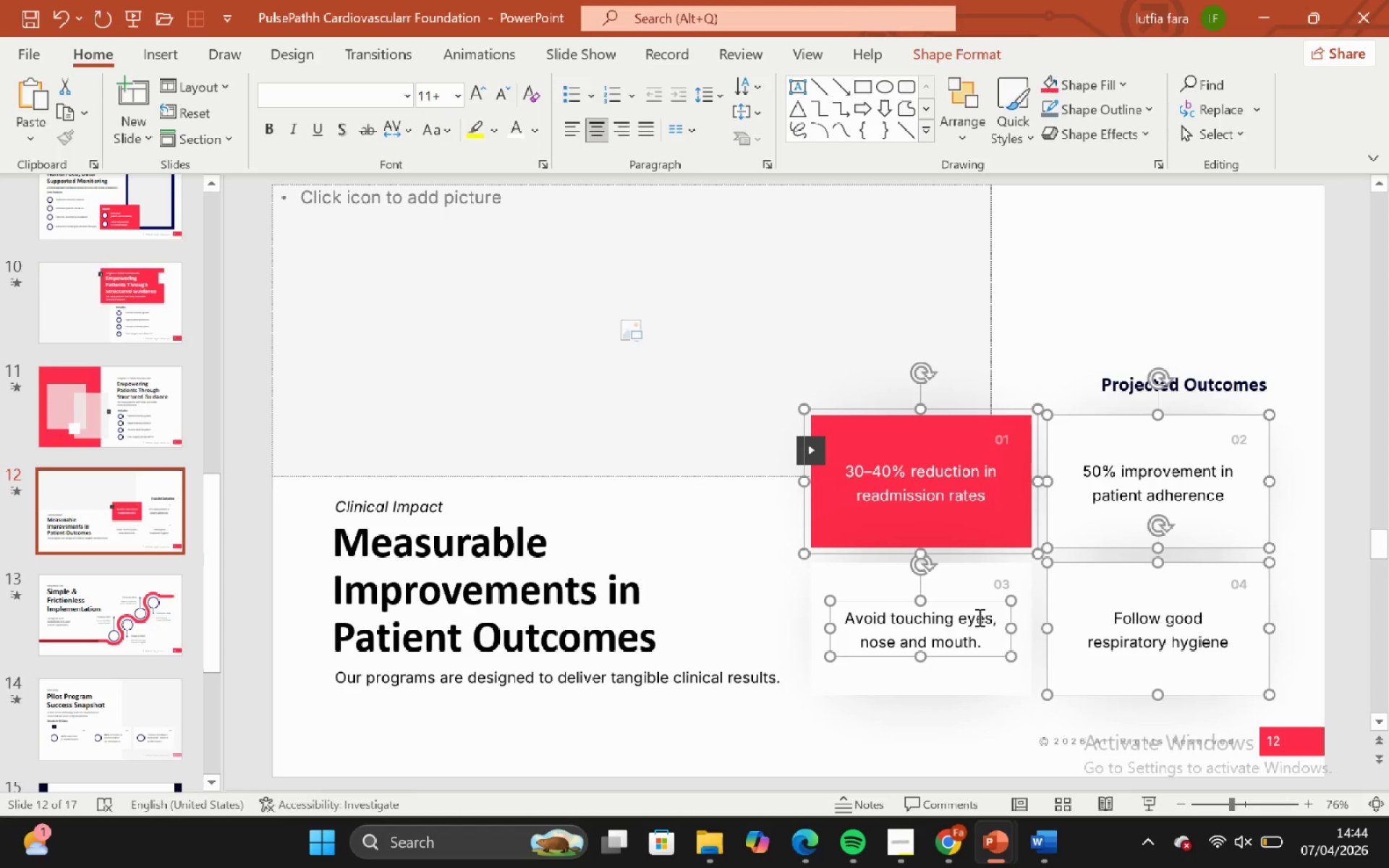 
key(Control+Shift+G)
 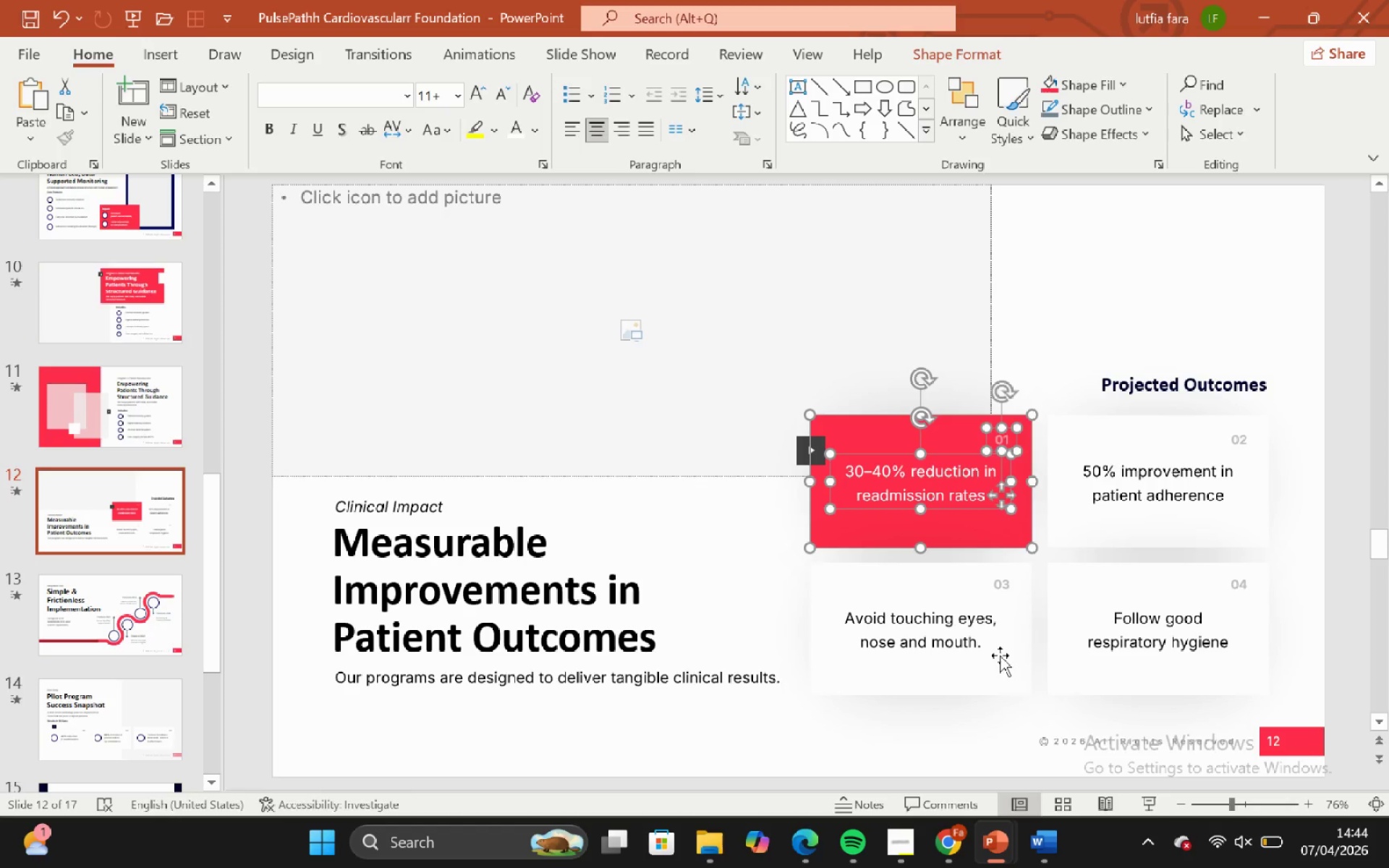 
left_click([1014, 732])
 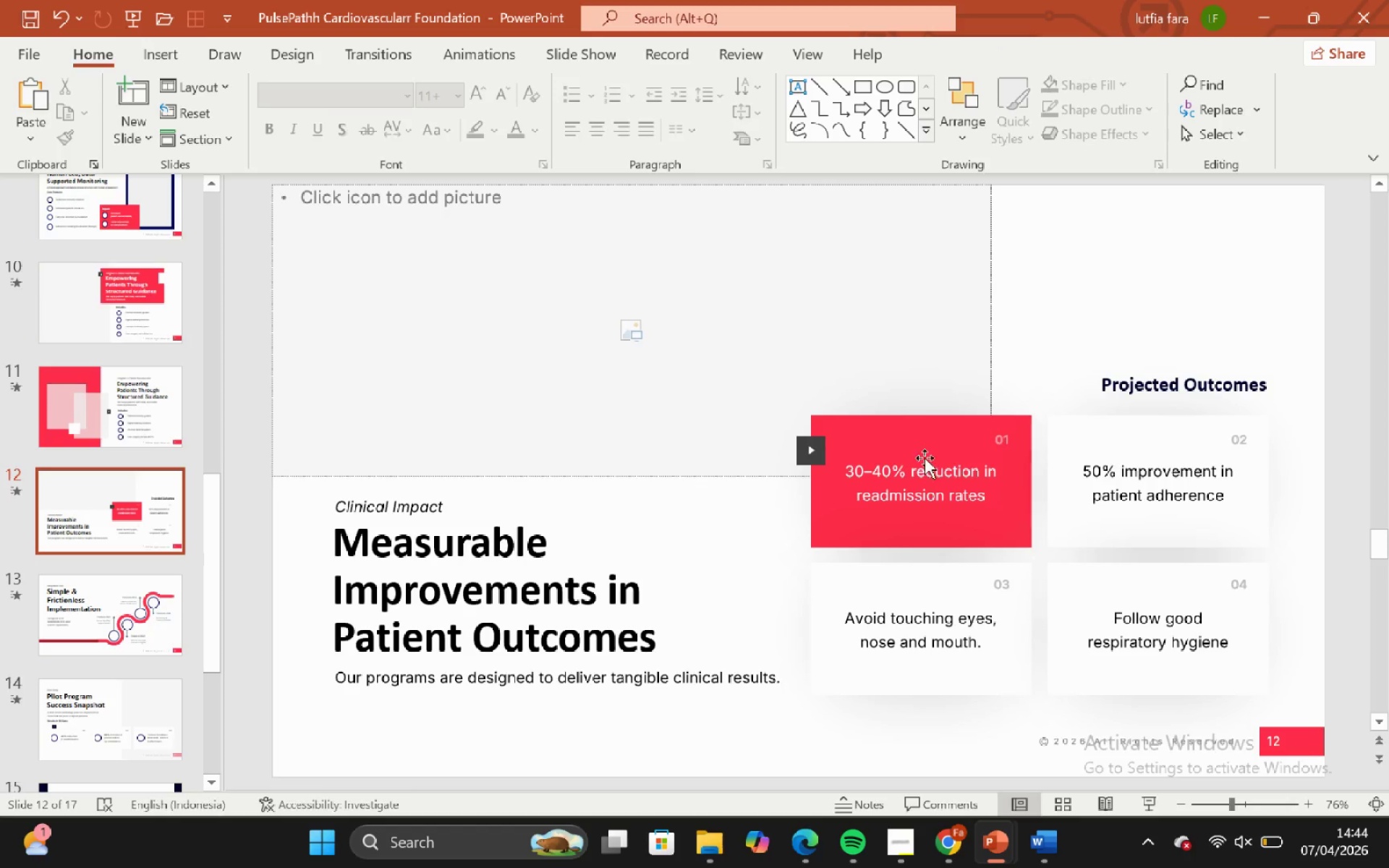 
left_click([923, 422])
 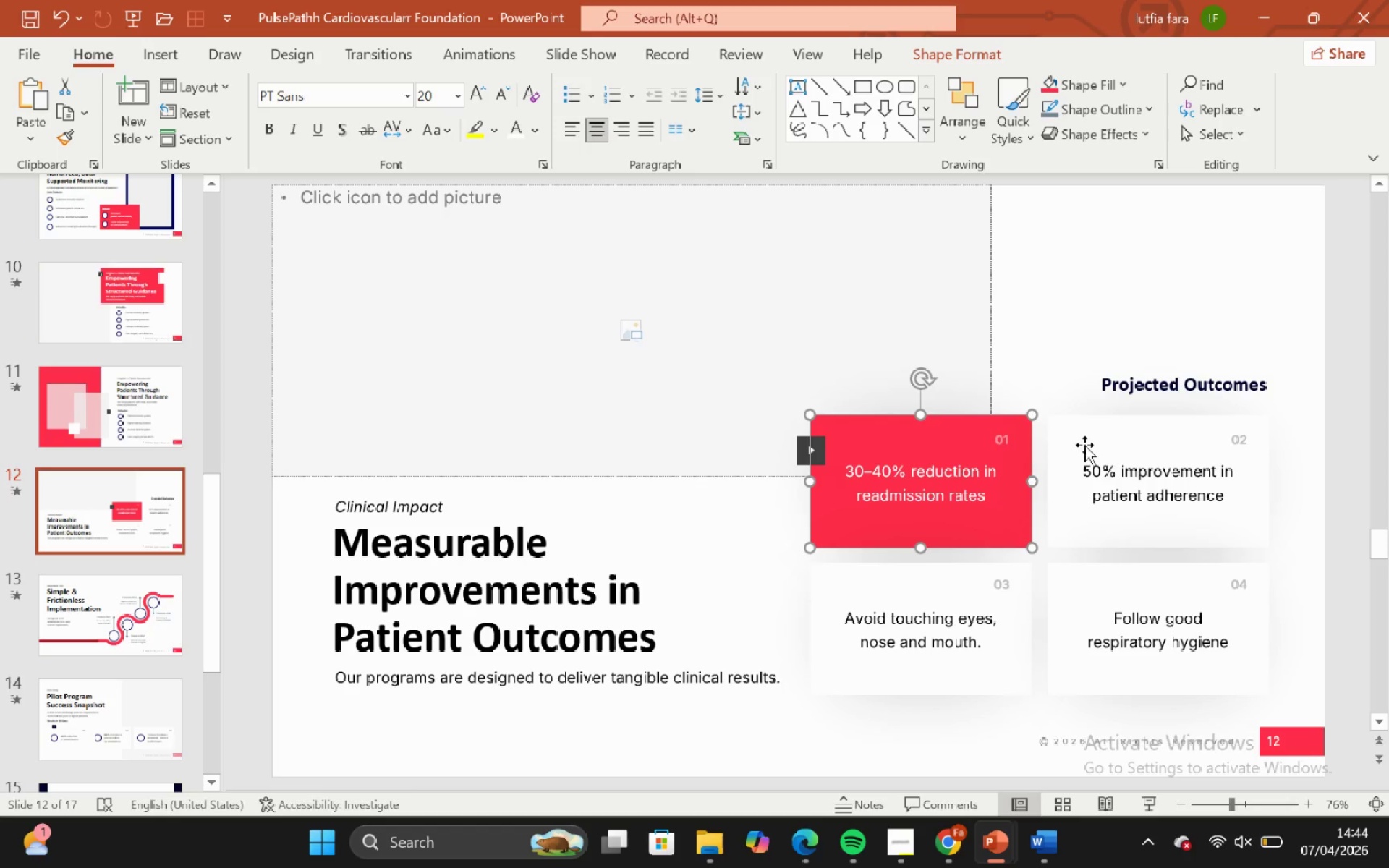 
hold_key(key=ShiftLeft, duration=0.98)
left_click([1081, 401])
 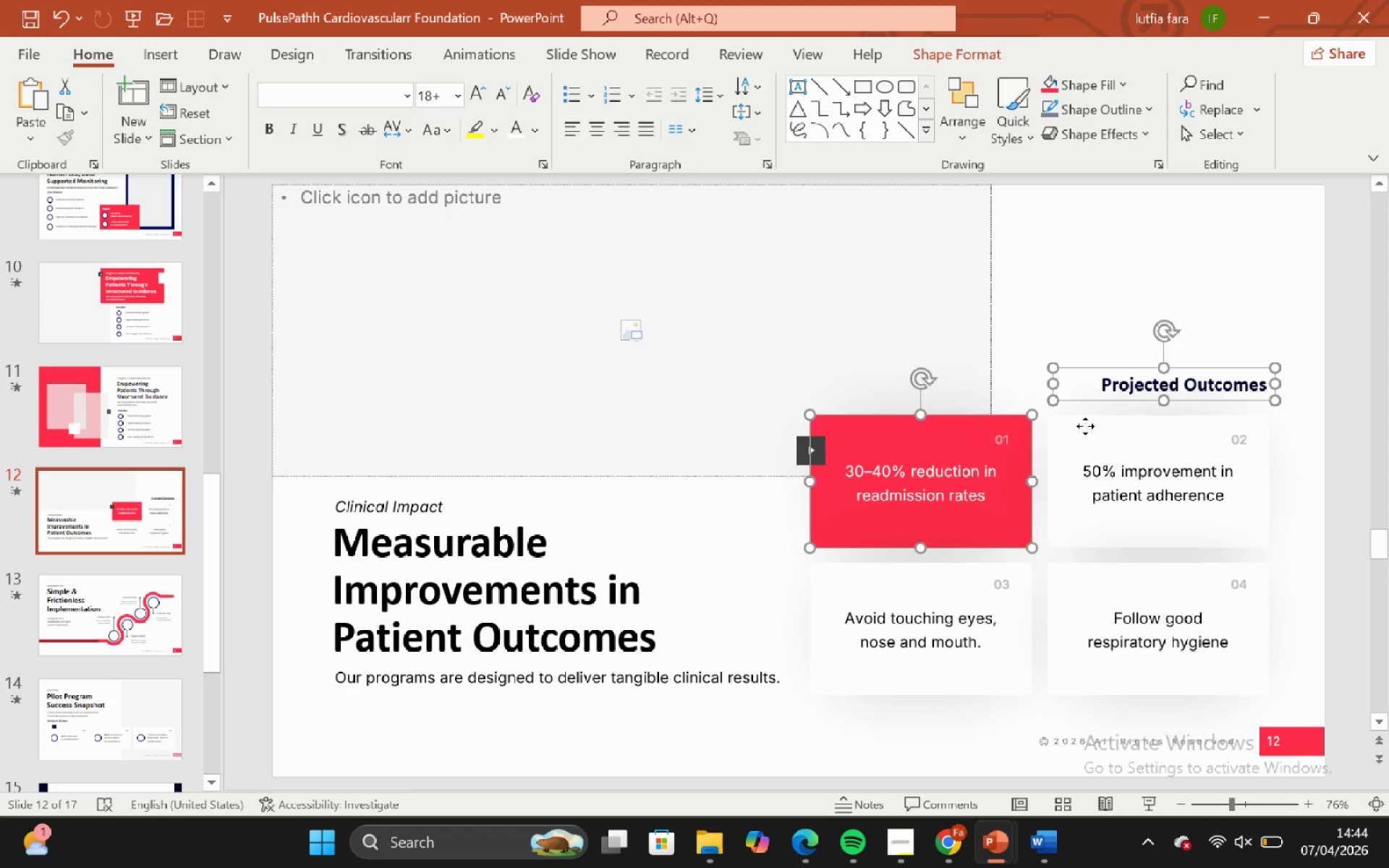 
left_click([1085, 426])
 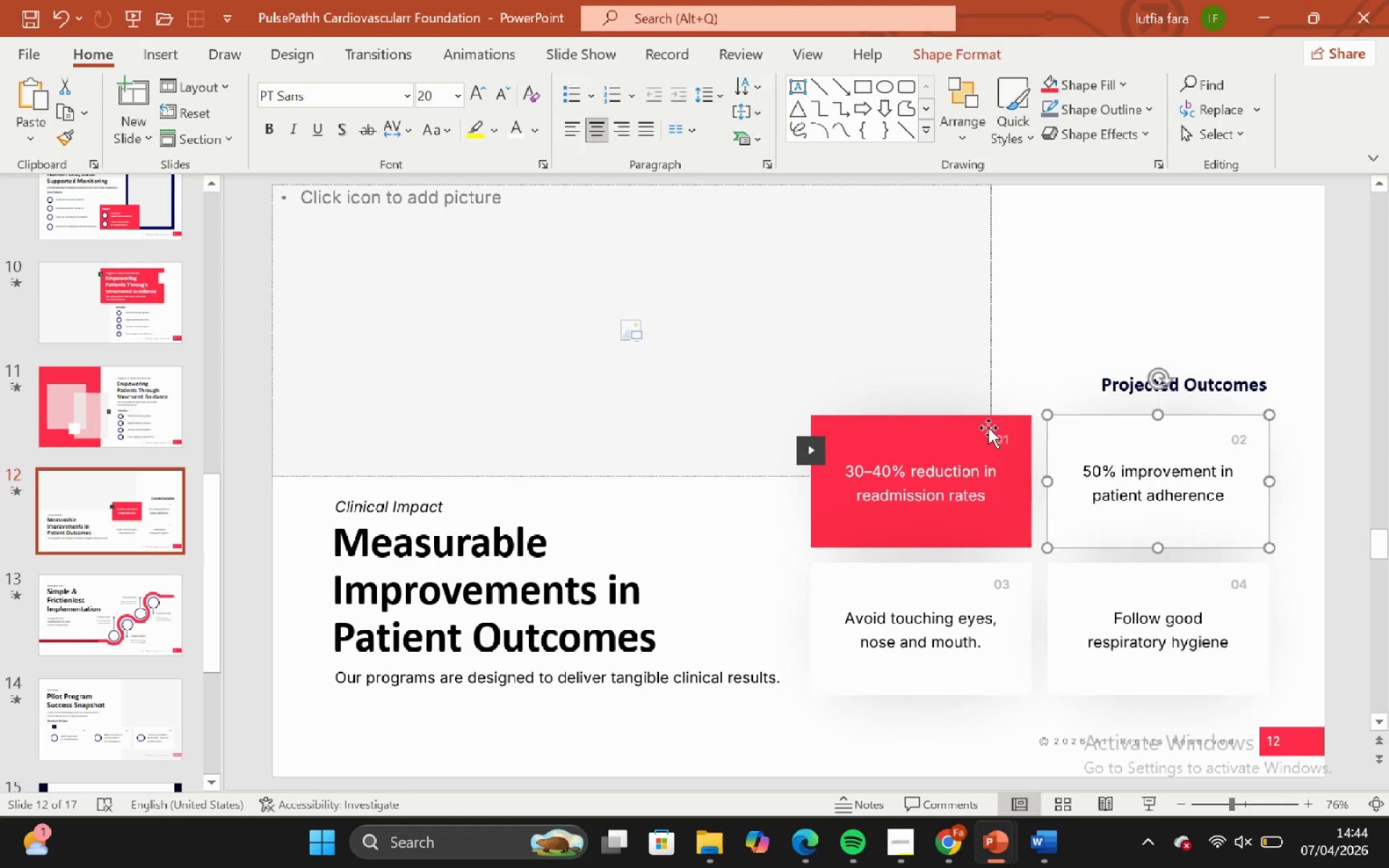 
left_click([971, 427])
 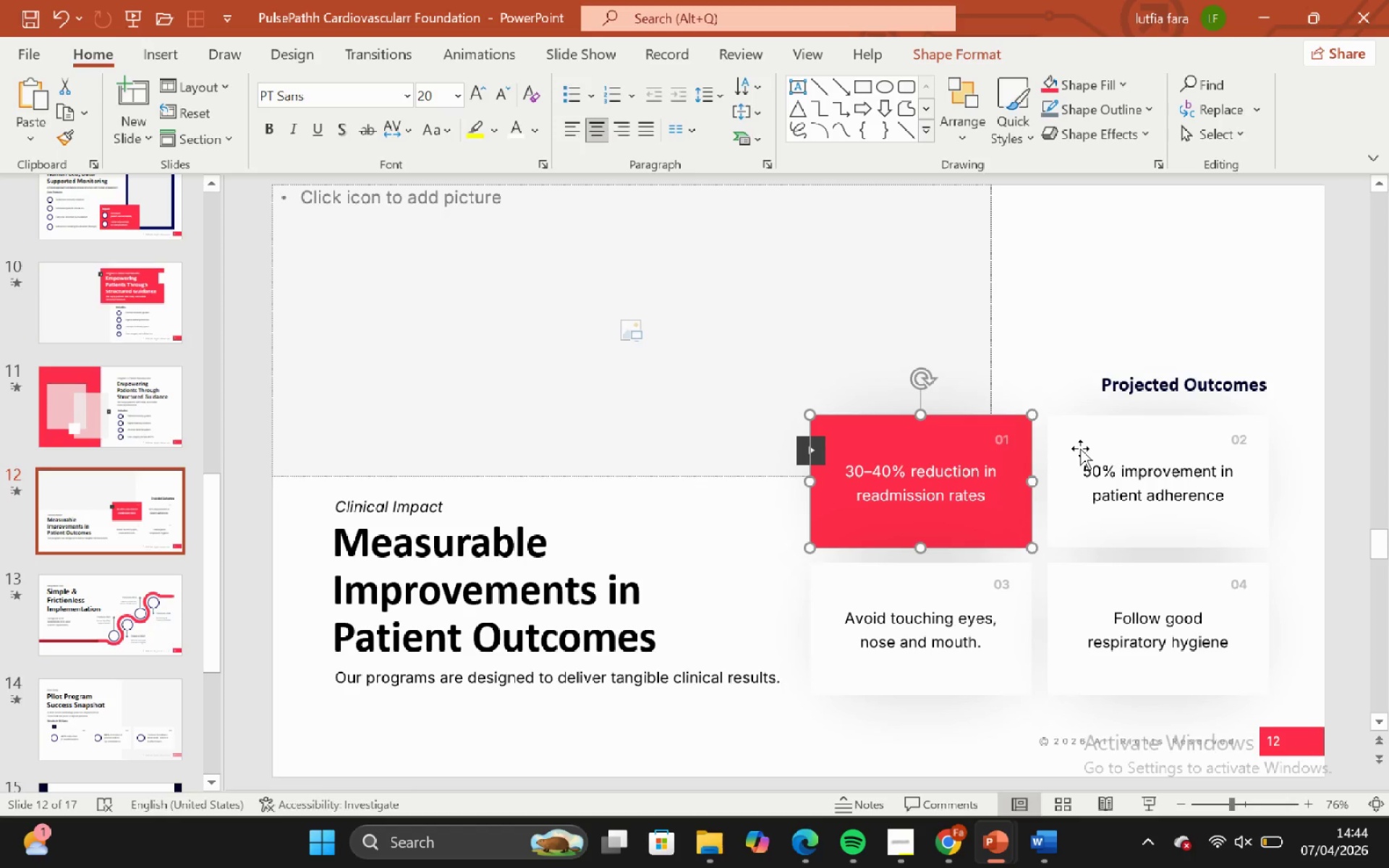 
hold_key(key=ShiftLeft, duration=2.34)
left_click([1072, 427])
 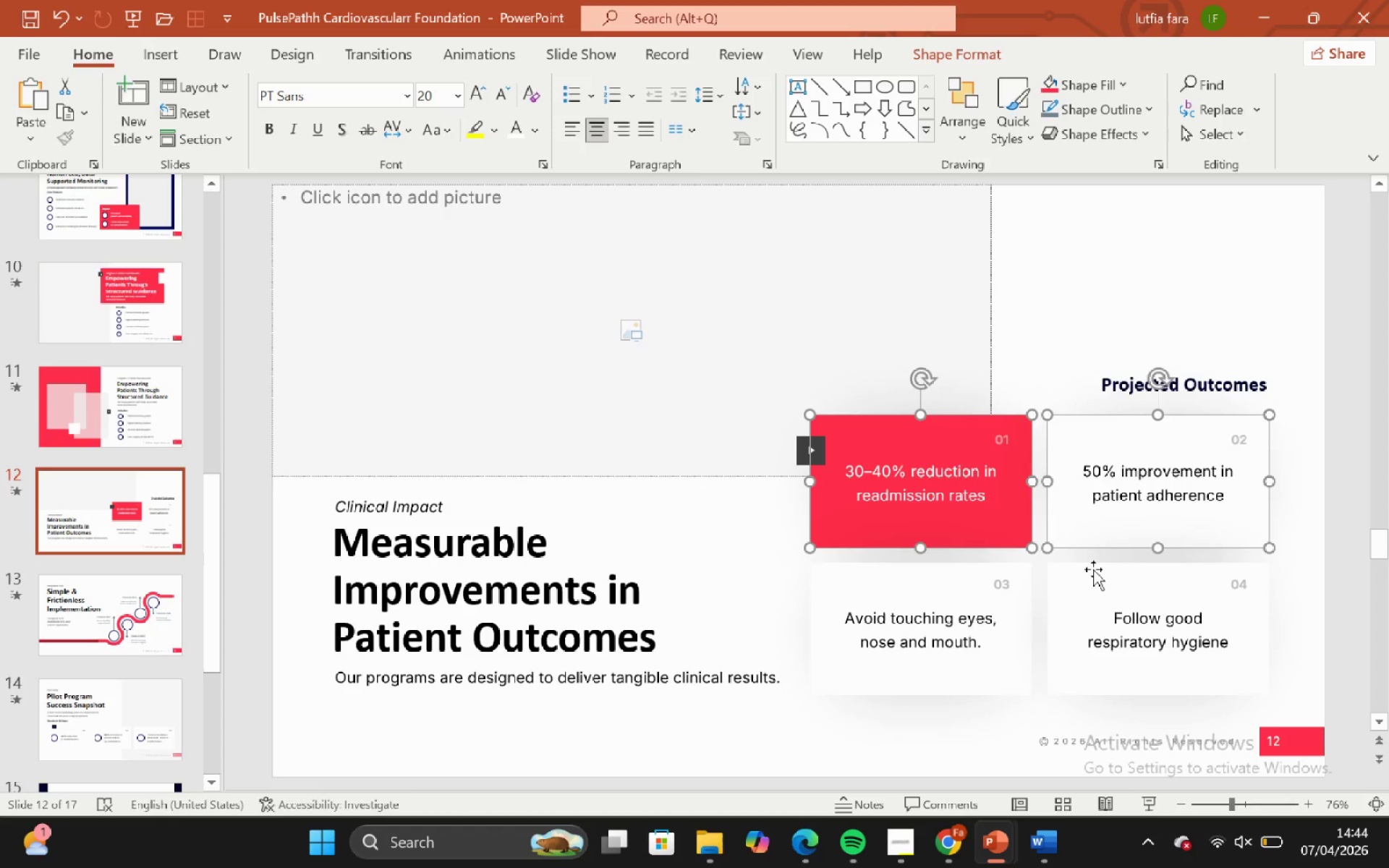 
left_click([1093, 571])
 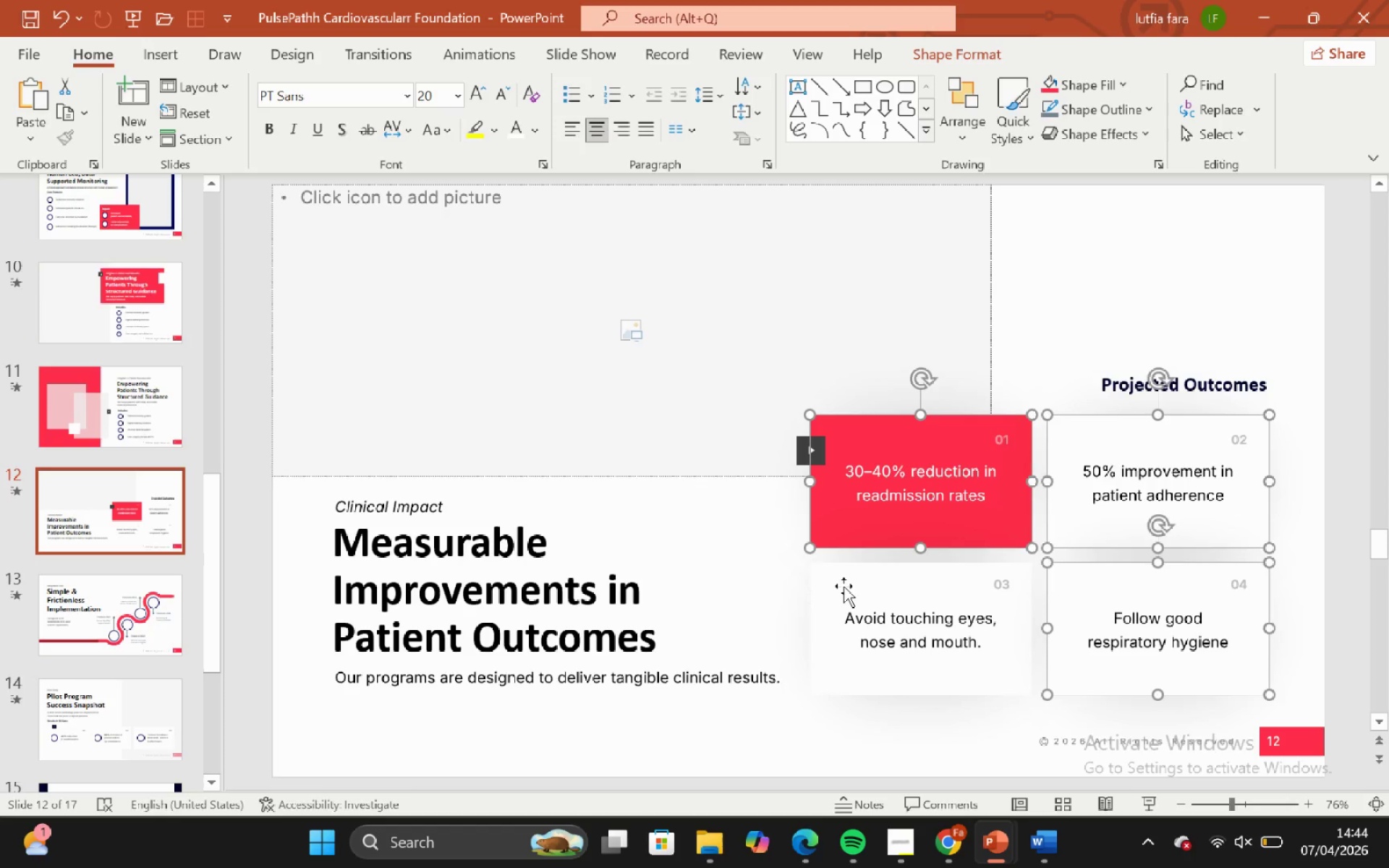 
left_click([838, 579])
 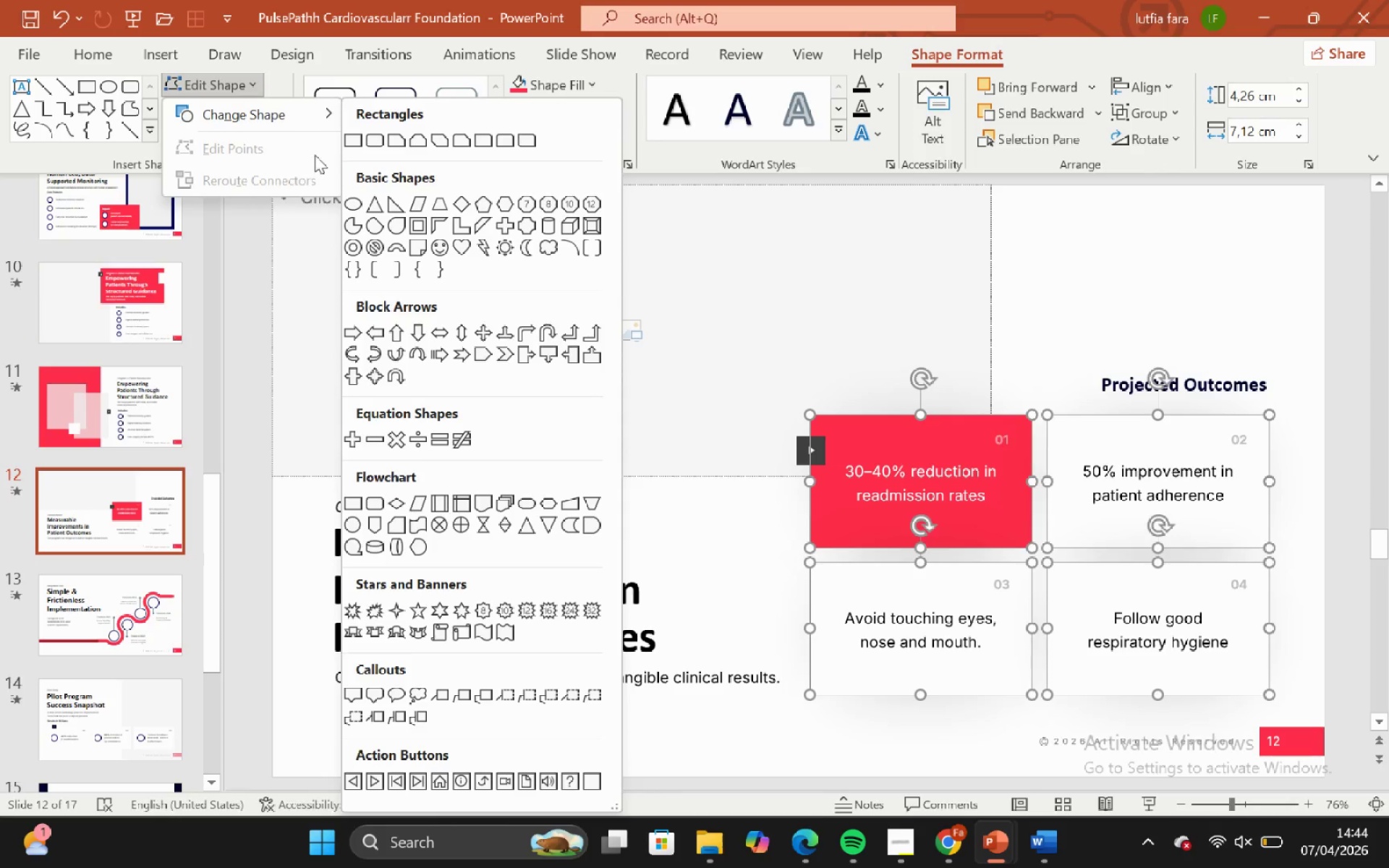 
wait(5.31)
 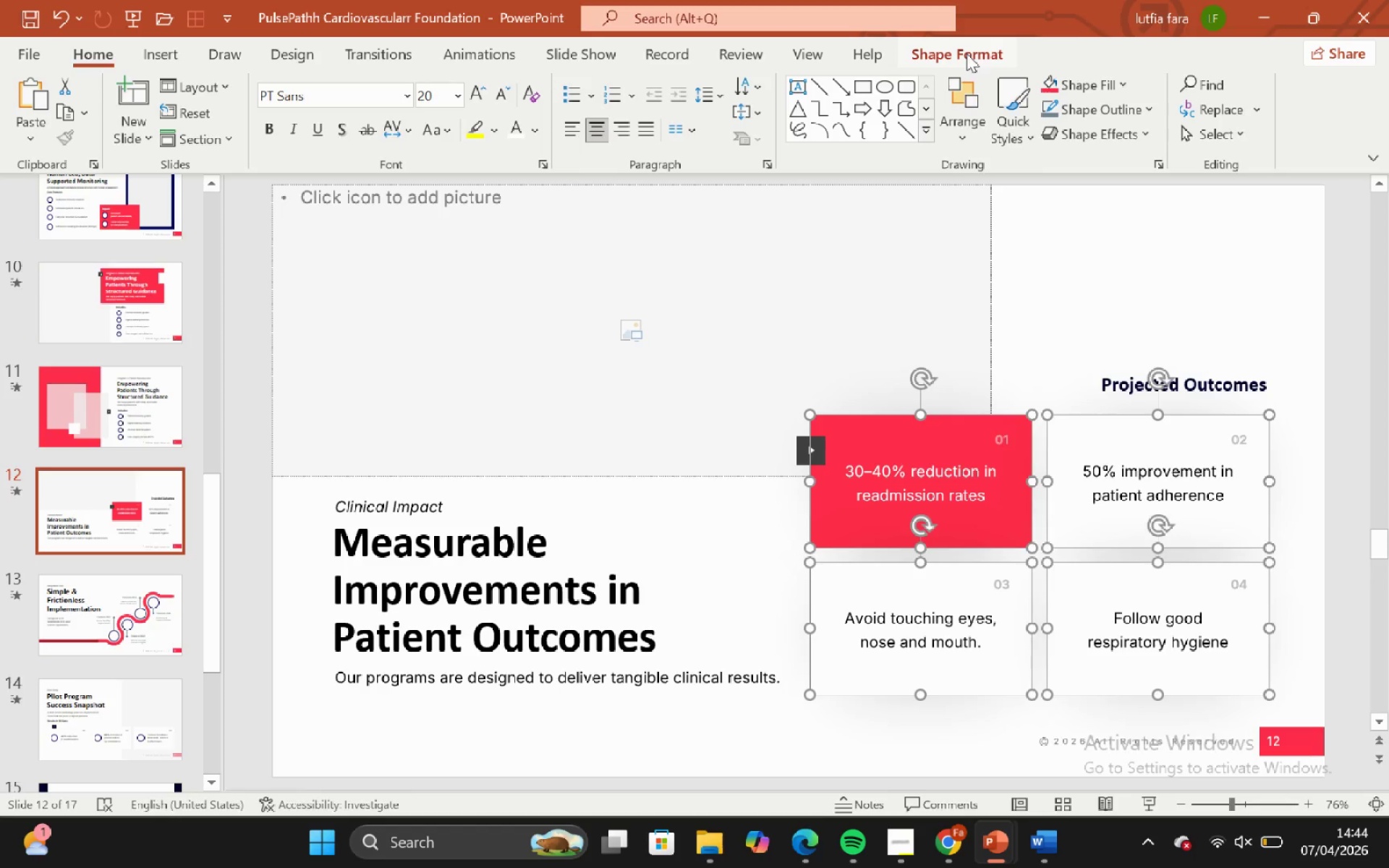 
left_click([305, 114])
 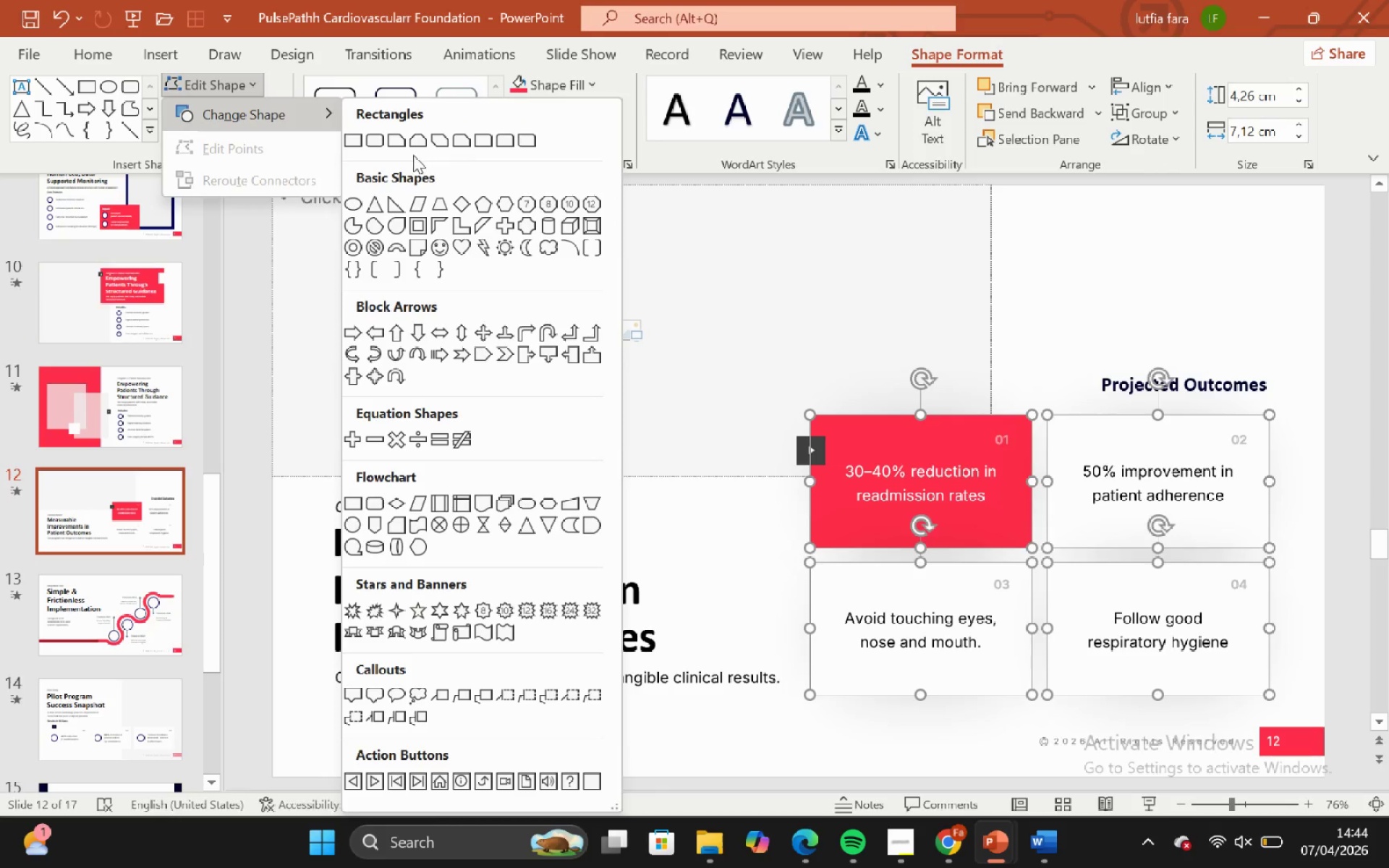 
left_click([379, 145])
 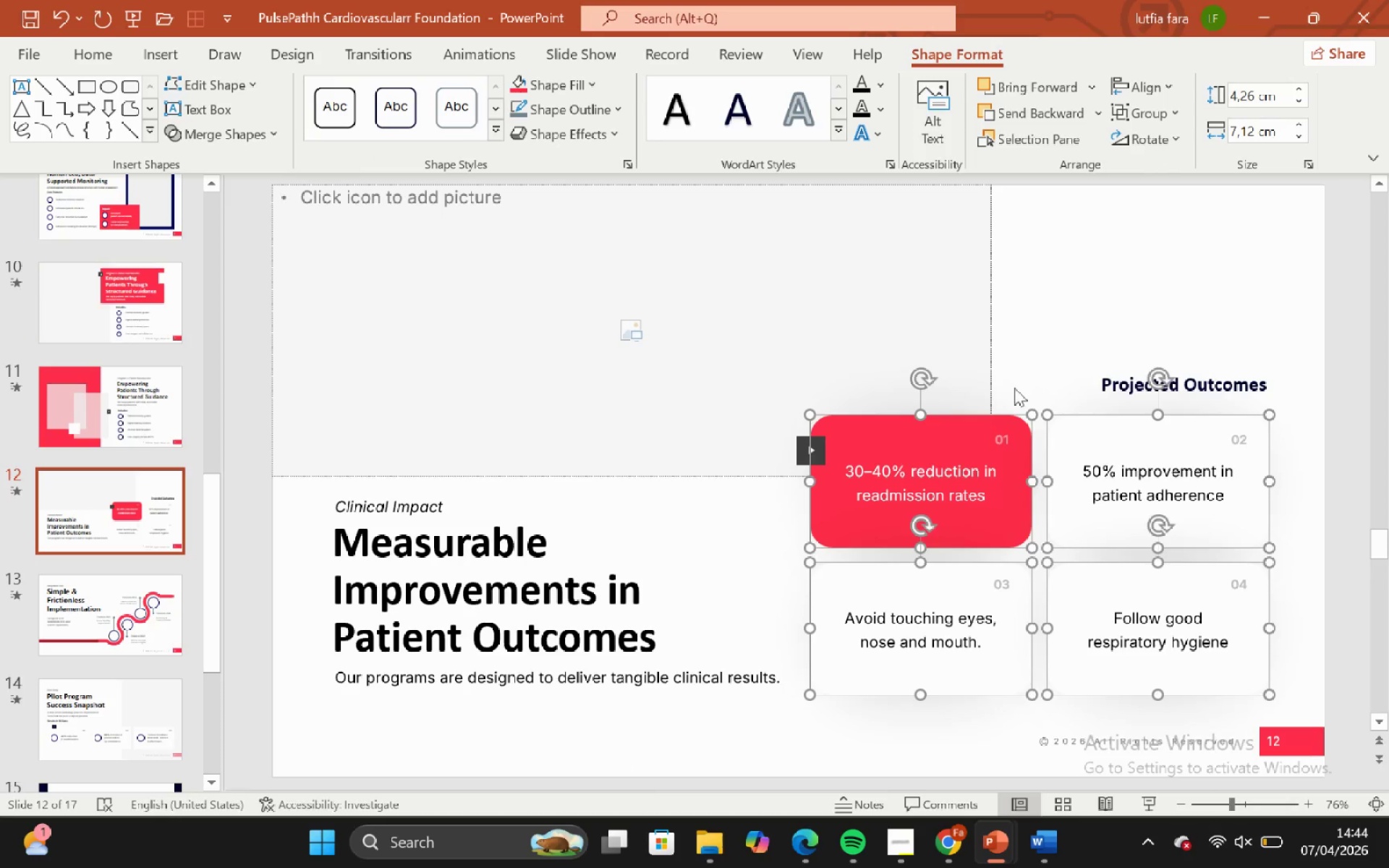 
left_click([1063, 316])
 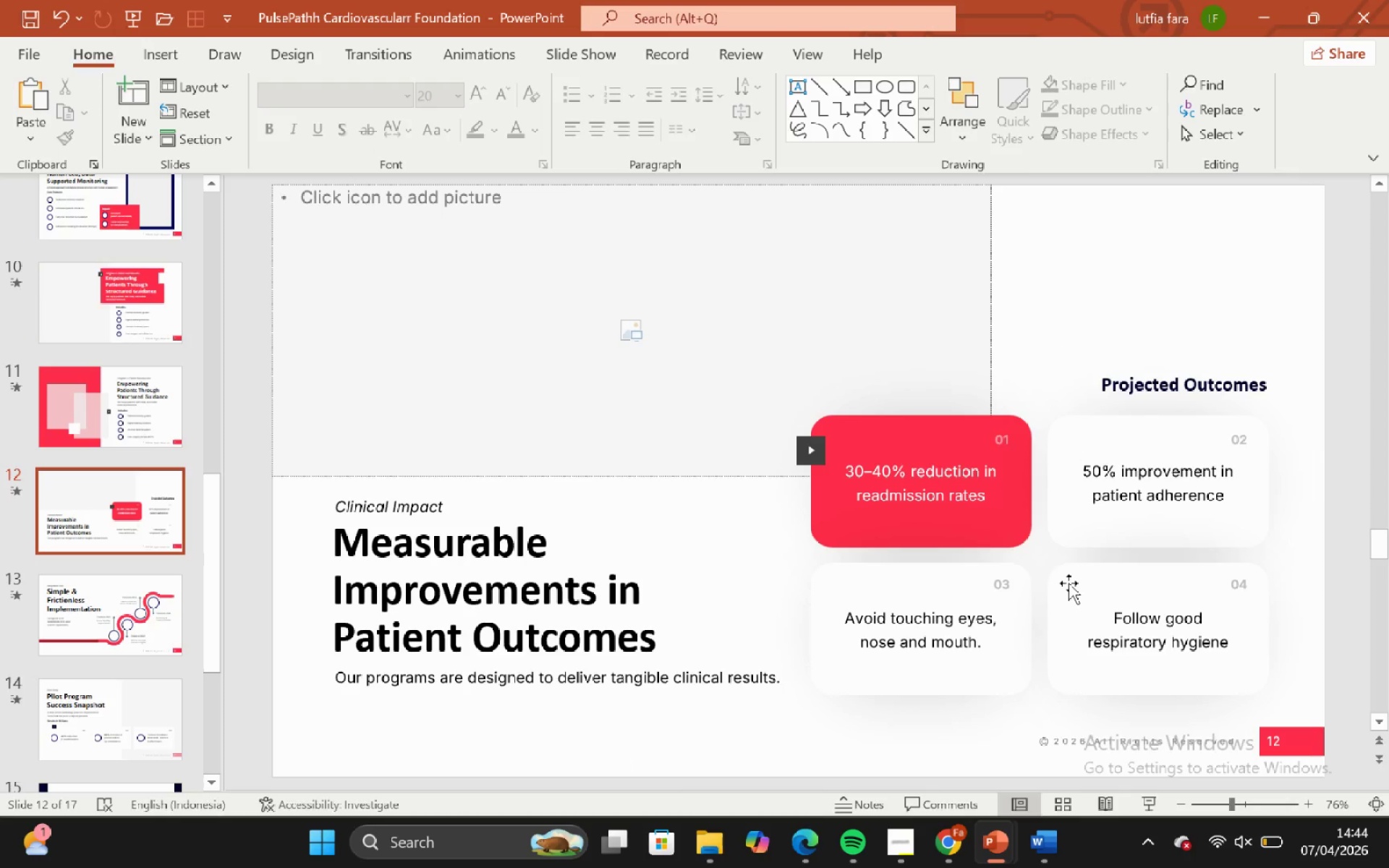 
left_click([1069, 583])
 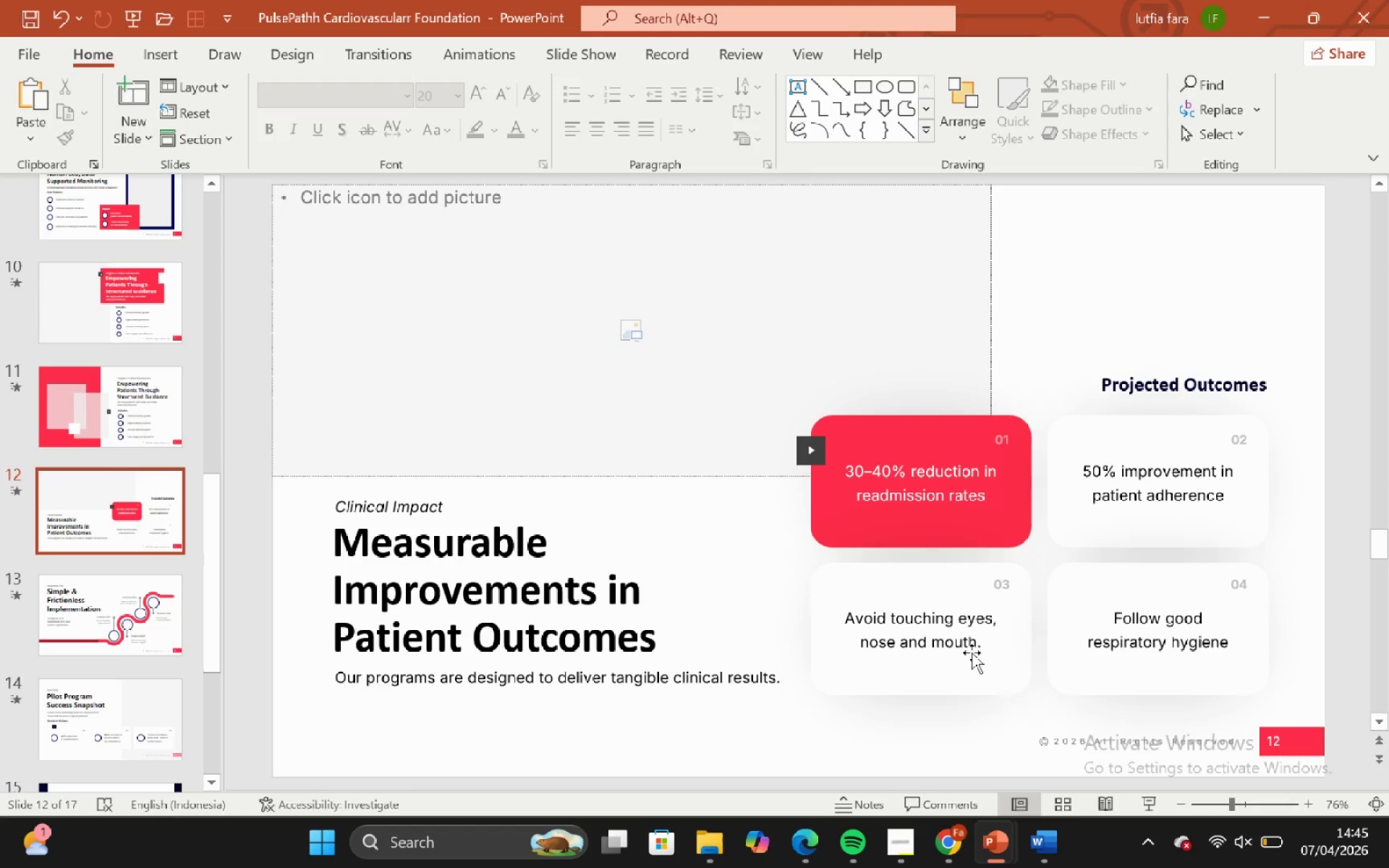 
key(Control+Z)
 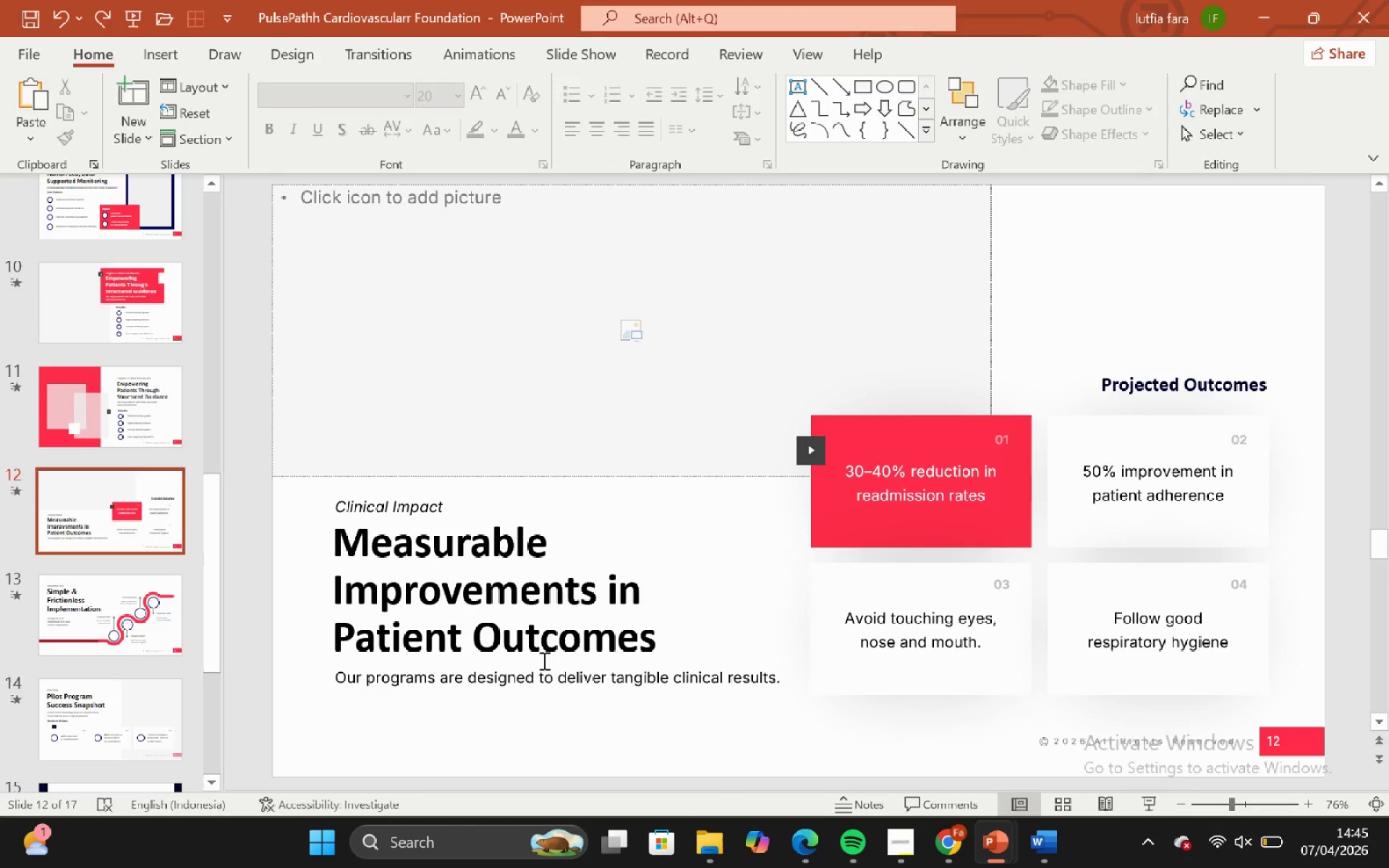 
wait(5.02)
 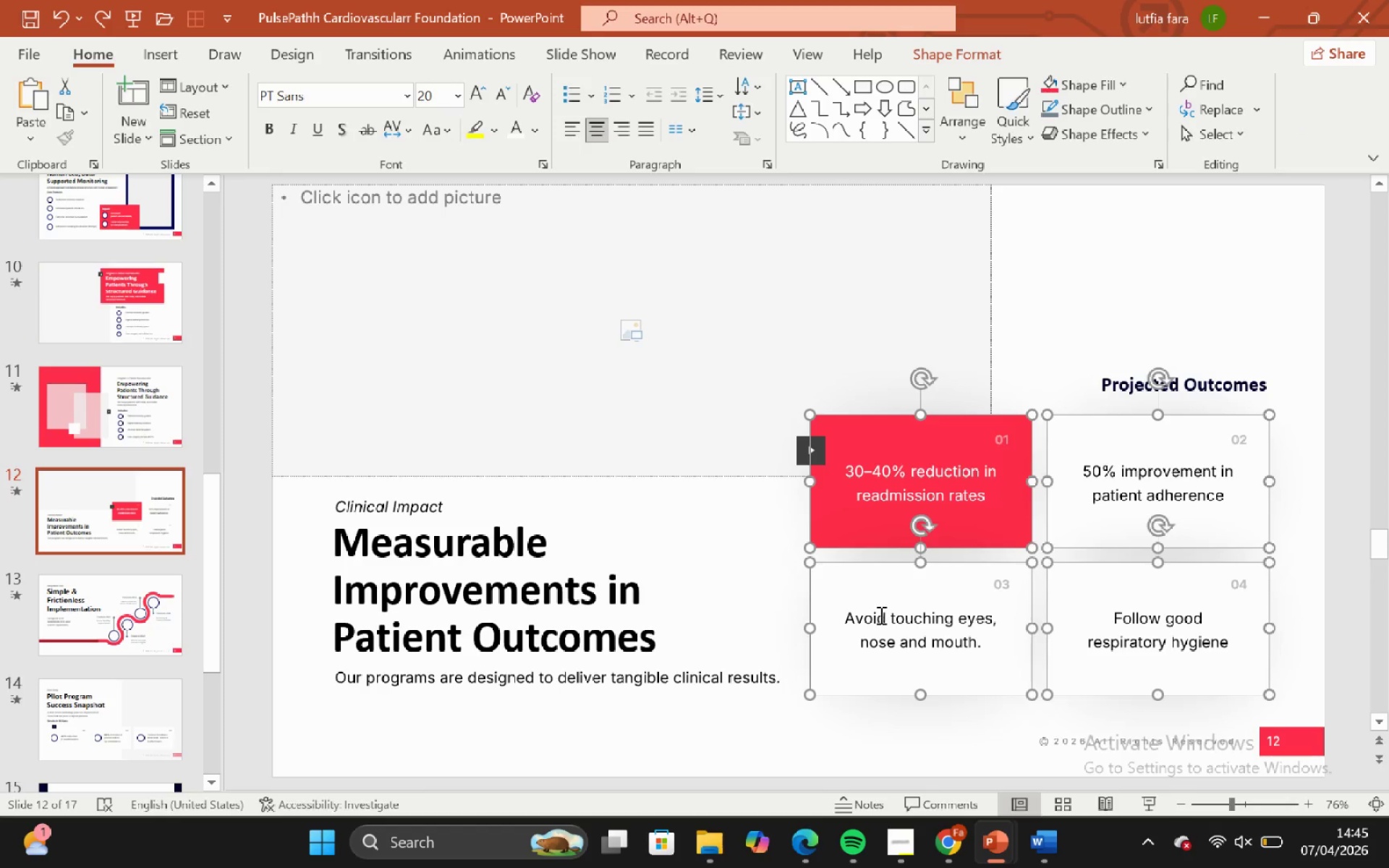 
left_click([44, 527])
 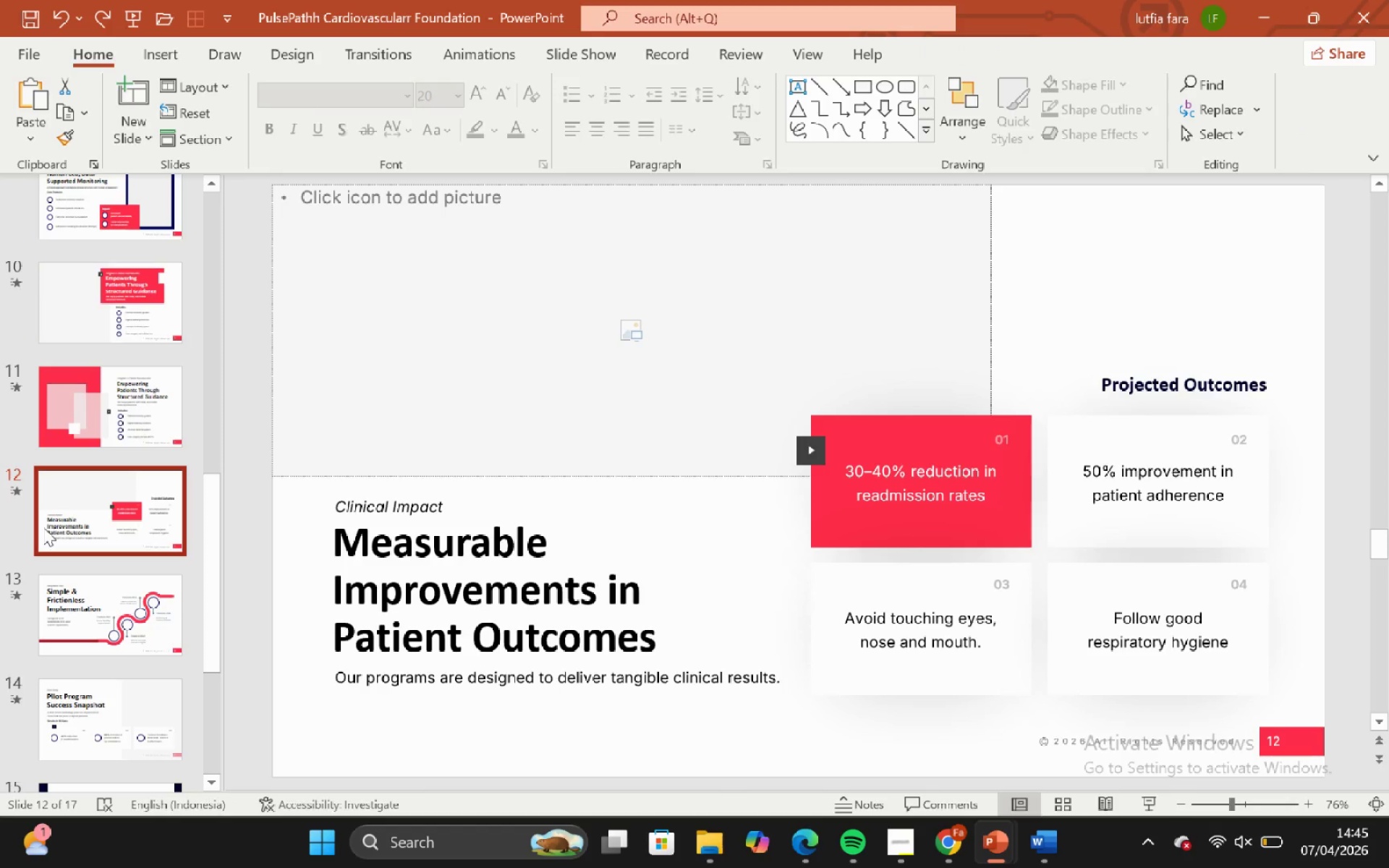 
key(Control+Shift+D)
 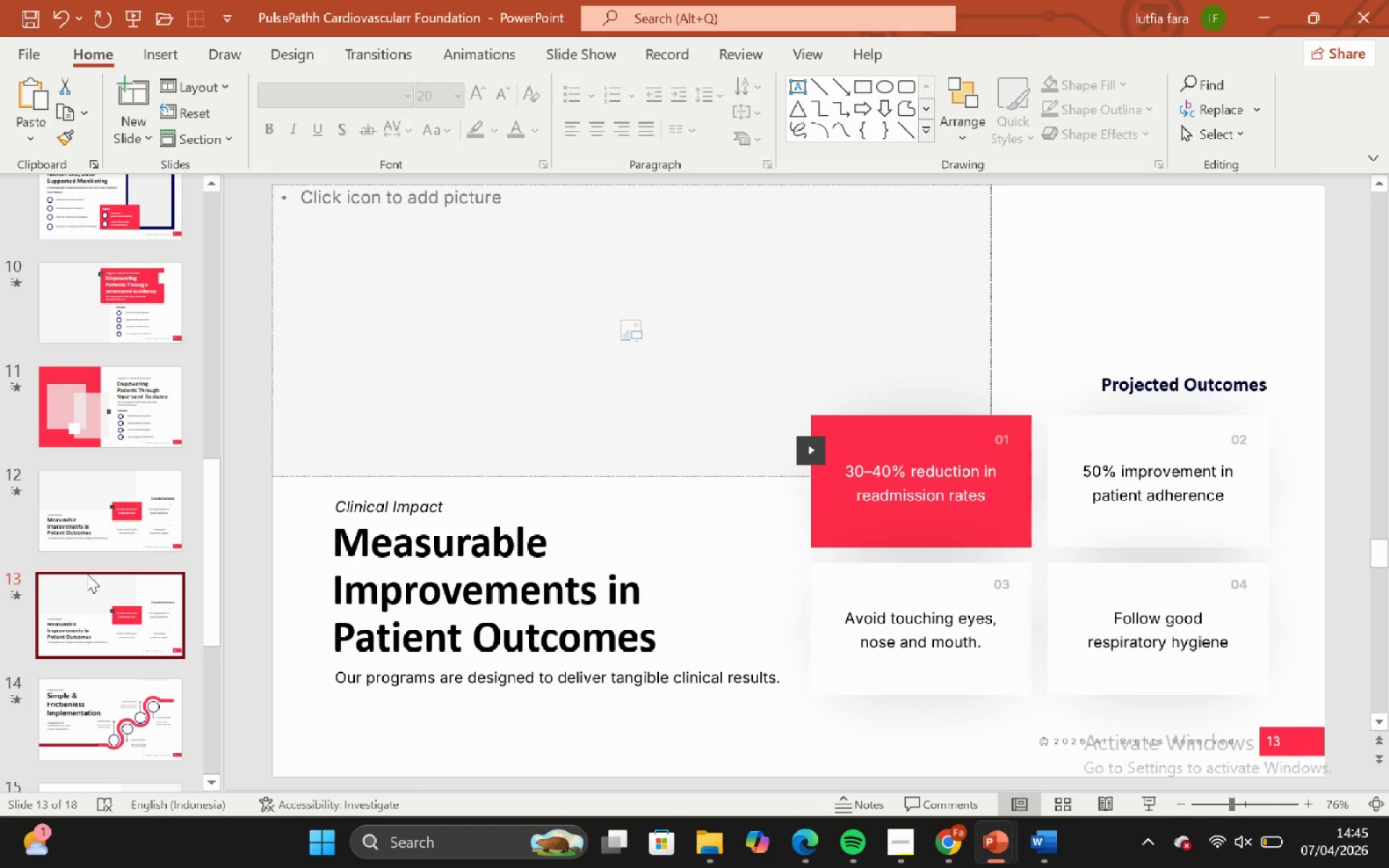 
left_click([93, 589])
 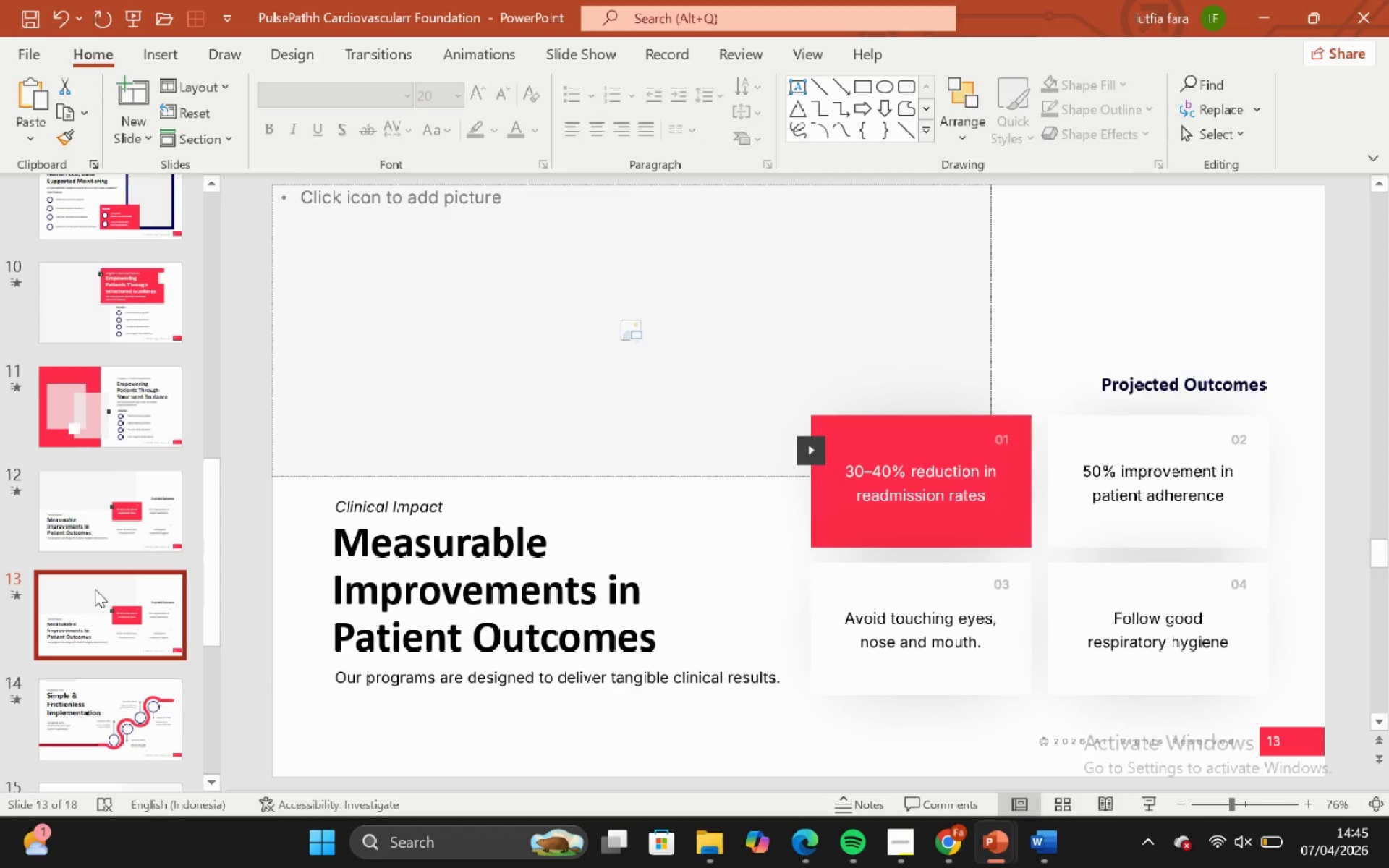 
key(Backspace)
 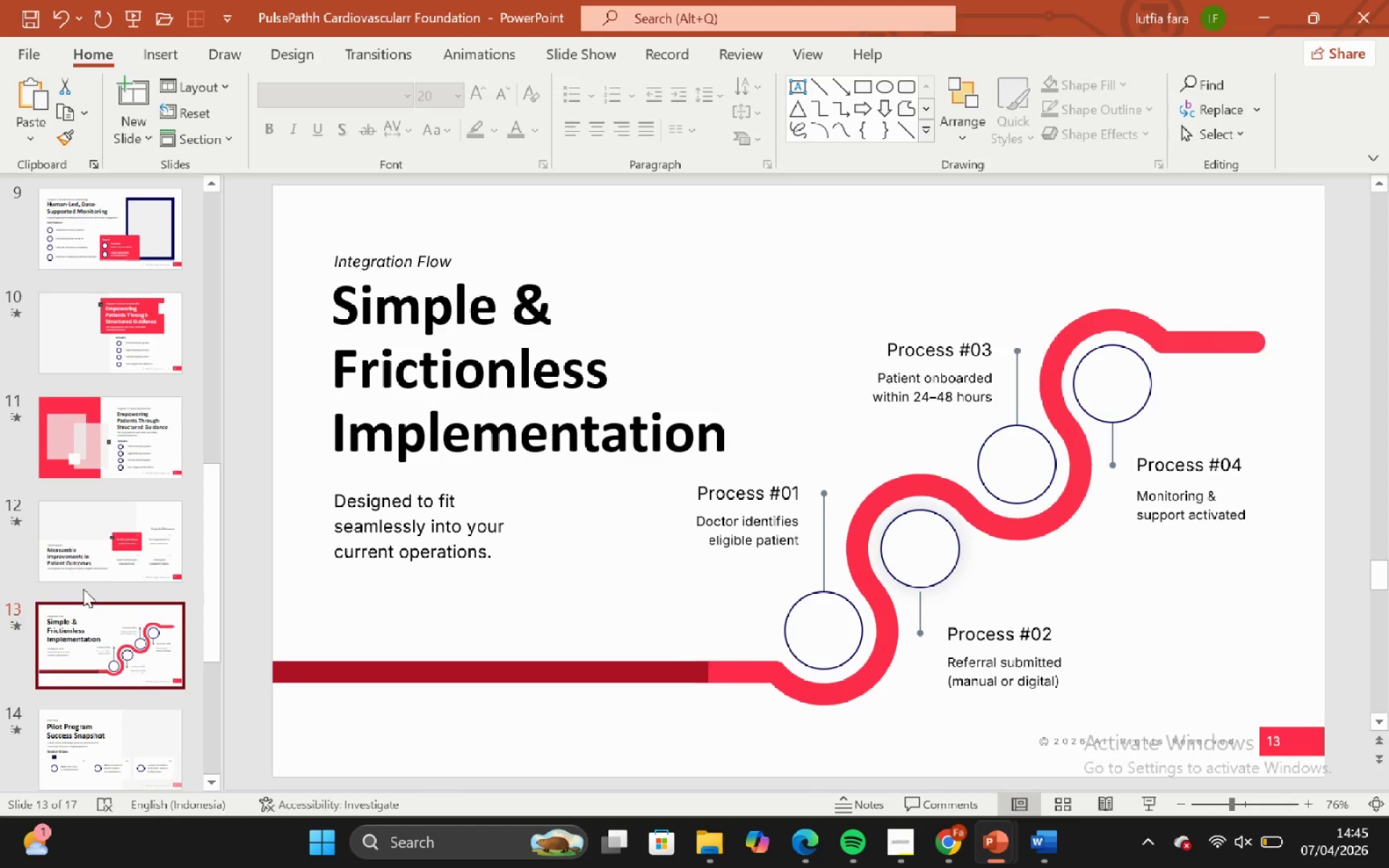 
scroll: coordinate [35, 307], scroll_direction: up, amount: 12.0
 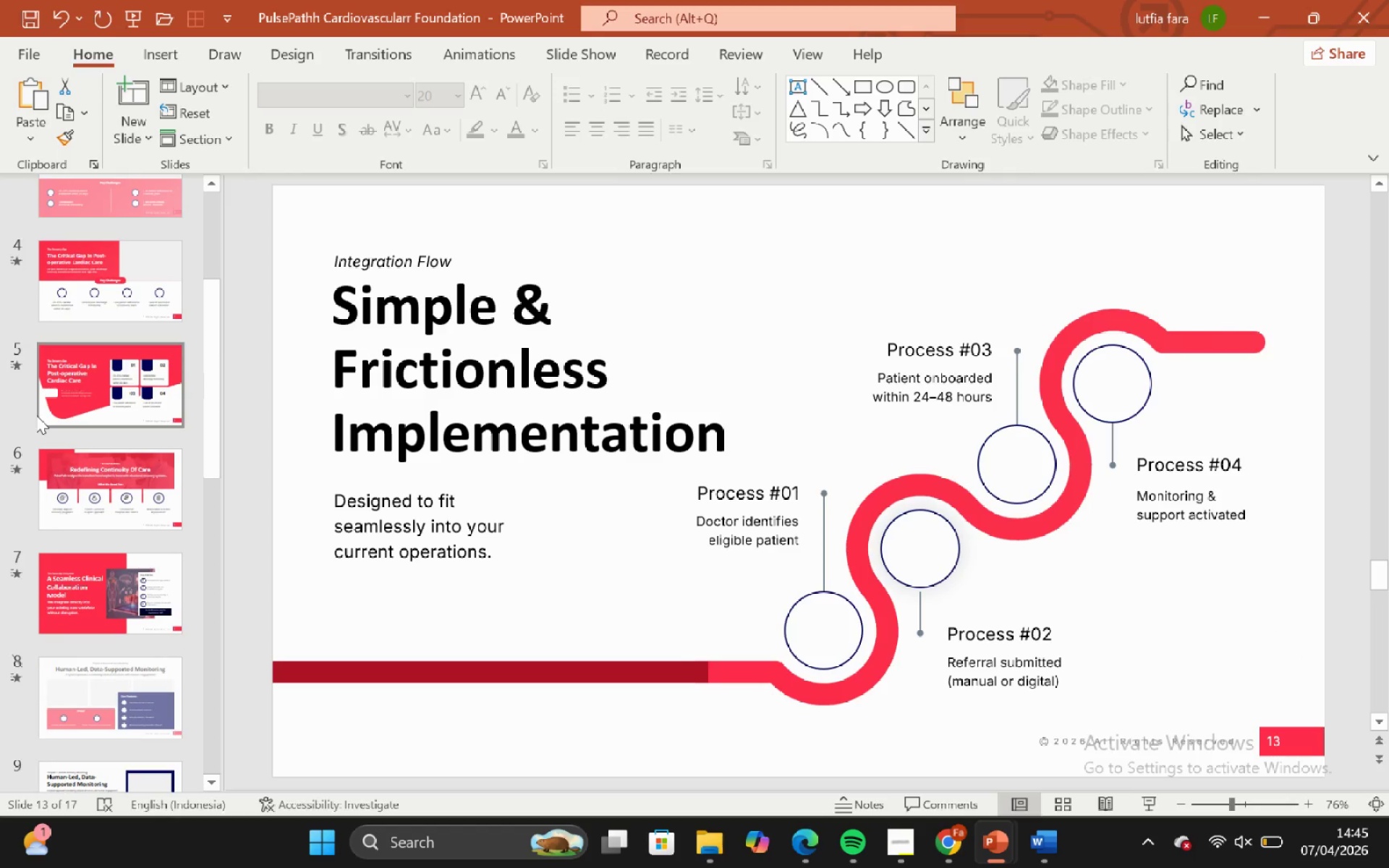 
left_click([46, 406])
 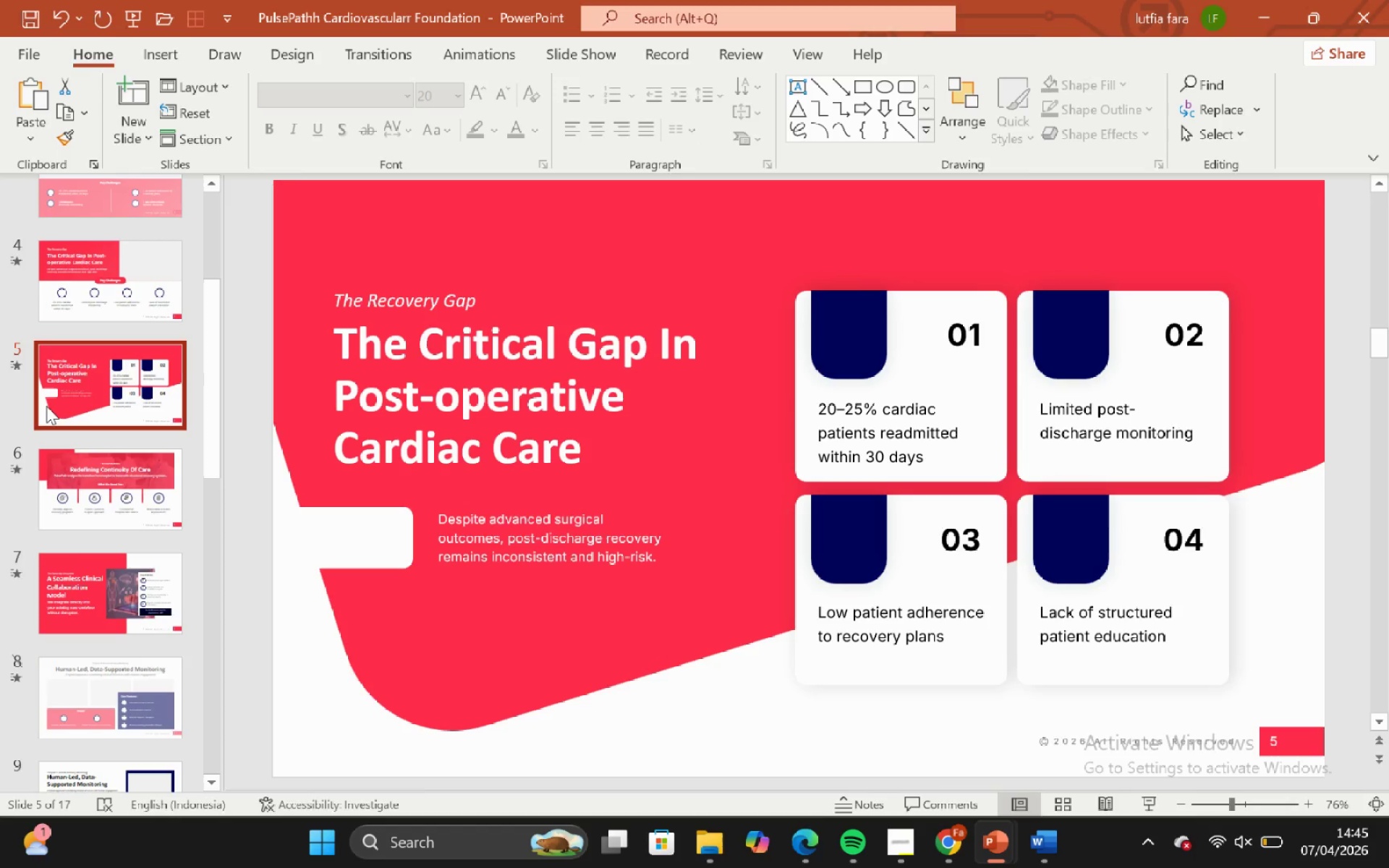 
right_click([46, 406])
 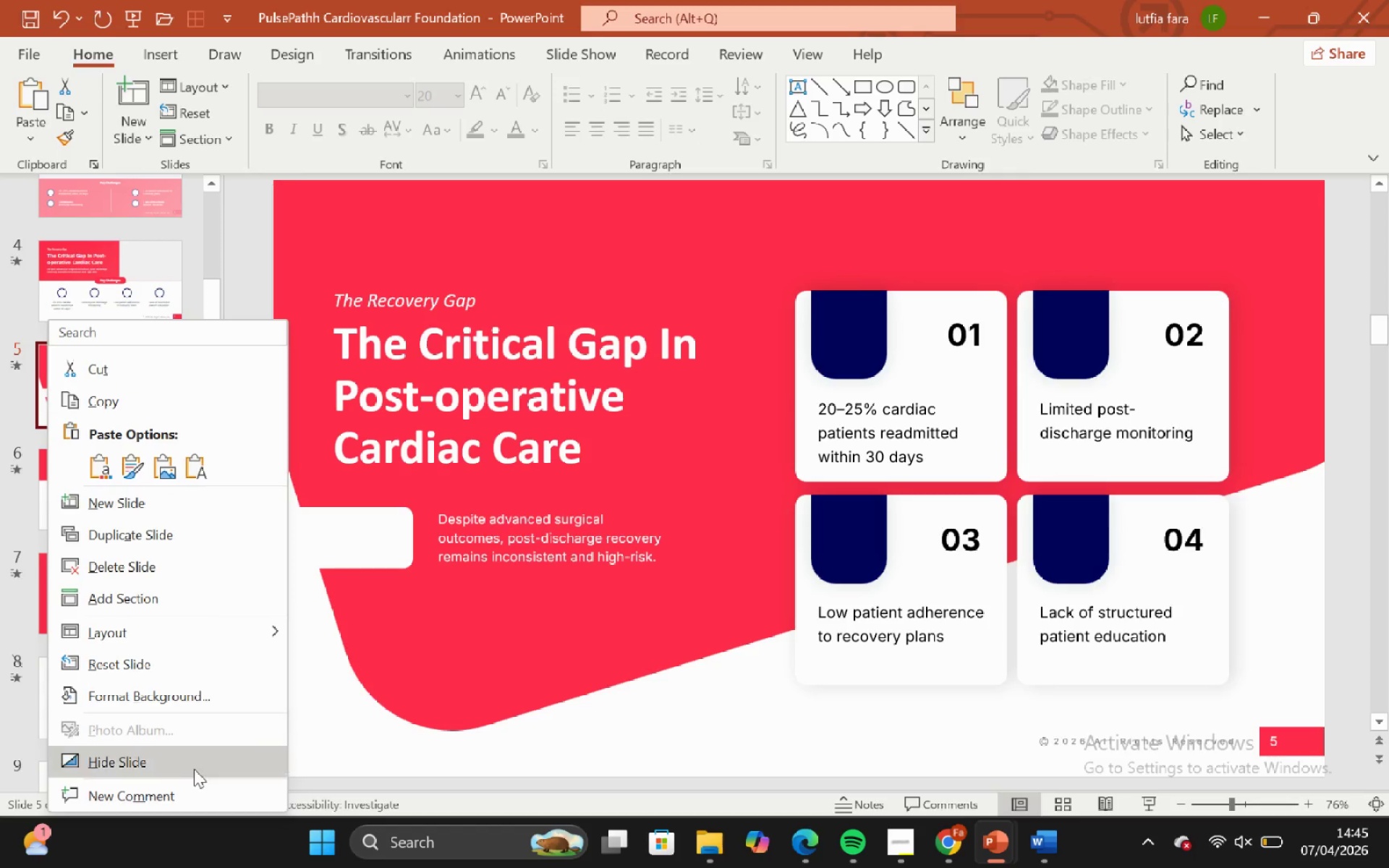 
left_click([195, 769])
 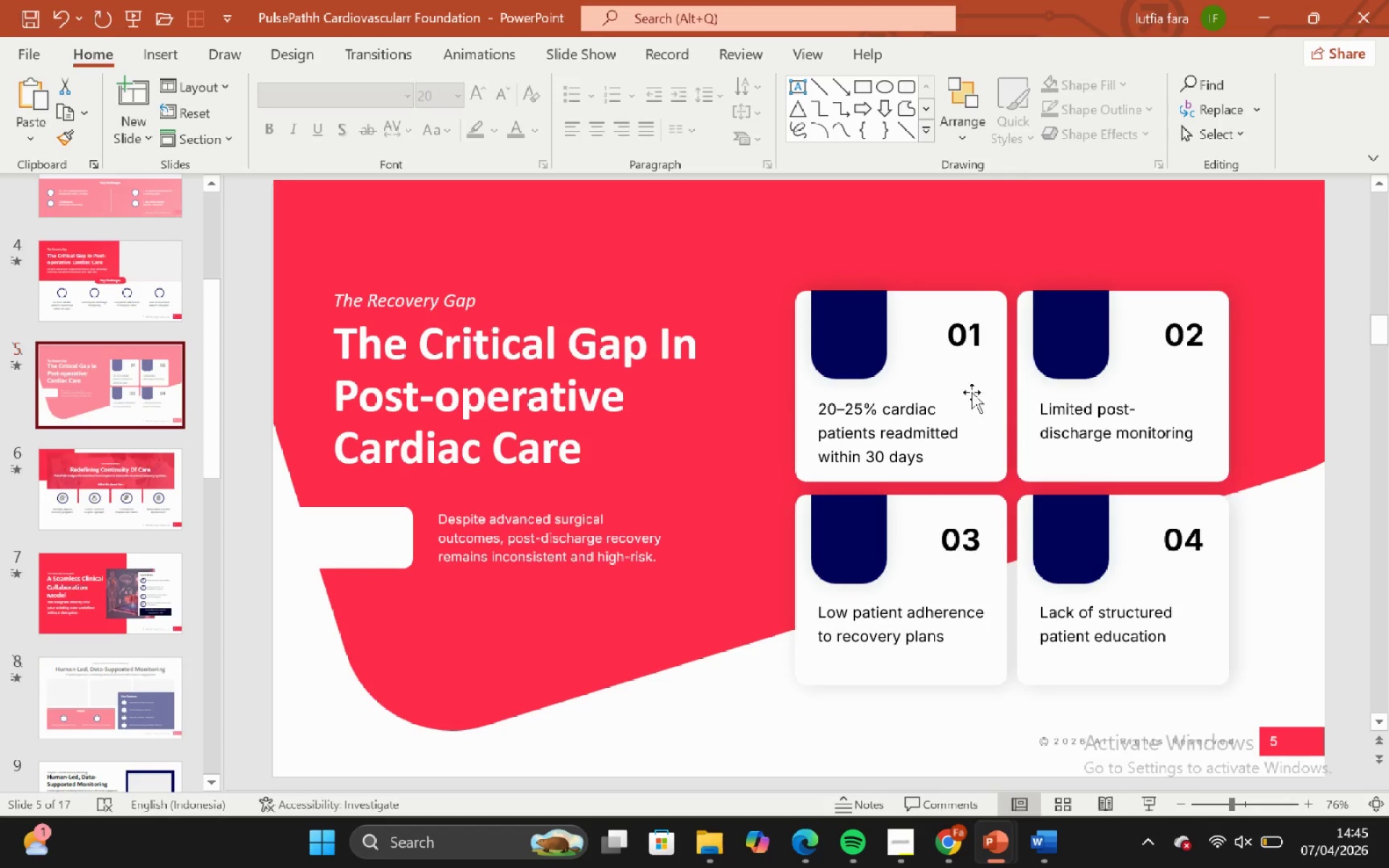 
left_click([944, 350])
 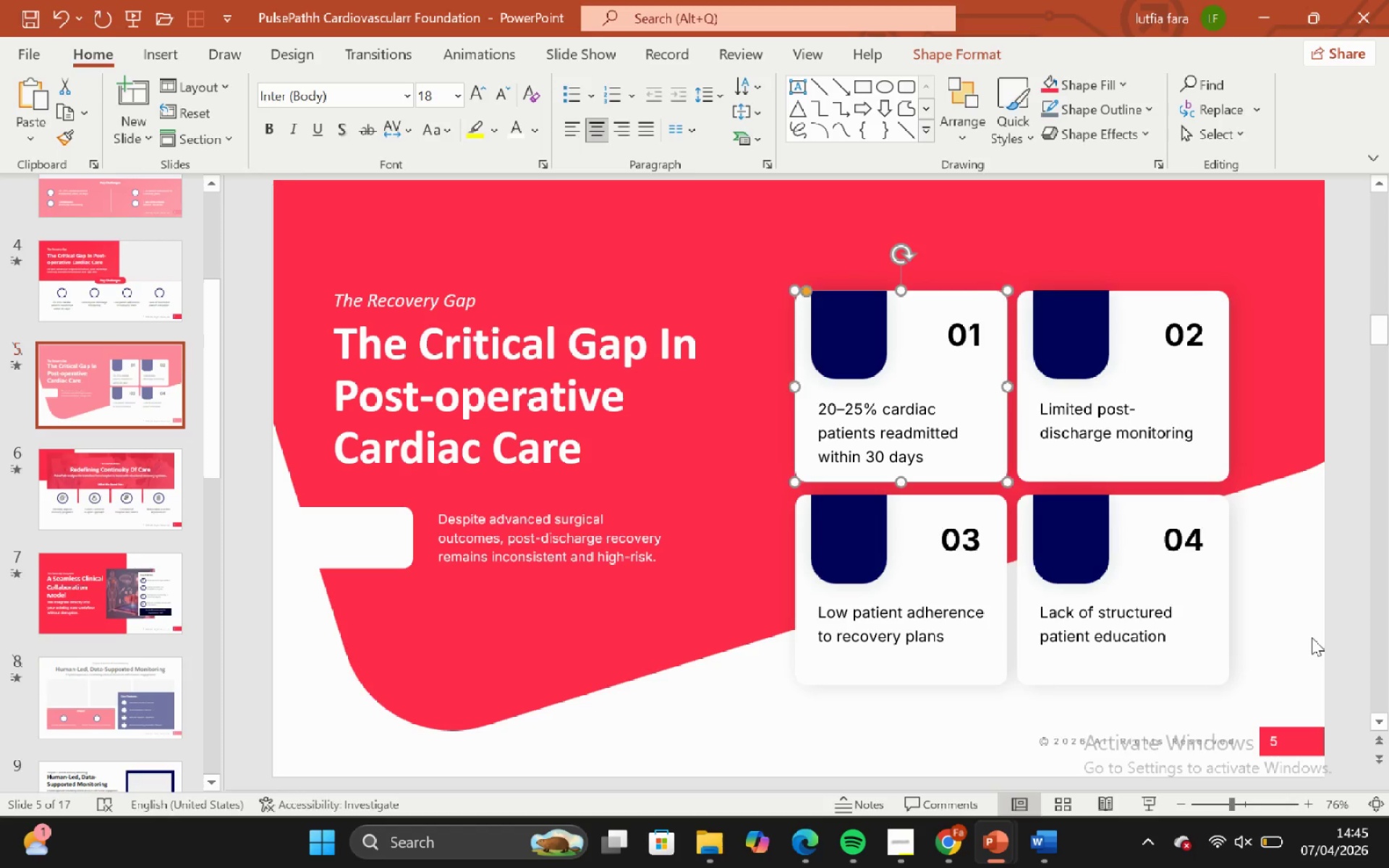 
left_click([1312, 637])
 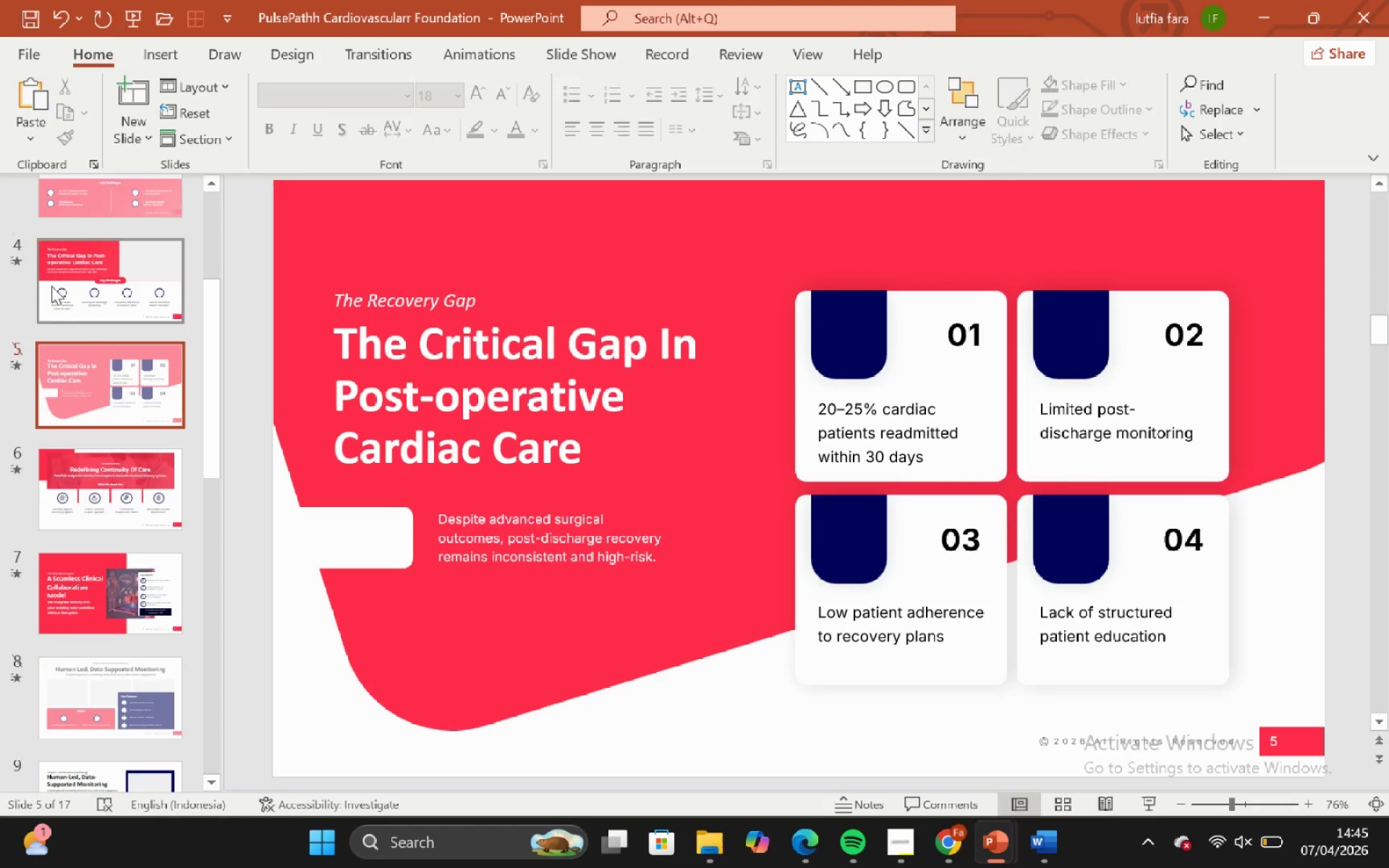 
left_click([60, 286])
 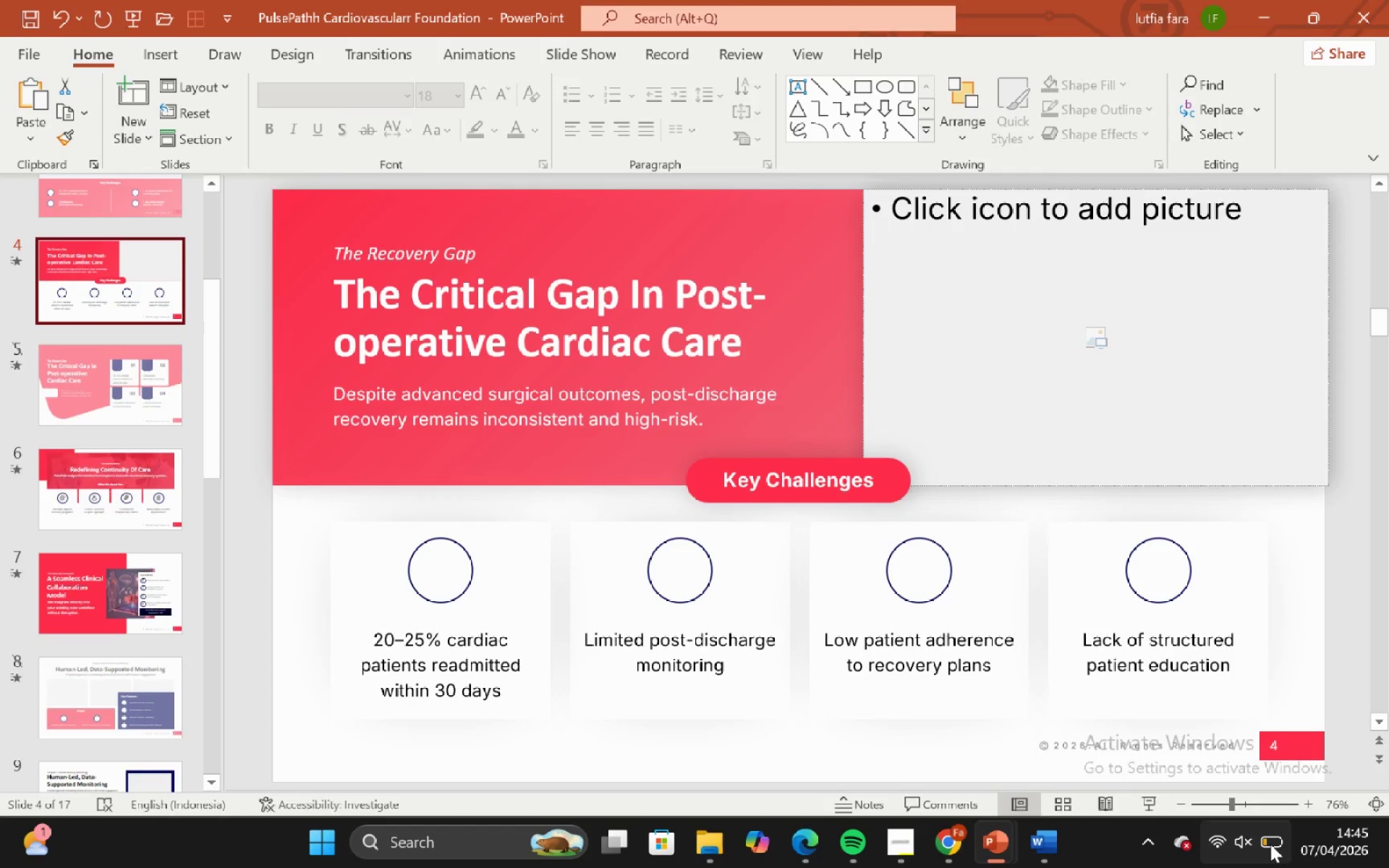 
mouse_move([1241, 832])
 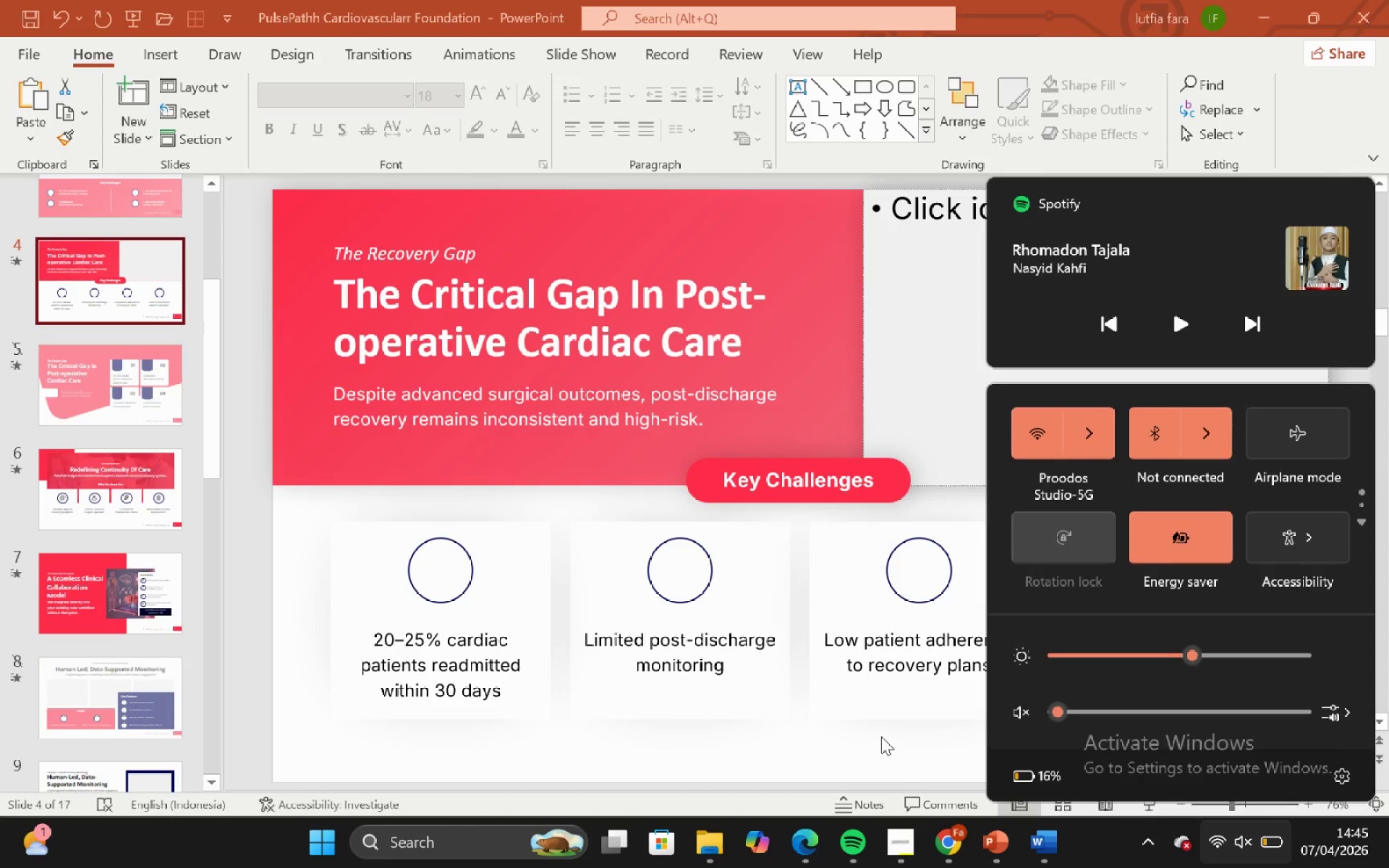 
left_click([881, 736])
 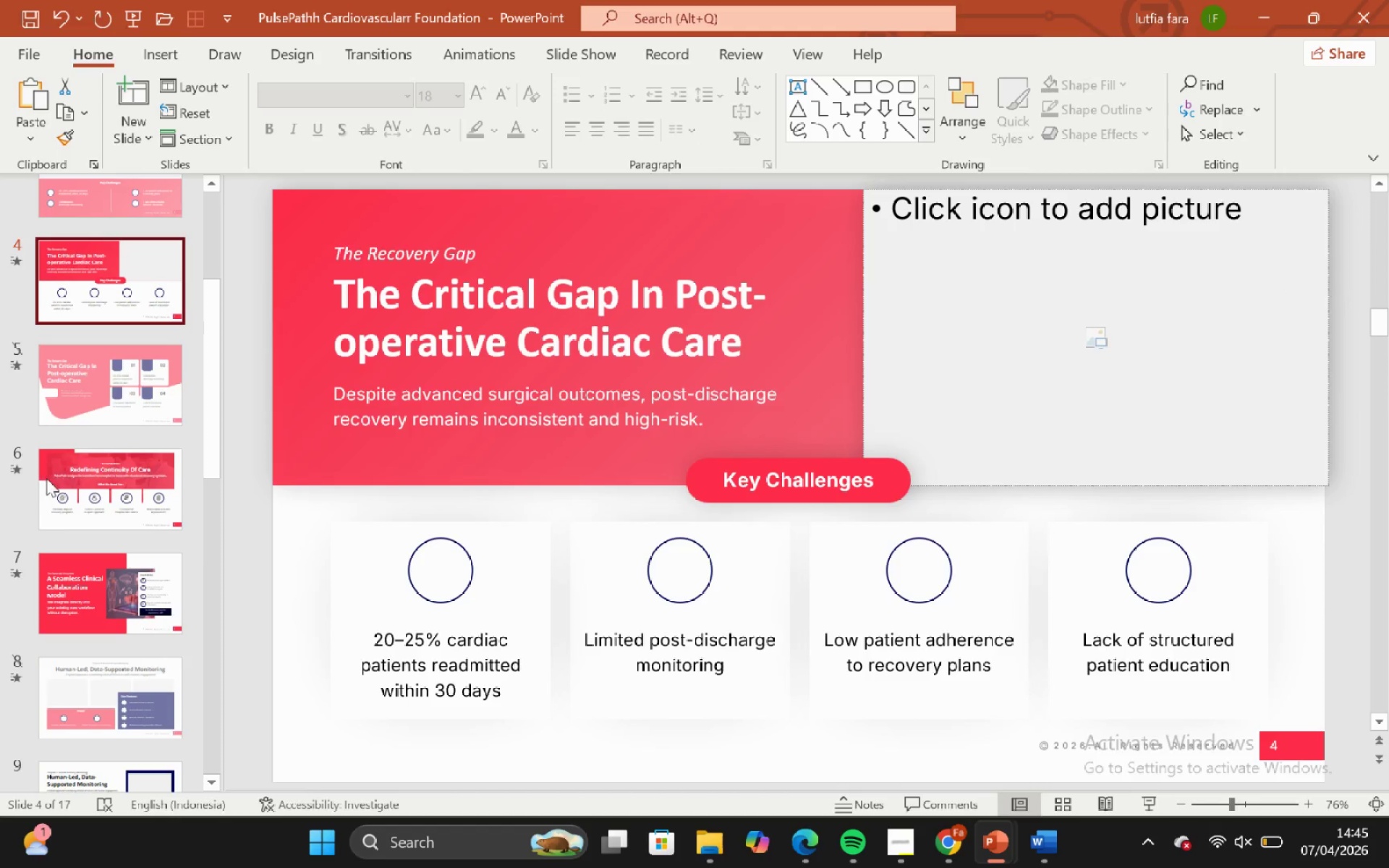 
left_click([91, 487])
 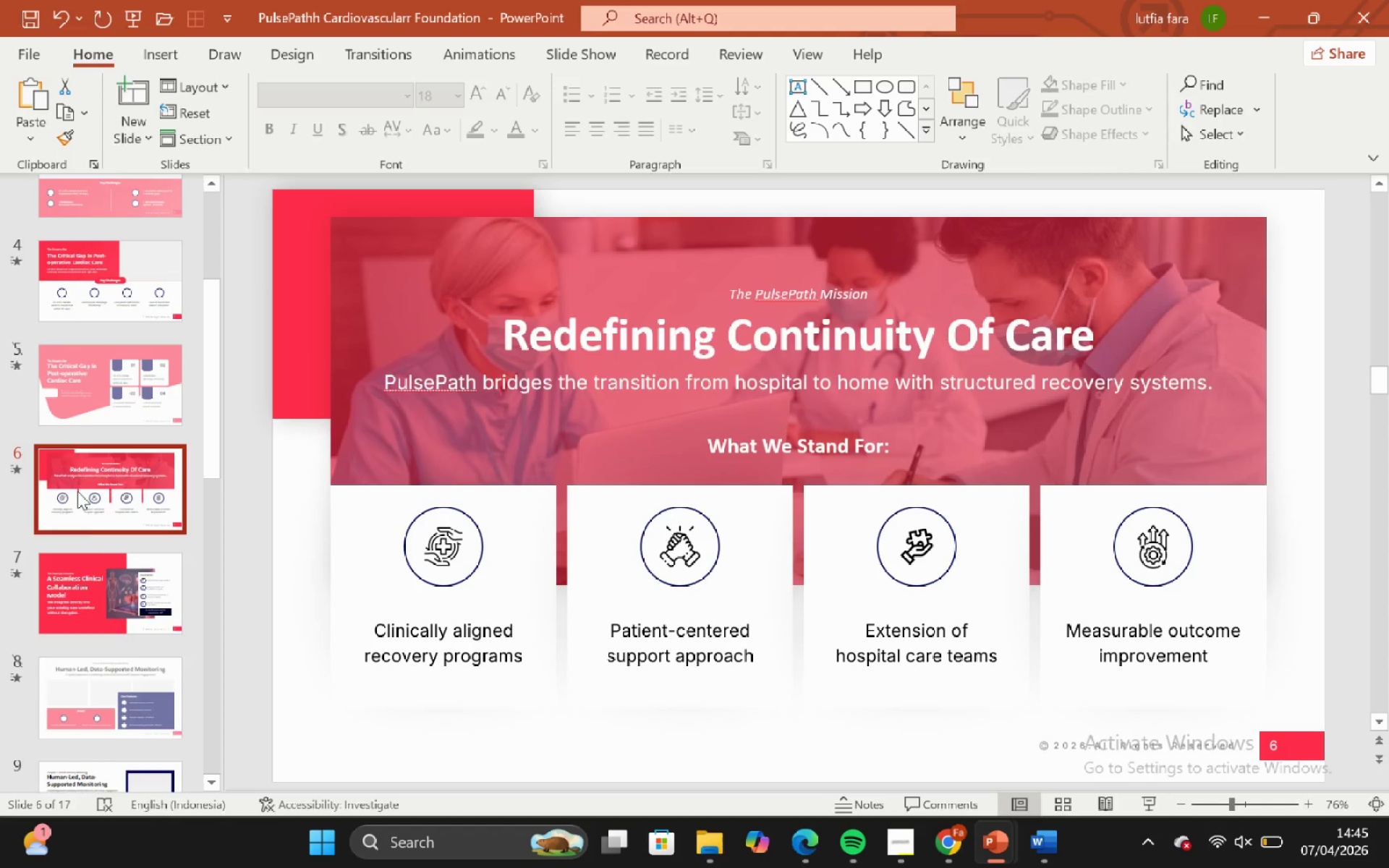 
left_click([84, 506])
 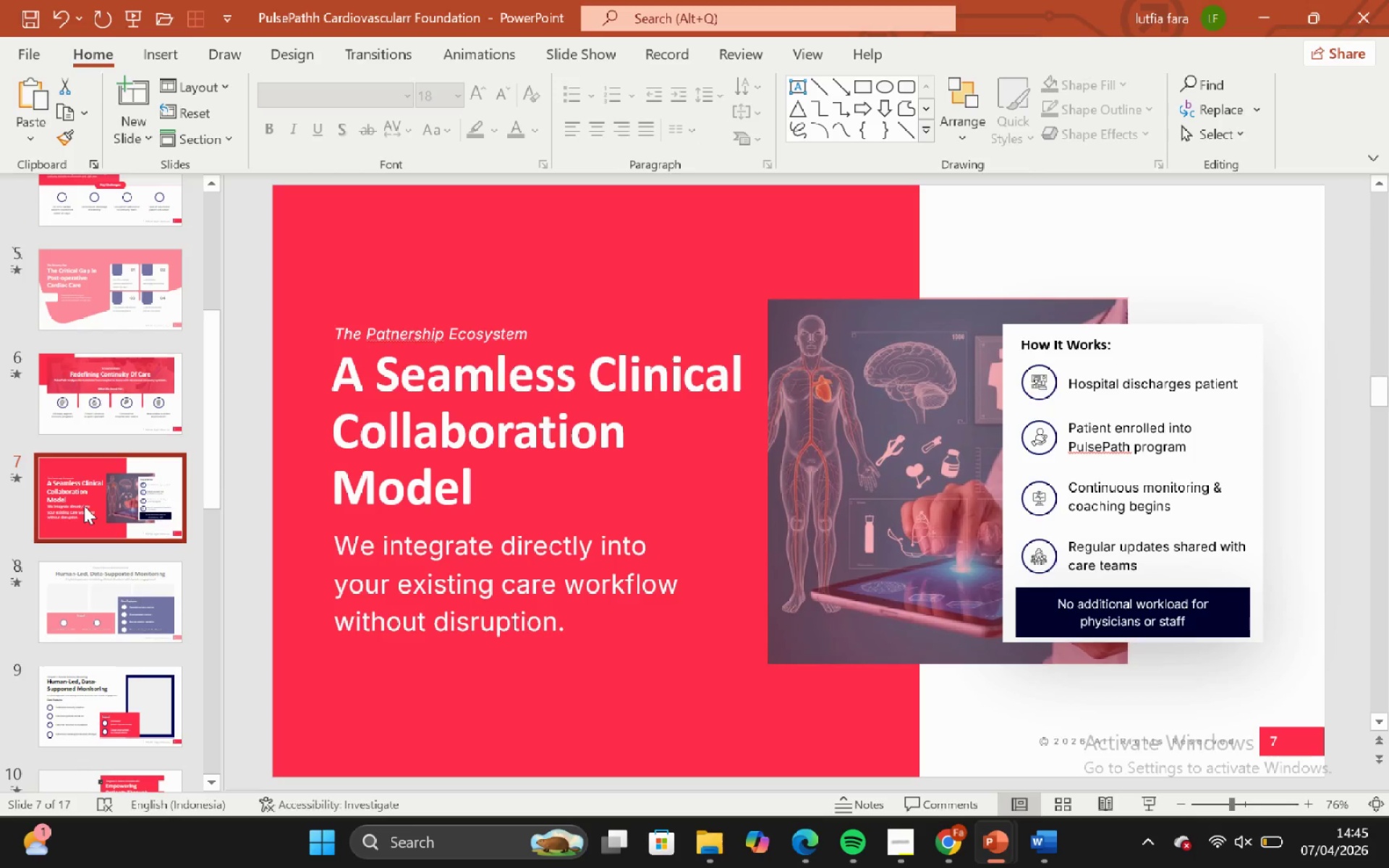 
scroll: coordinate [77, 493], scroll_direction: down, amount: 1.0
 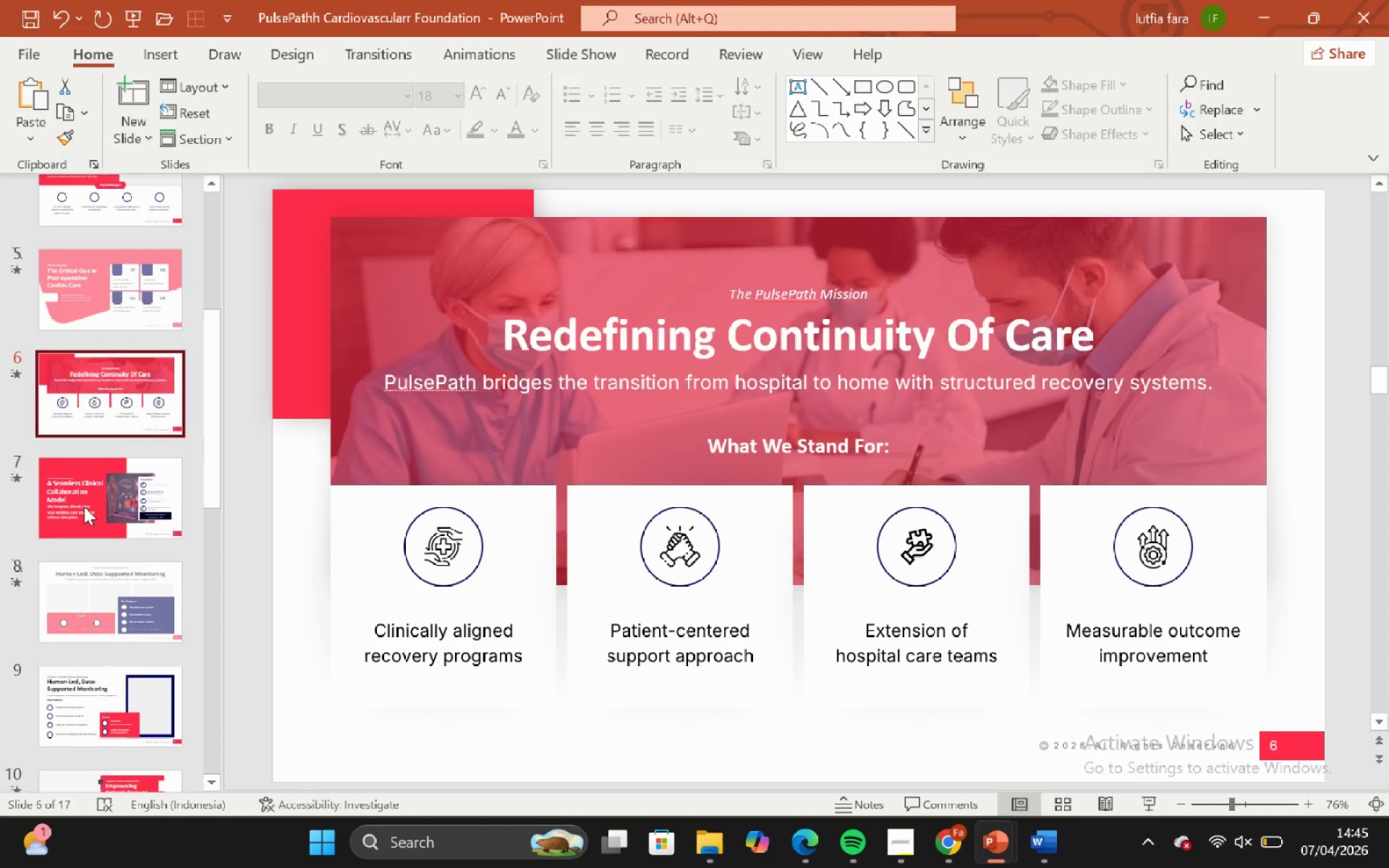 
left_click([100, 557])
 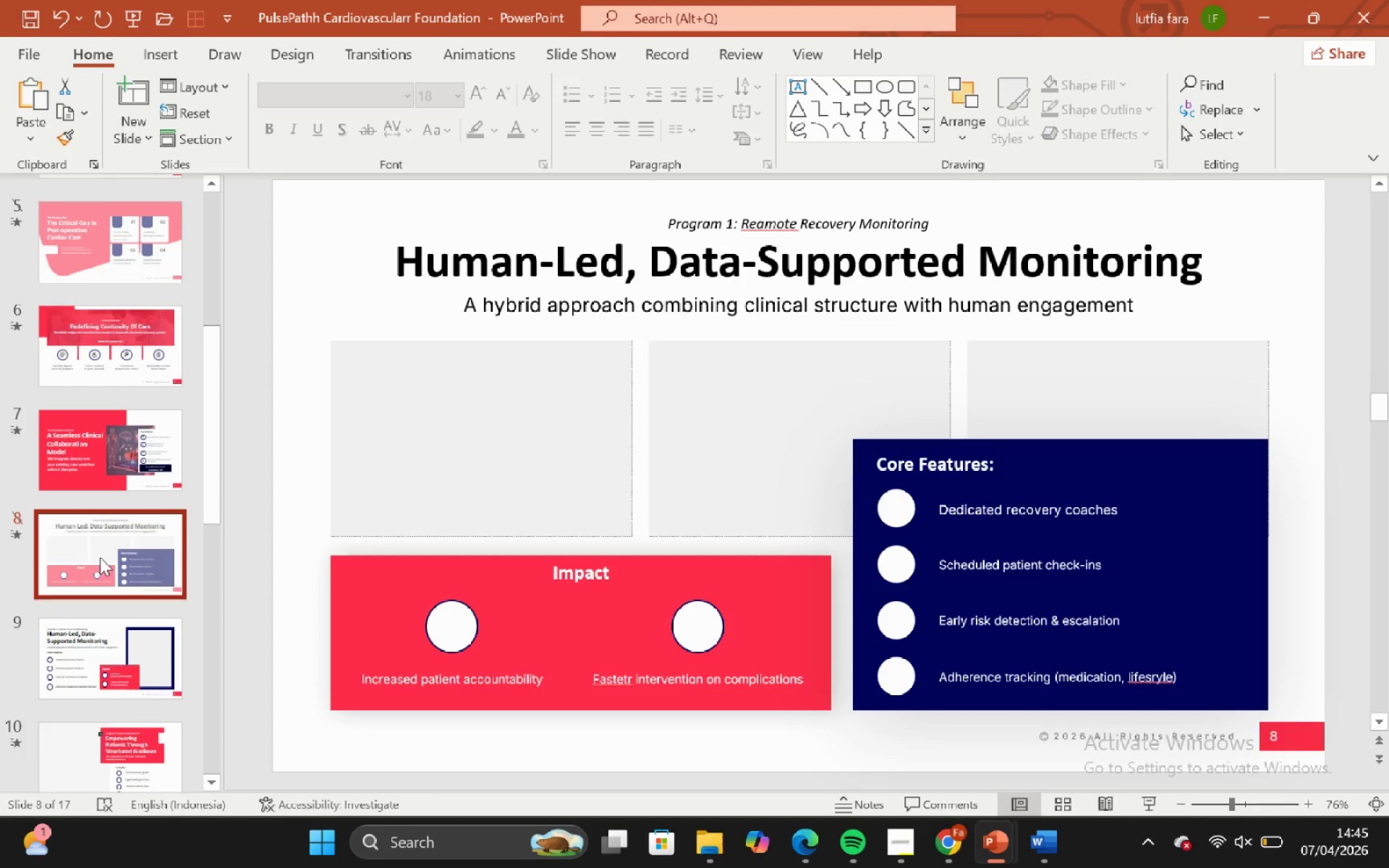 
scroll: coordinate [84, 506], scroll_direction: down, amount: 1.0
 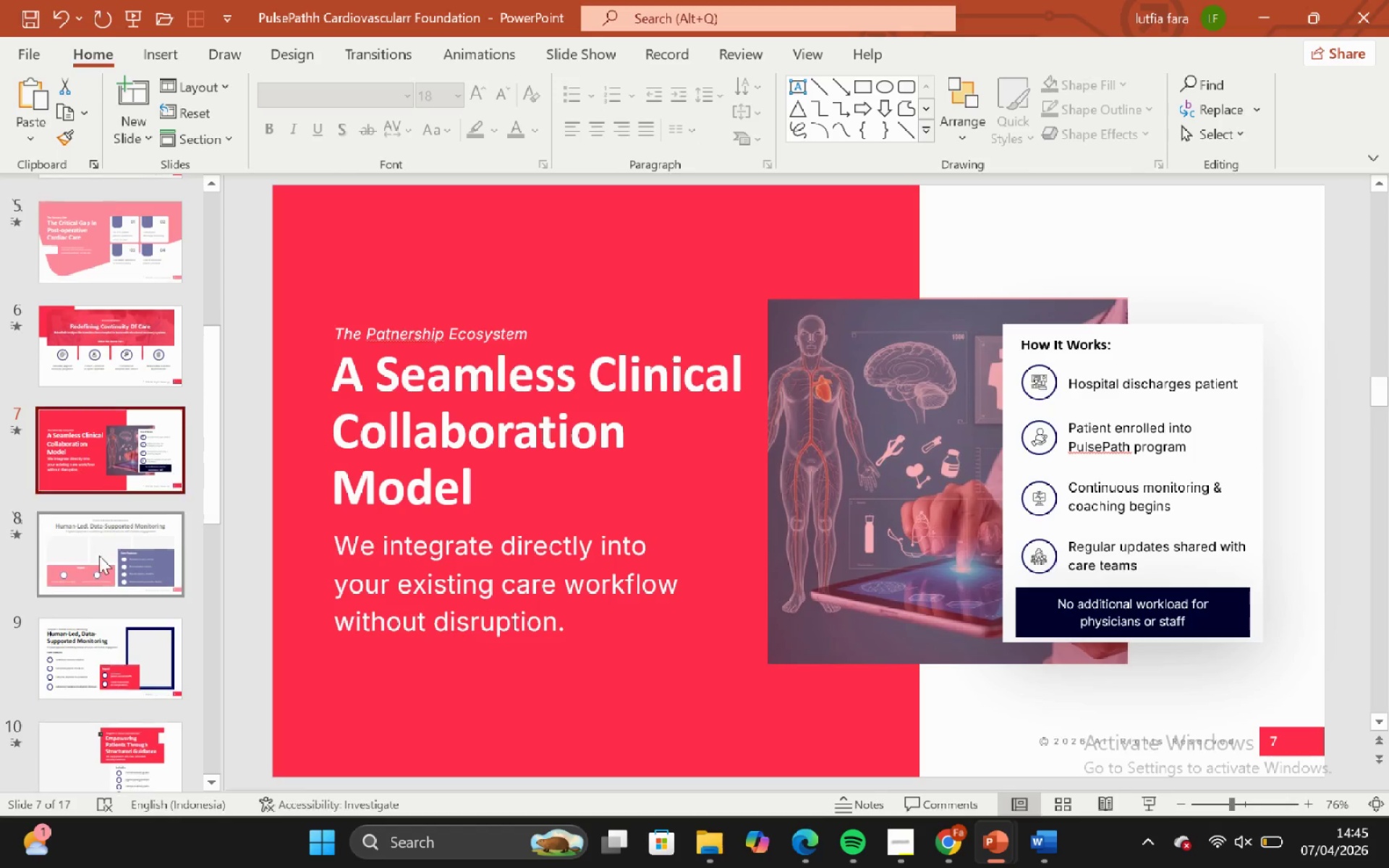 
left_click([100, 557])
 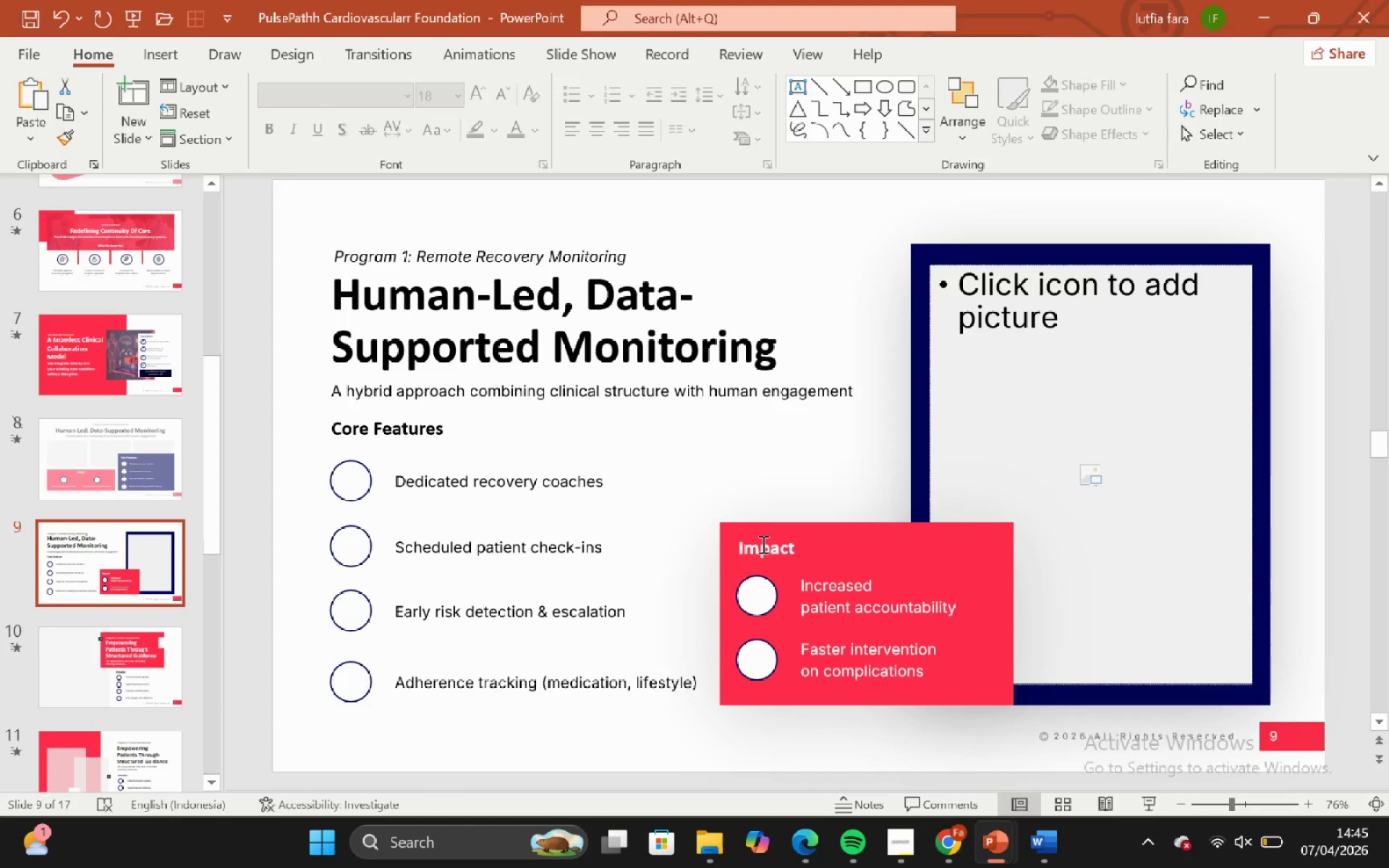 
scroll: coordinate [100, 557], scroll_direction: down, amount: 2.0
 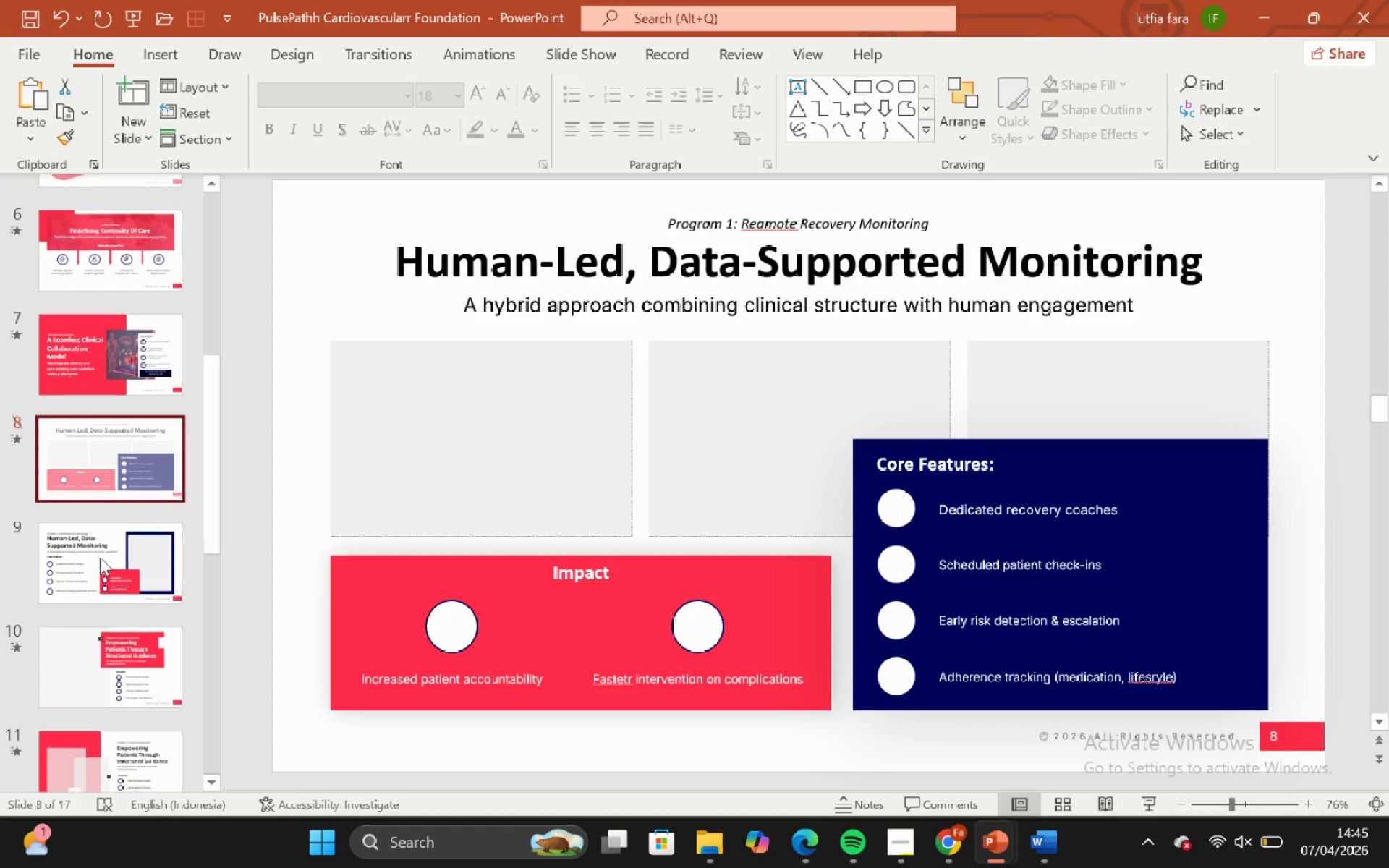 
hold_key(key=ShiftLeft, duration=0.81)
left_click([766, 584])
 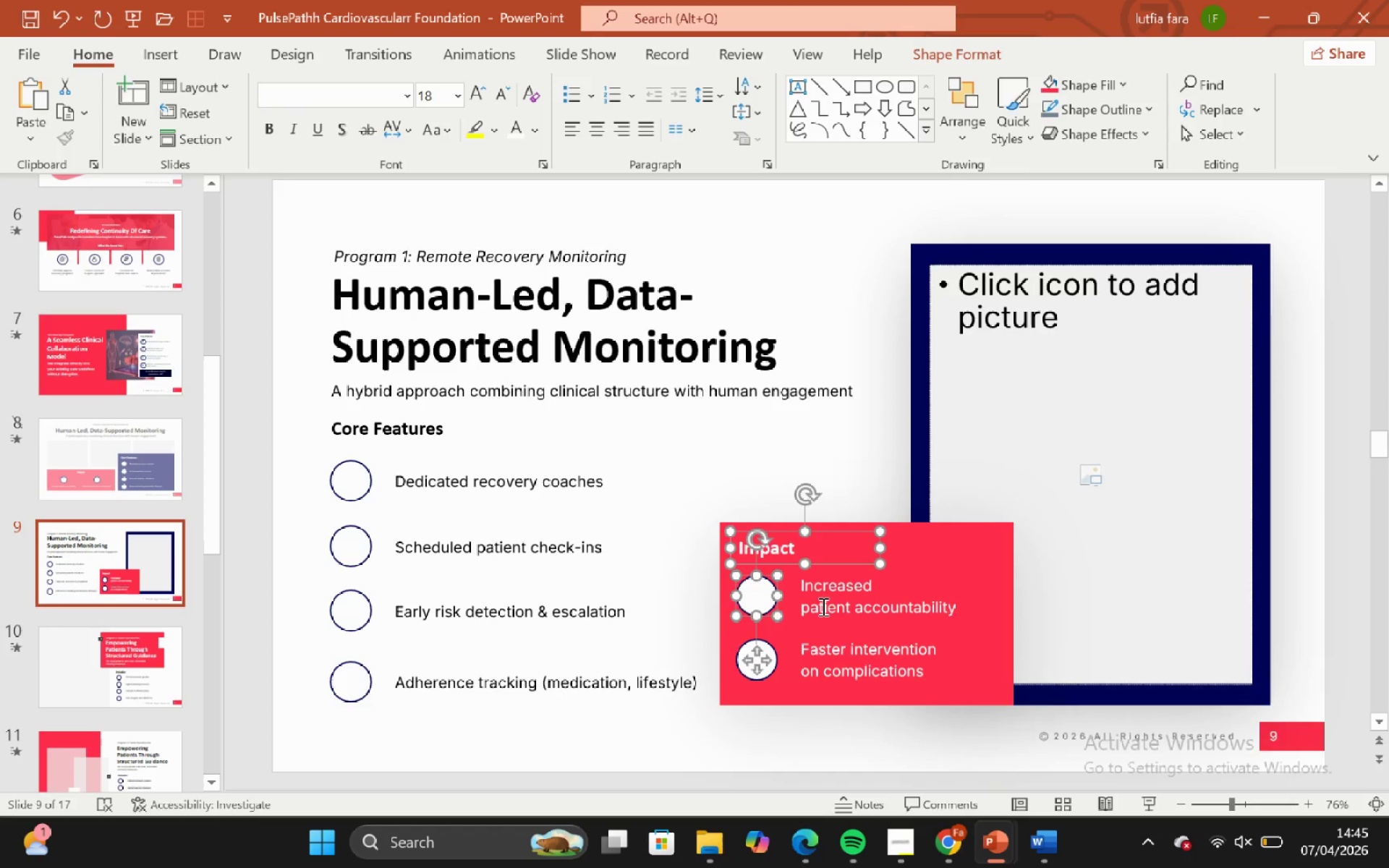 
hold_key(key=ShiftLeft, duration=0.34)
left_click([841, 604])
 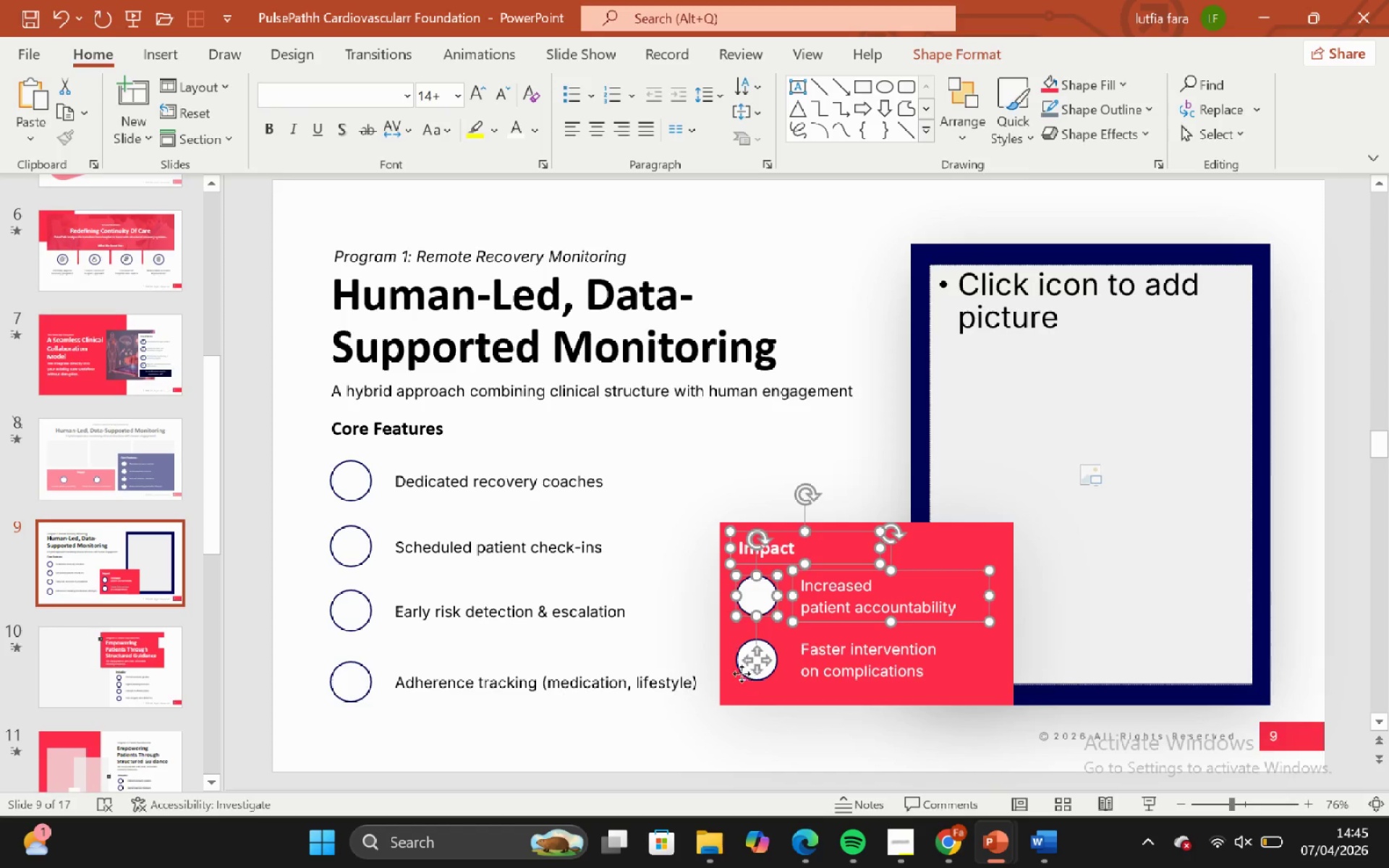 
key(Shift+ShiftLeft)
 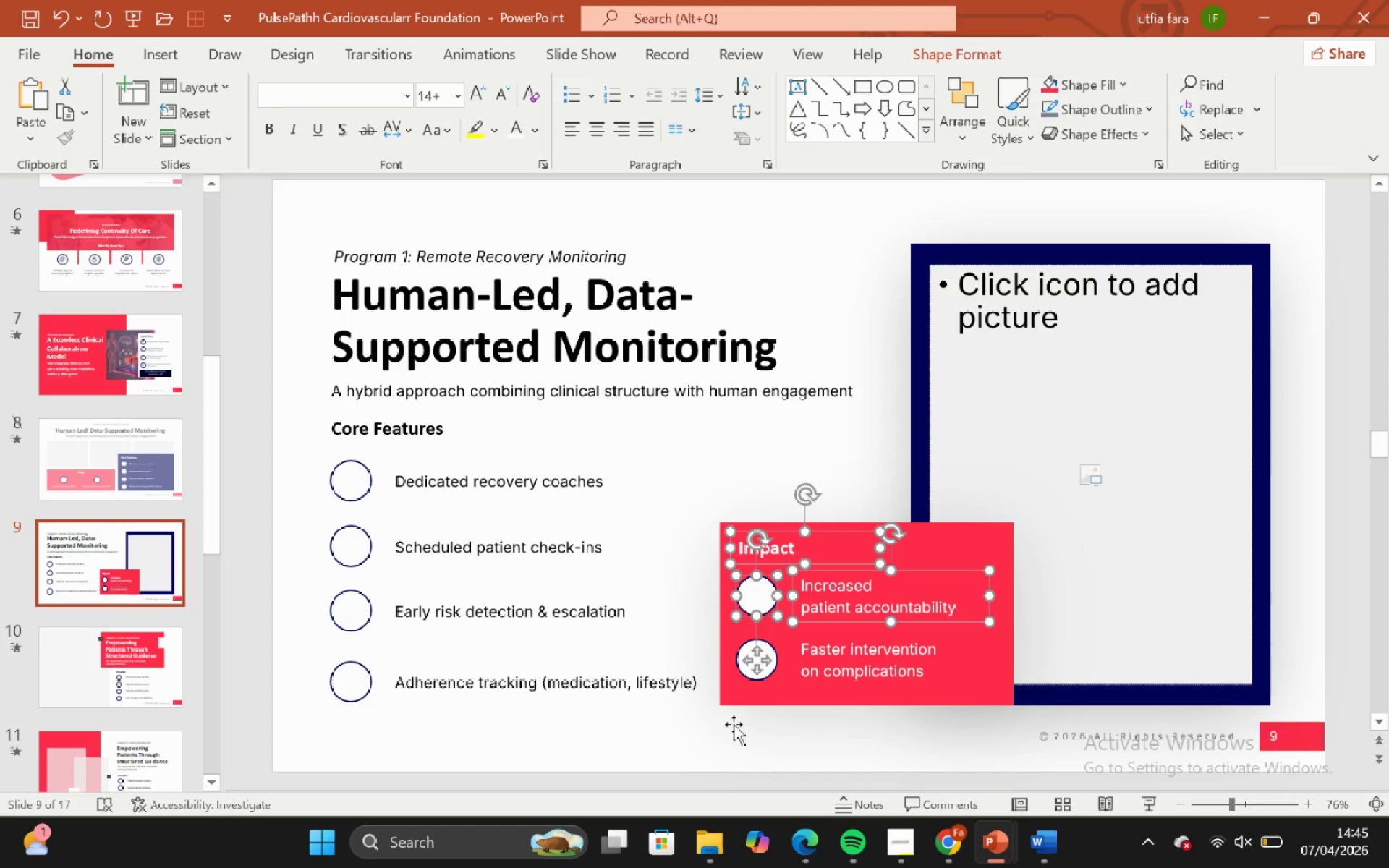 
double_click([734, 726])
 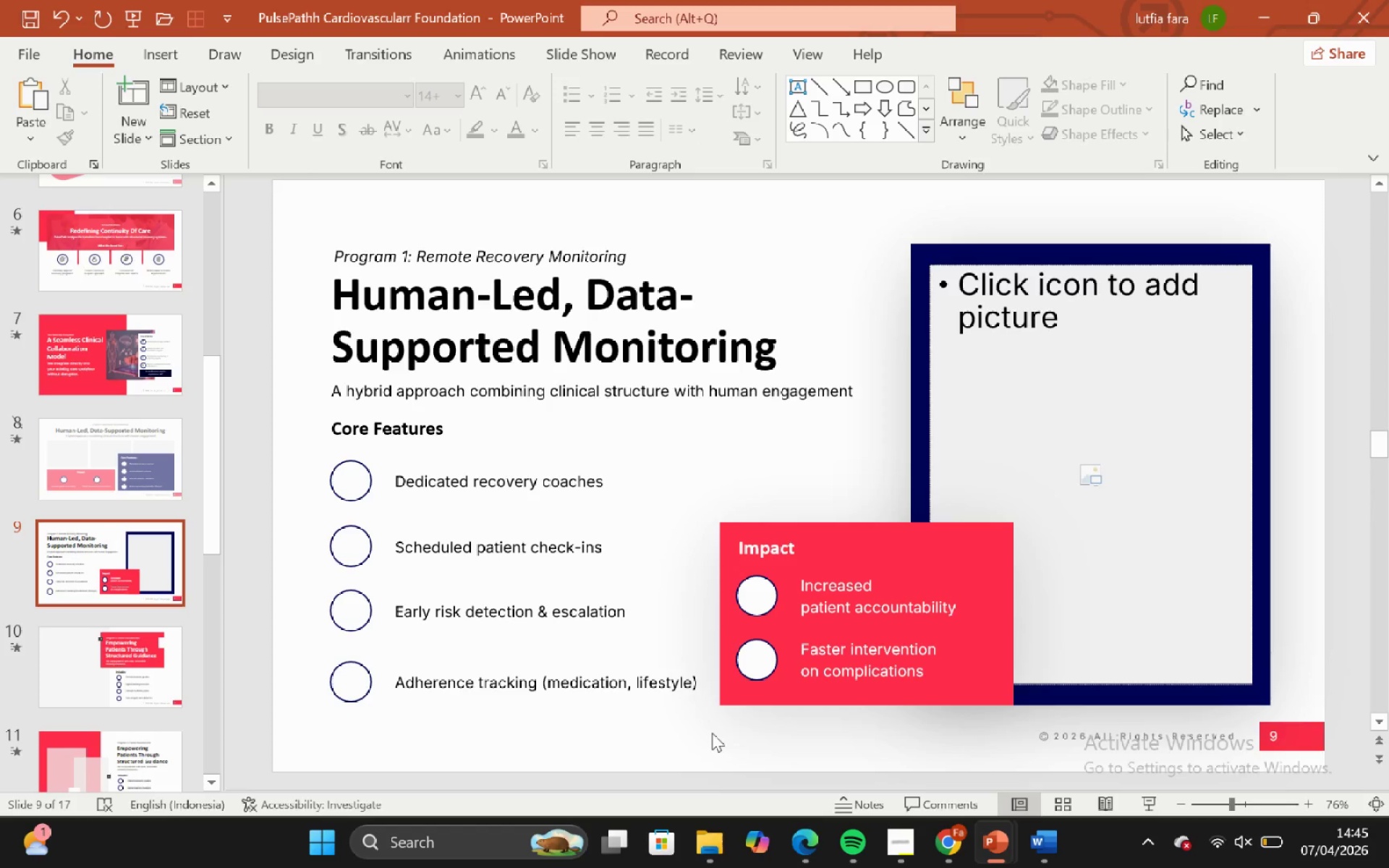 
left_click_drag(start_coordinate=[712, 733], to_coordinate=[972, 519])
 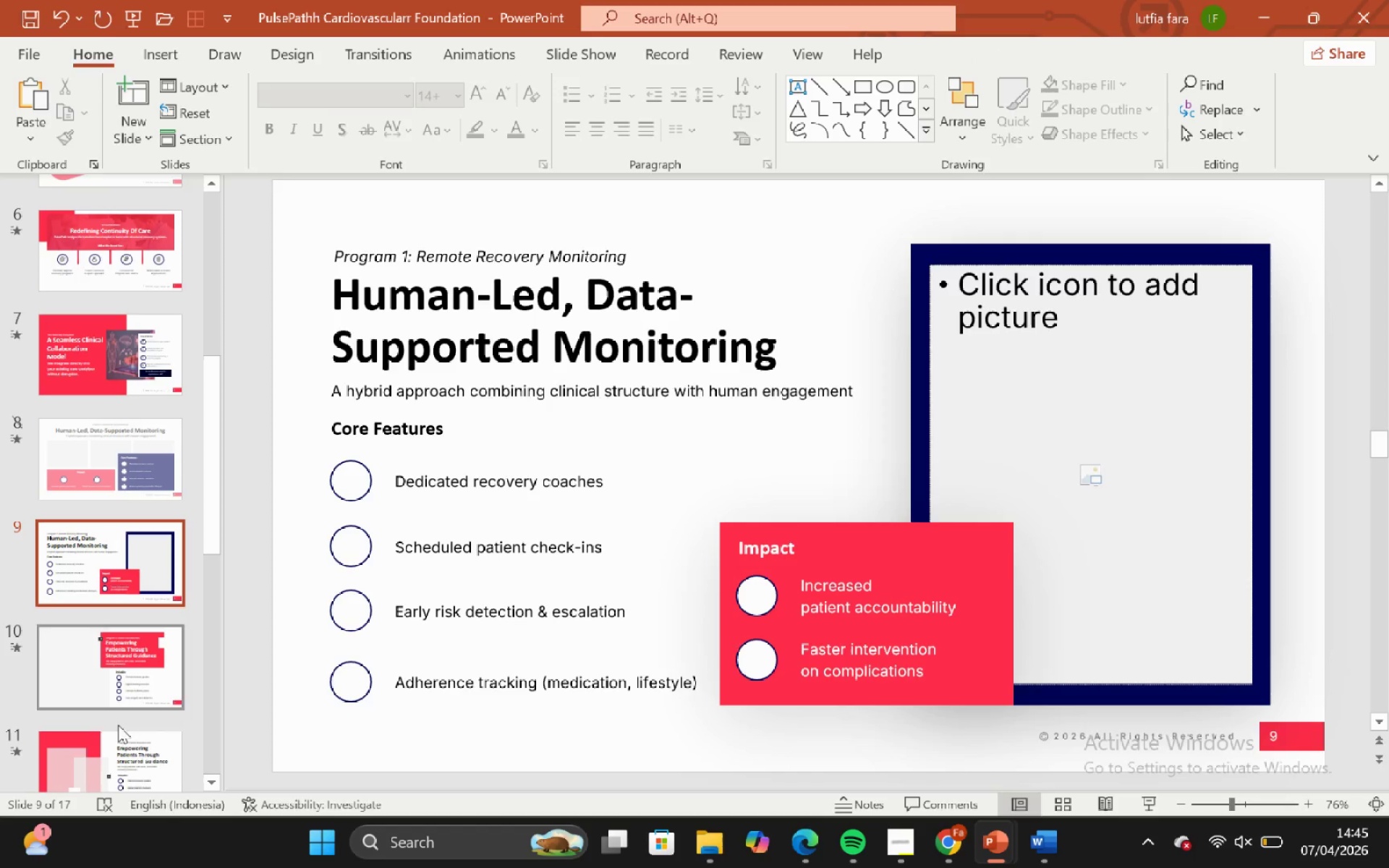 
left_click([103, 652])
 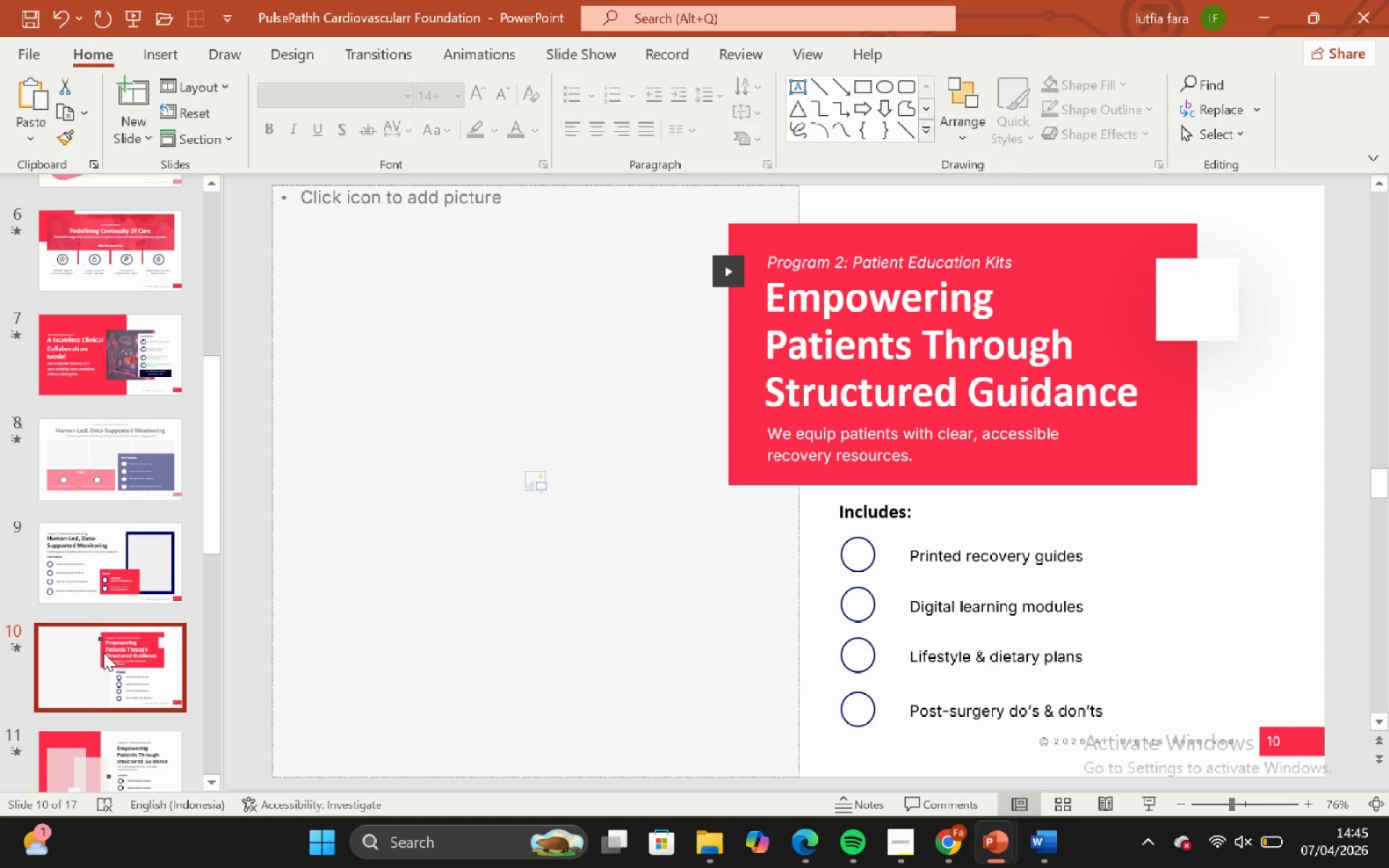 
scroll: coordinate [103, 652], scroll_direction: down, amount: 2.0
 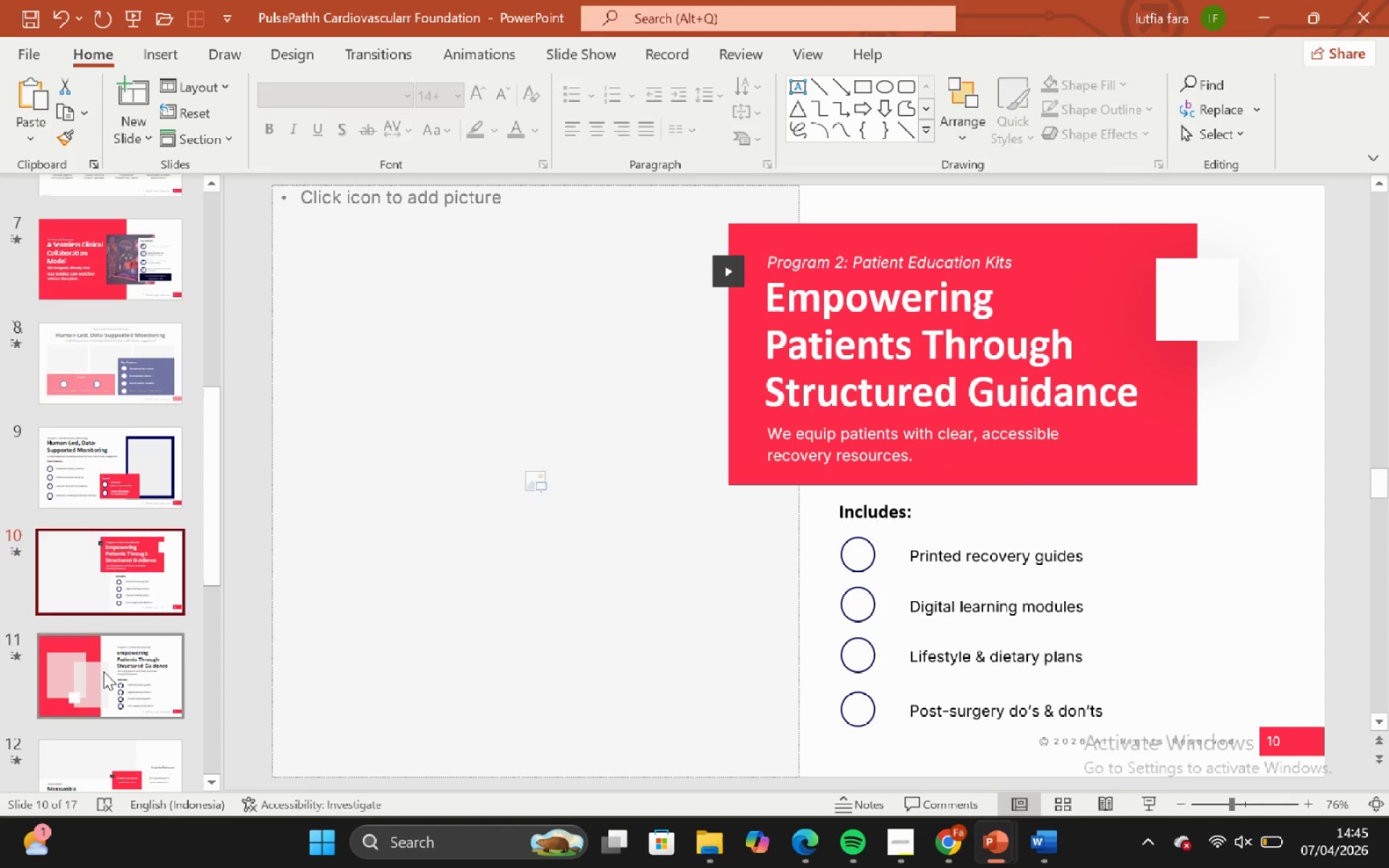 
left_click([103, 671])
 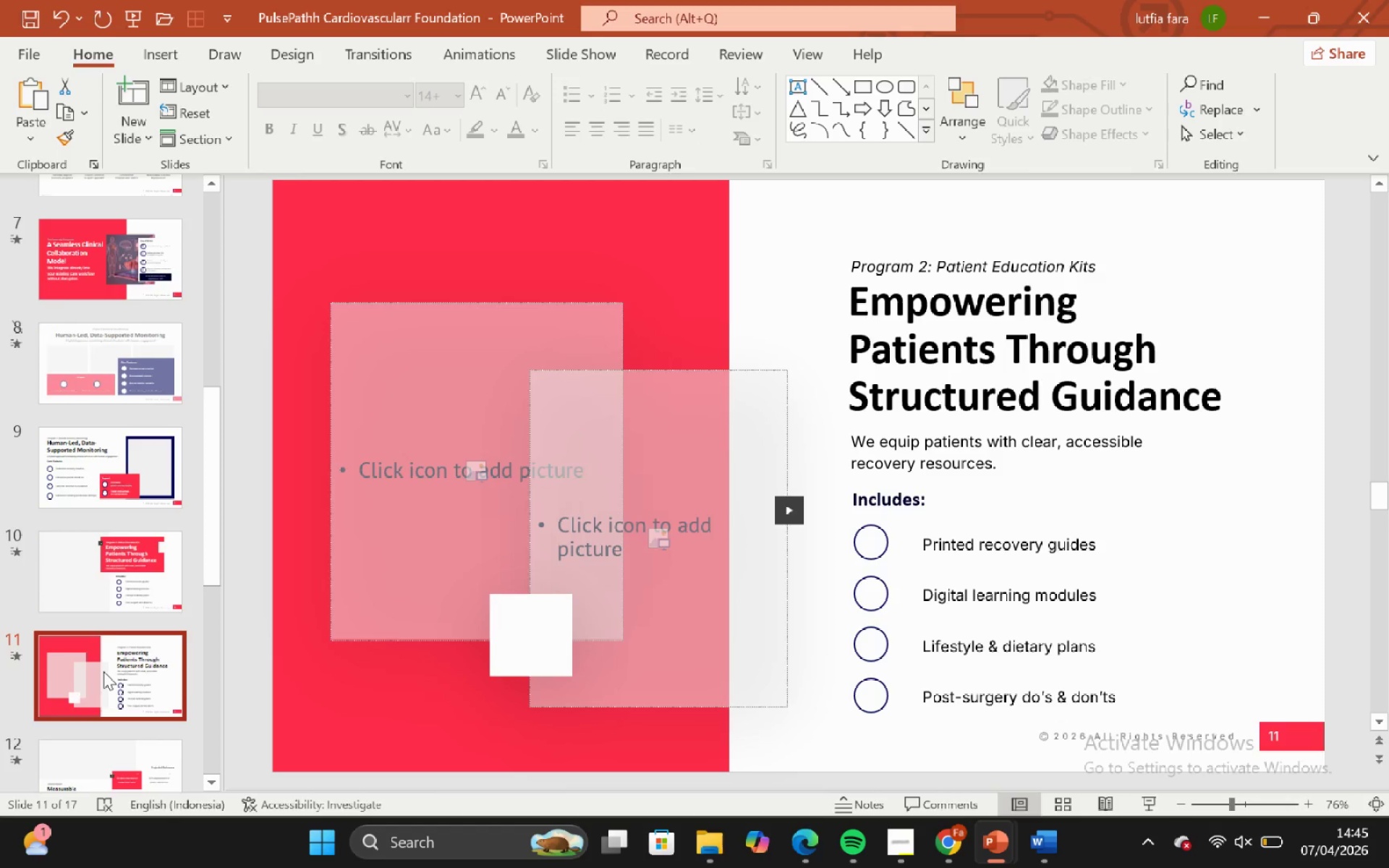 
scroll: coordinate [103, 671], scroll_direction: down, amount: 3.0
 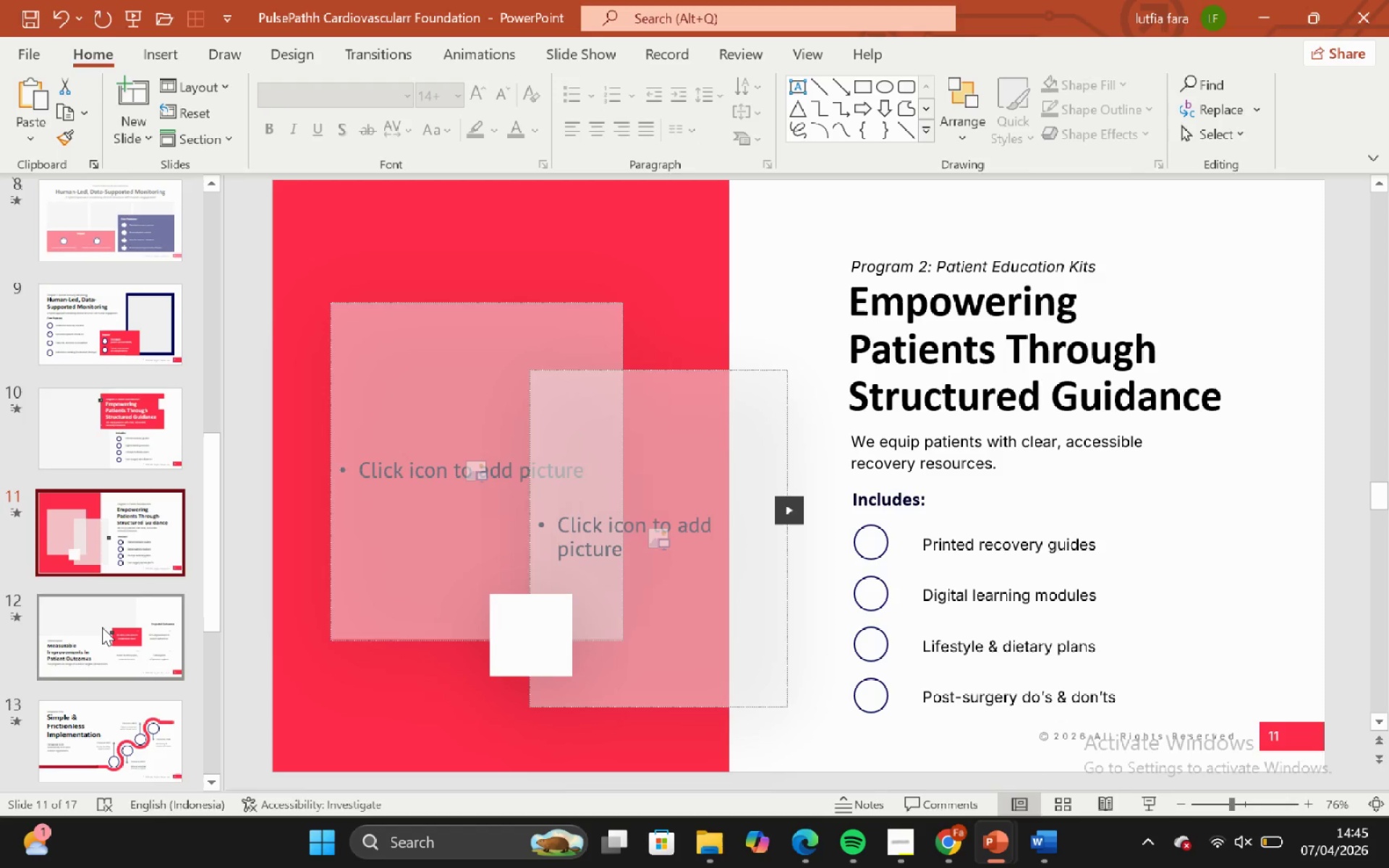 
left_click([102, 627])
 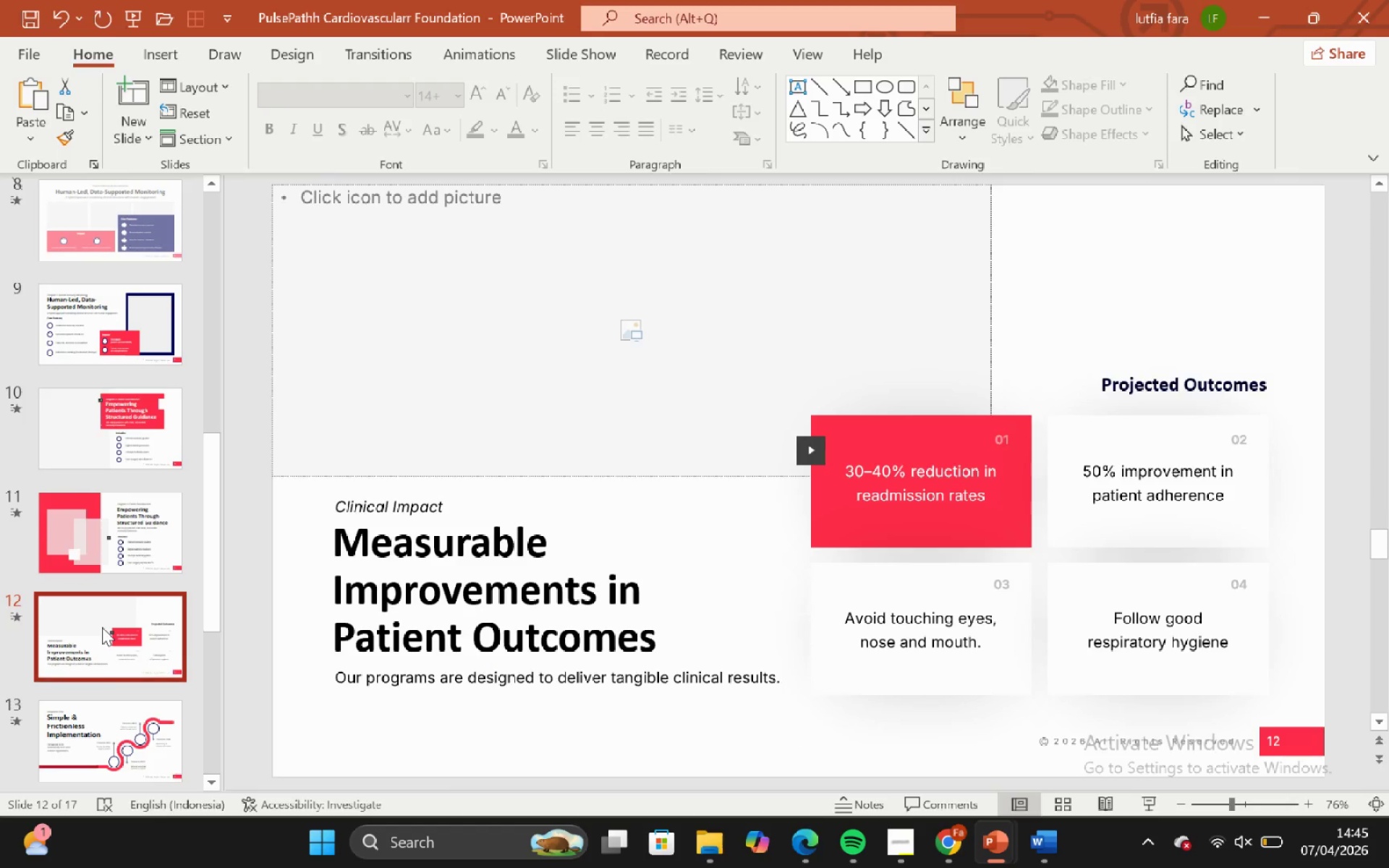 
scroll: coordinate [101, 627], scroll_direction: down, amount: 3.0
 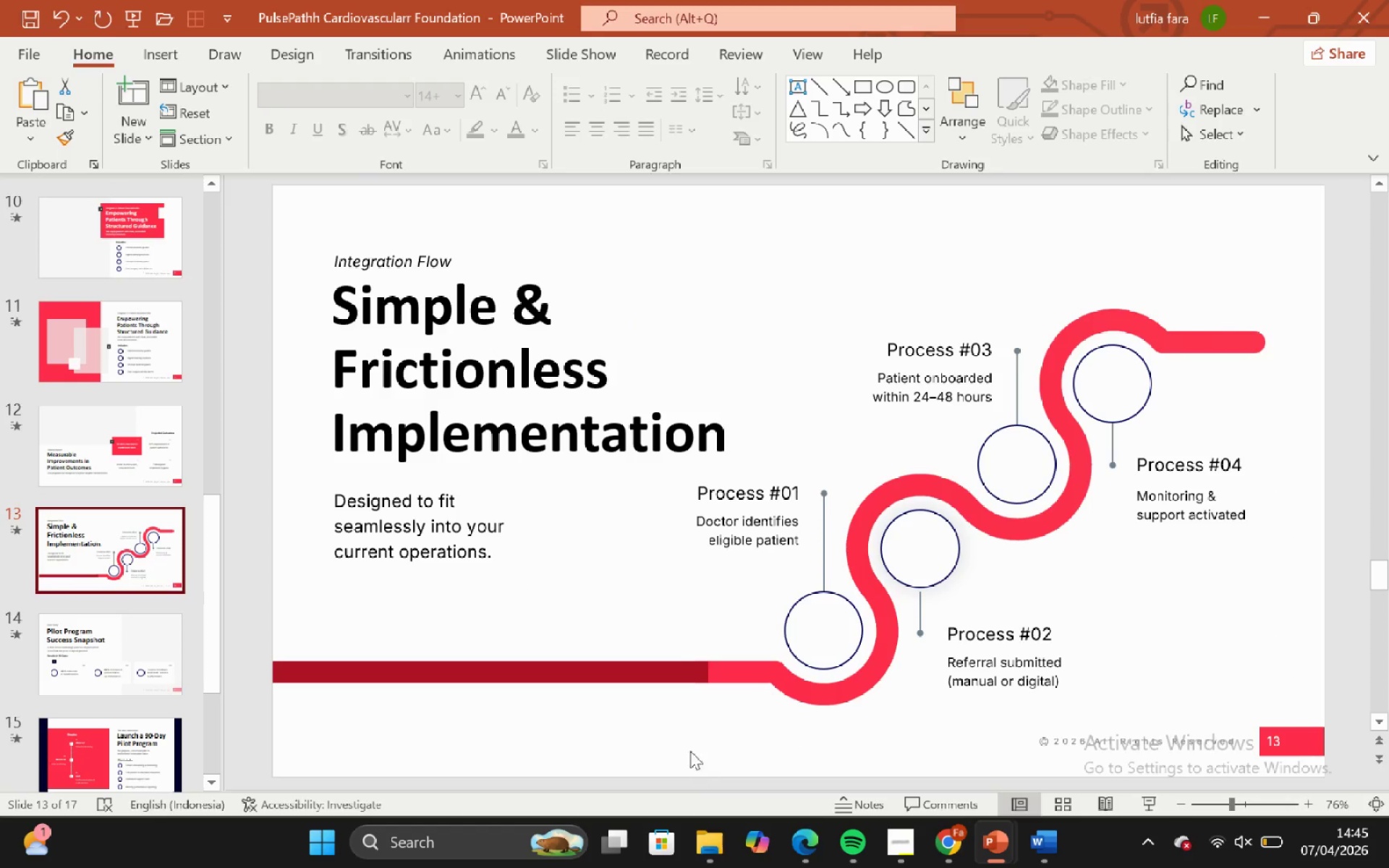 
left_click([670, 681])
 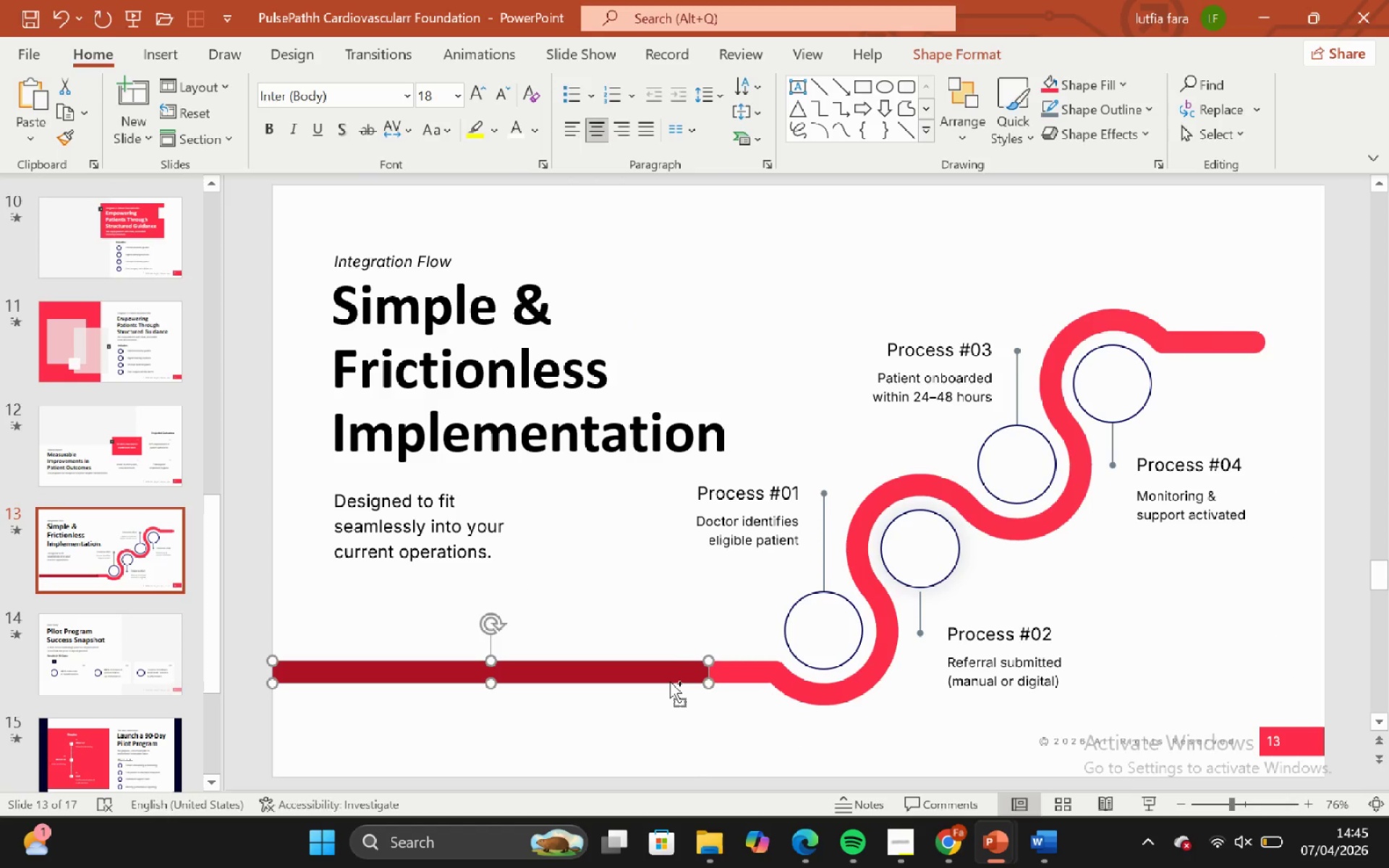 
hold_key(key=ControlLeft, duration=1.67)
hold_key(key=ShiftLeft, duration=1.61)
scroll: coordinate [670, 681], scroll_direction: up, amount: 3.0
 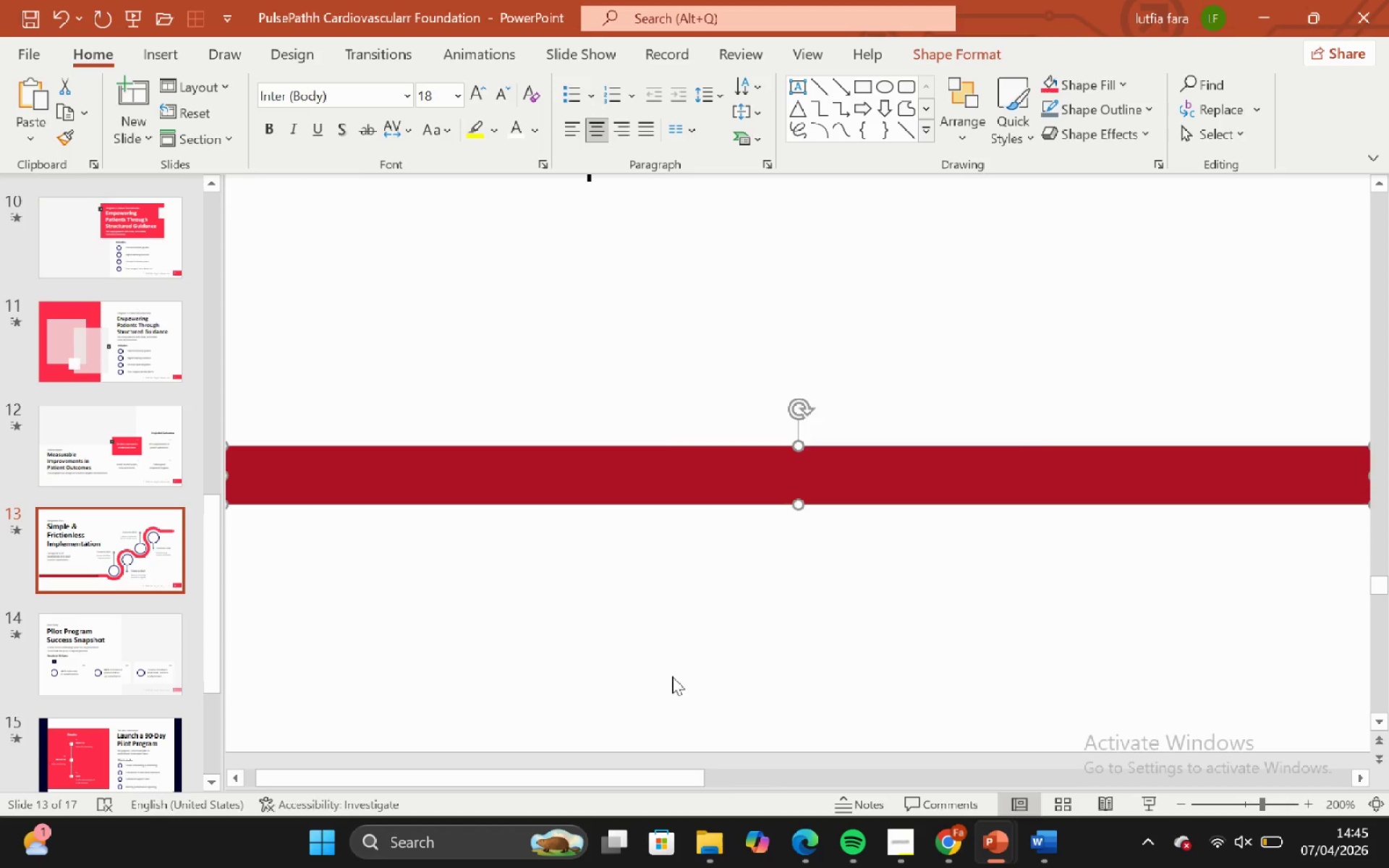 
scroll: coordinate [676, 679], scroll_direction: none, amount: 0.0
 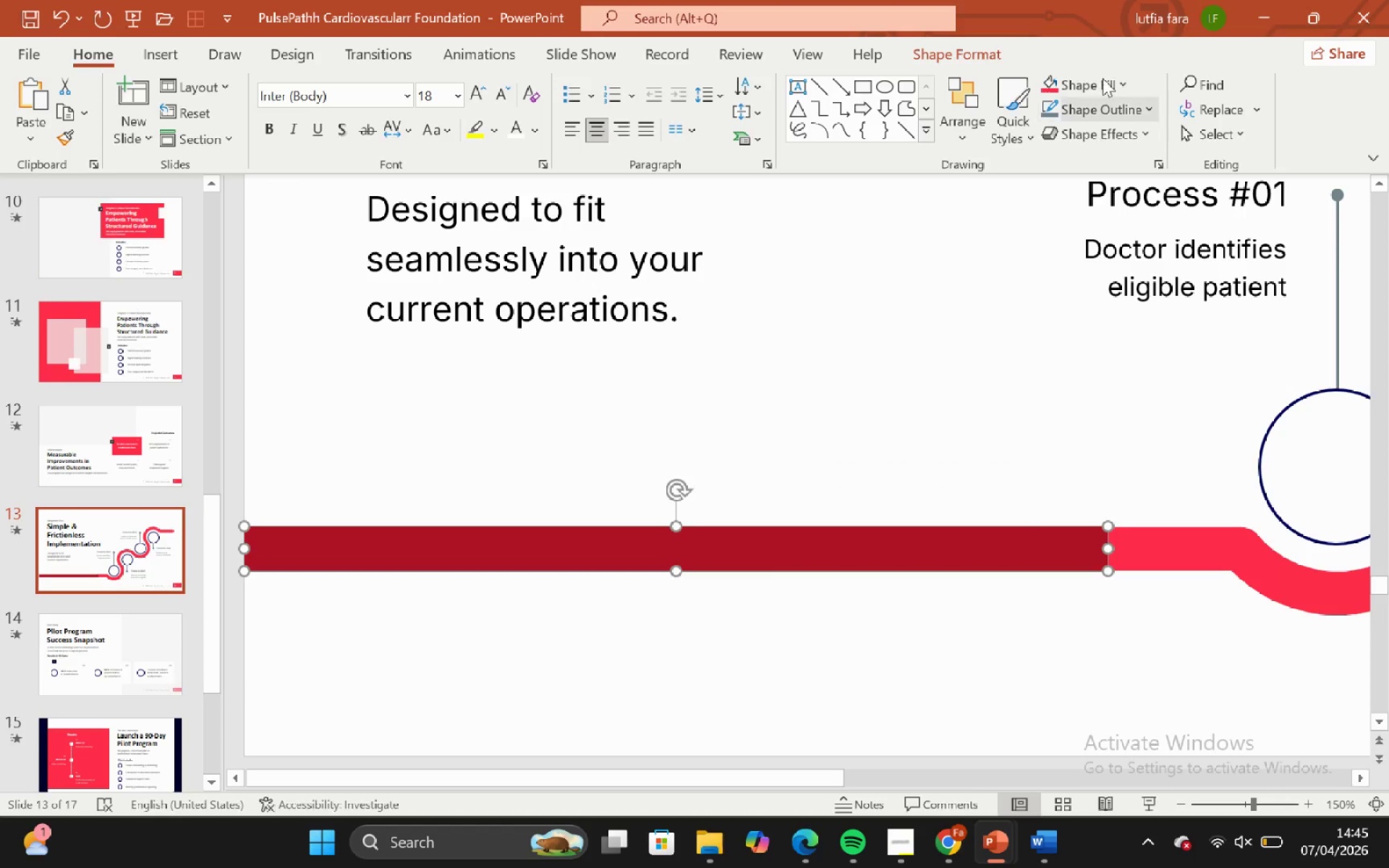 
left_click_drag(start_coordinate=[1104, 67], to_coordinate=[1107, 71])
 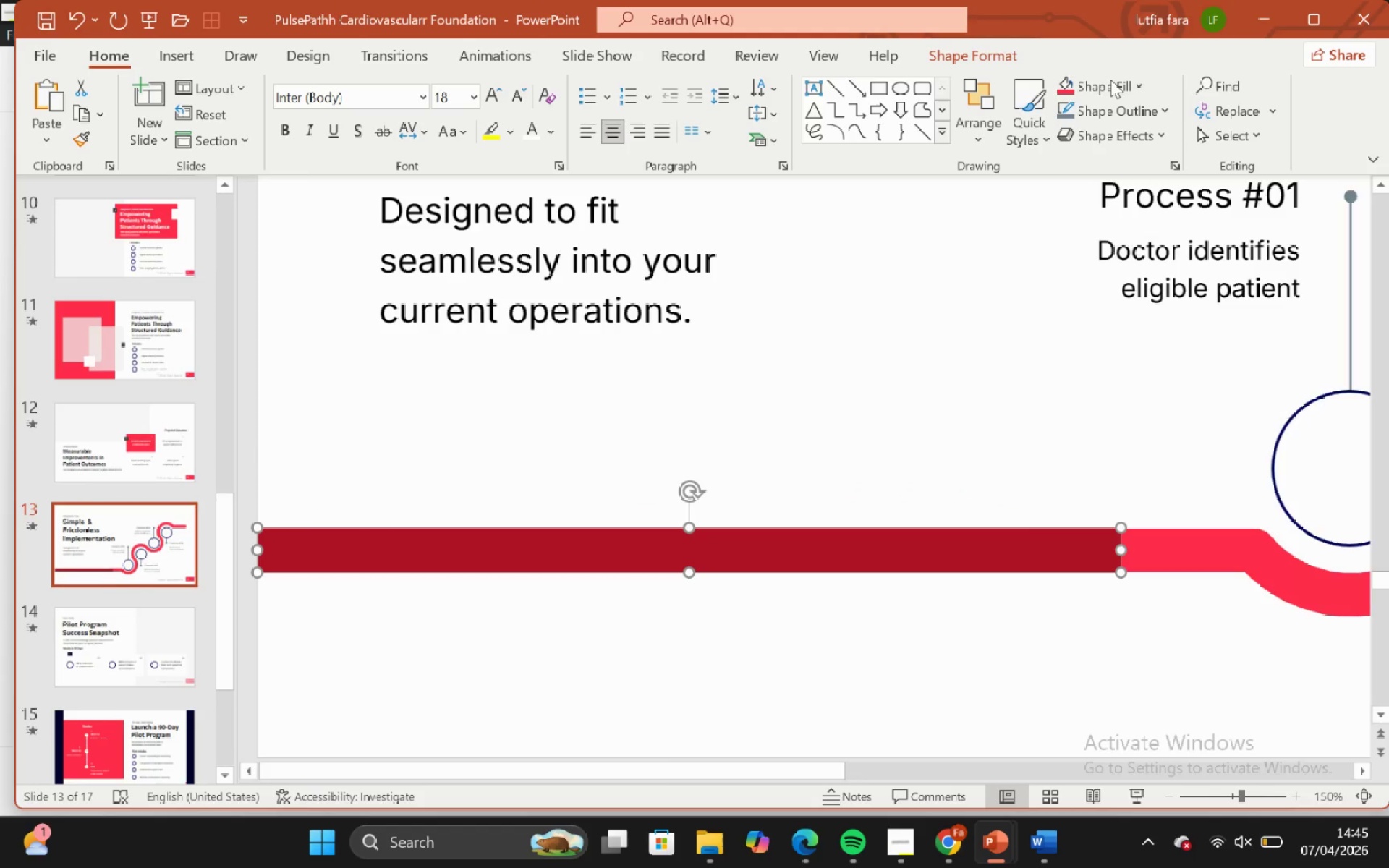 
double_click([1110, 80])
 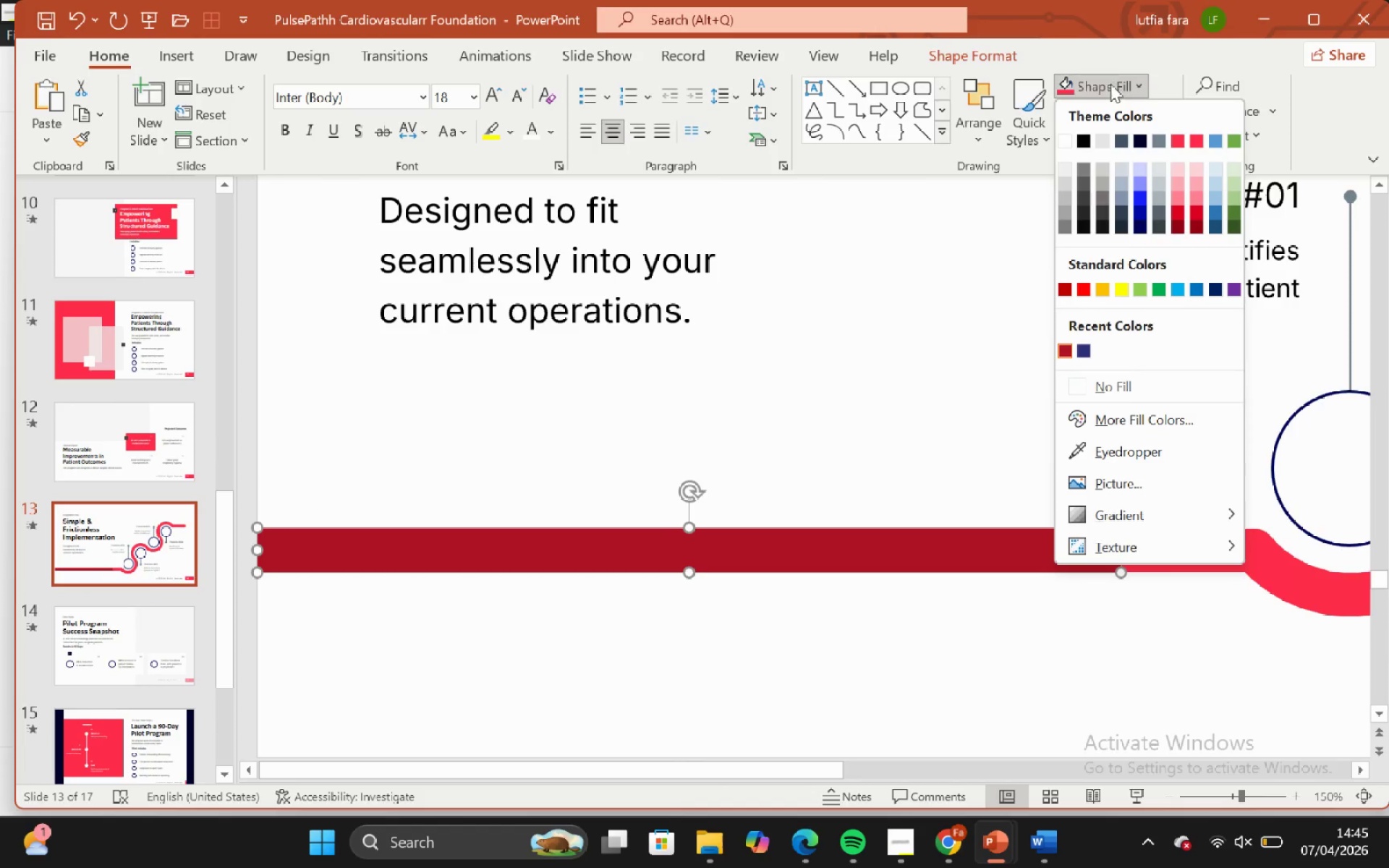 
left_click_drag(start_coordinate=[870, 400], to_coordinate=[877, 396])
 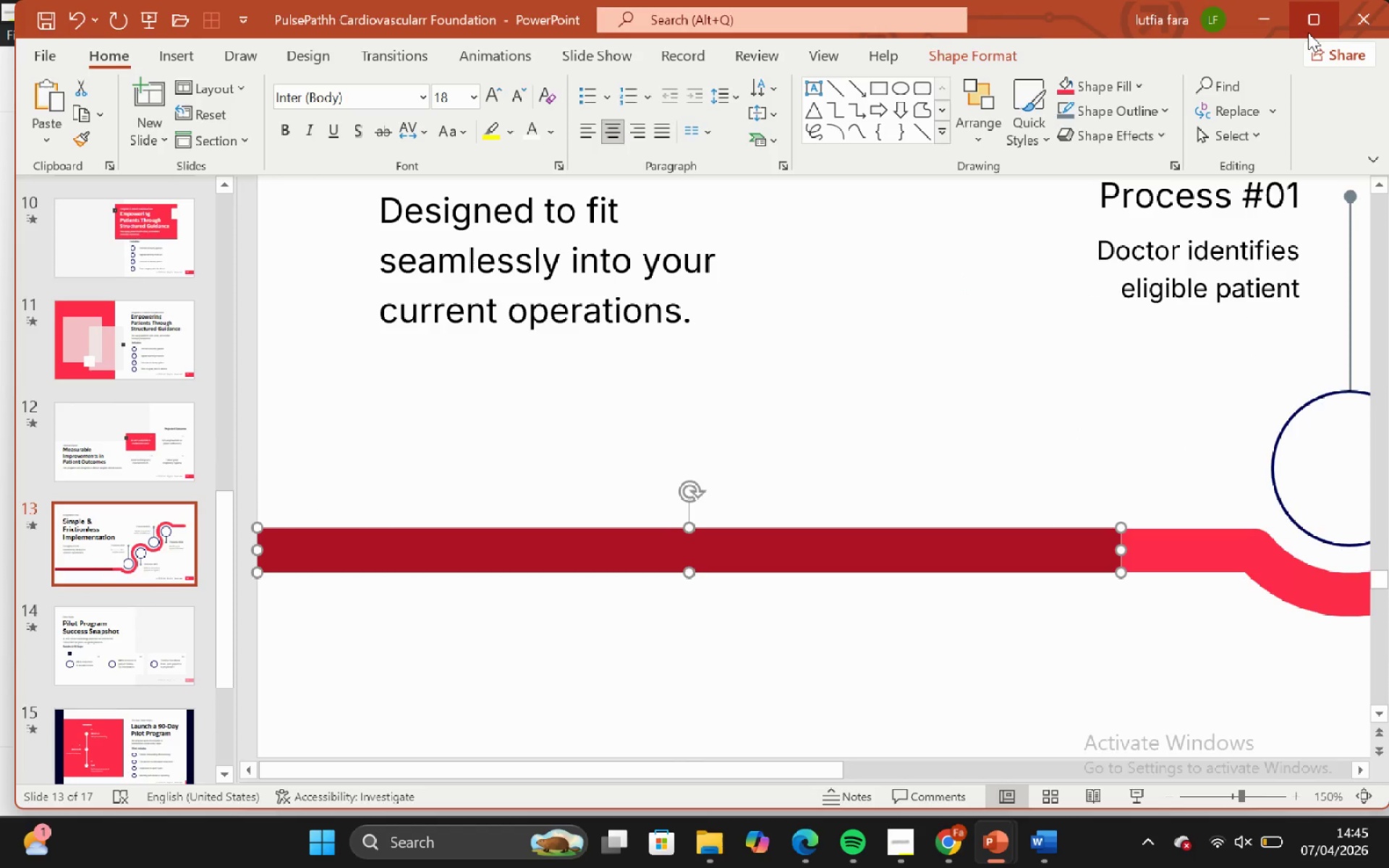 
left_click([1308, 29])
 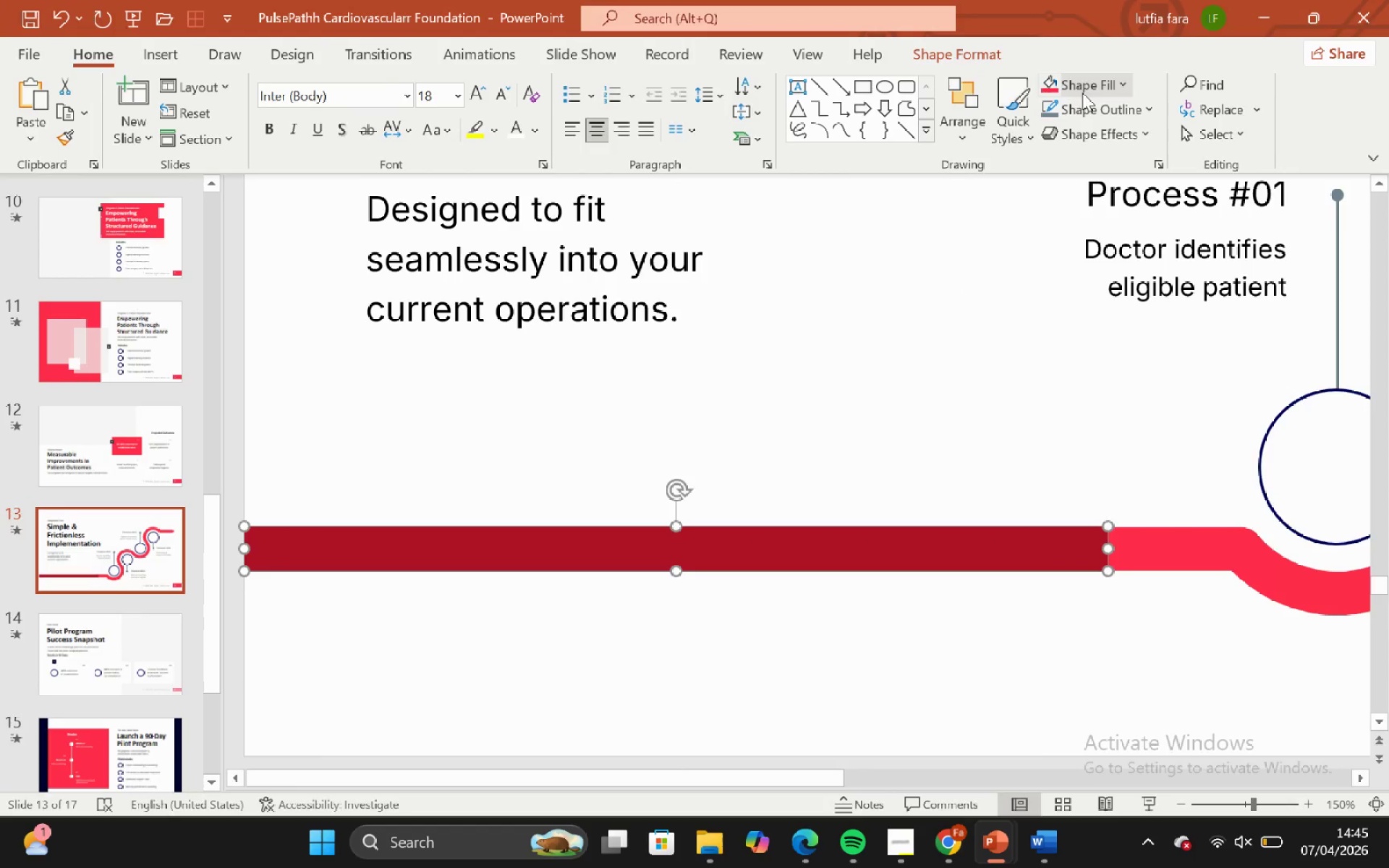 
left_click([1082, 93])
 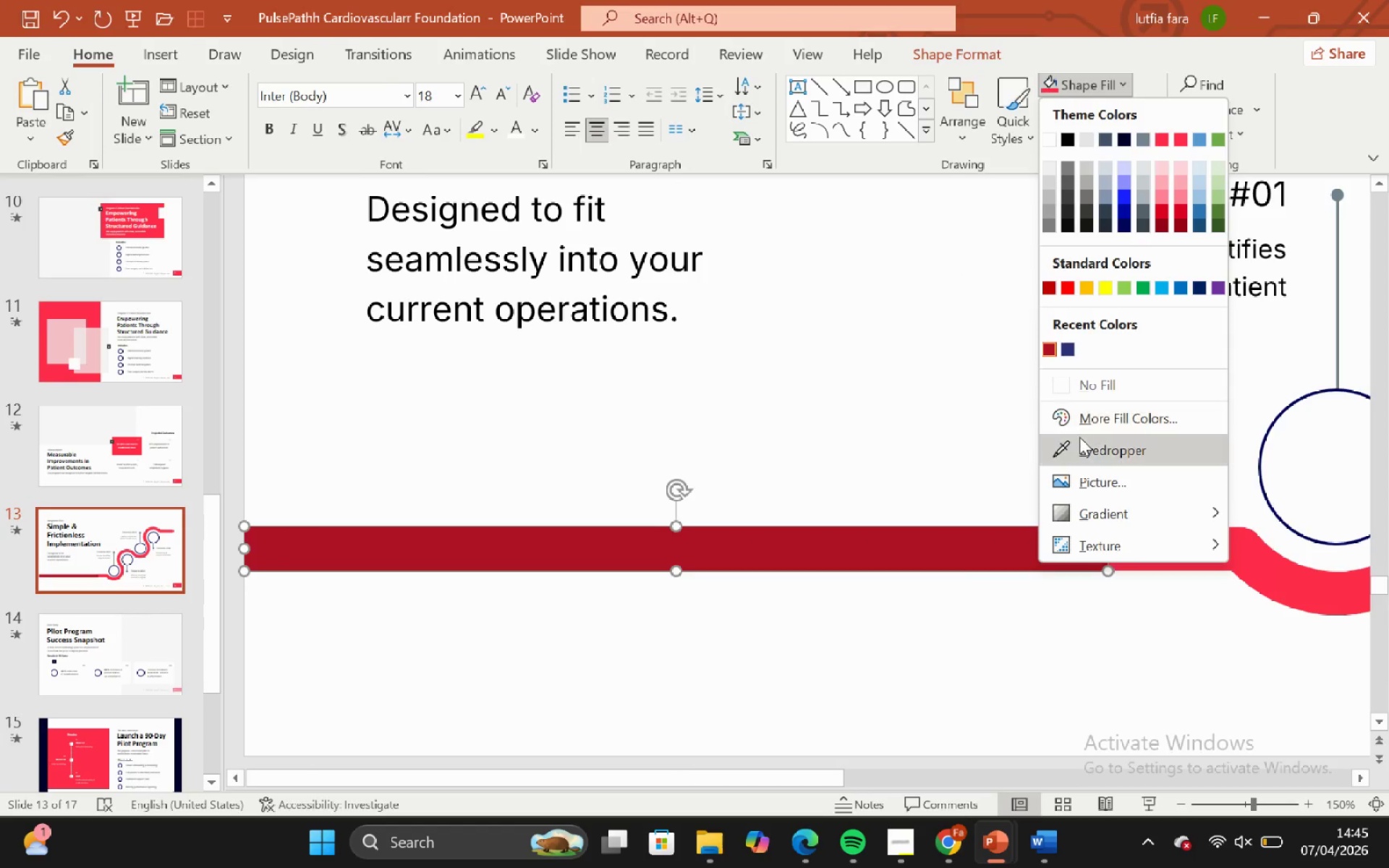 
left_click_drag(start_coordinate=[1082, 439], to_coordinate=[1092, 439])
 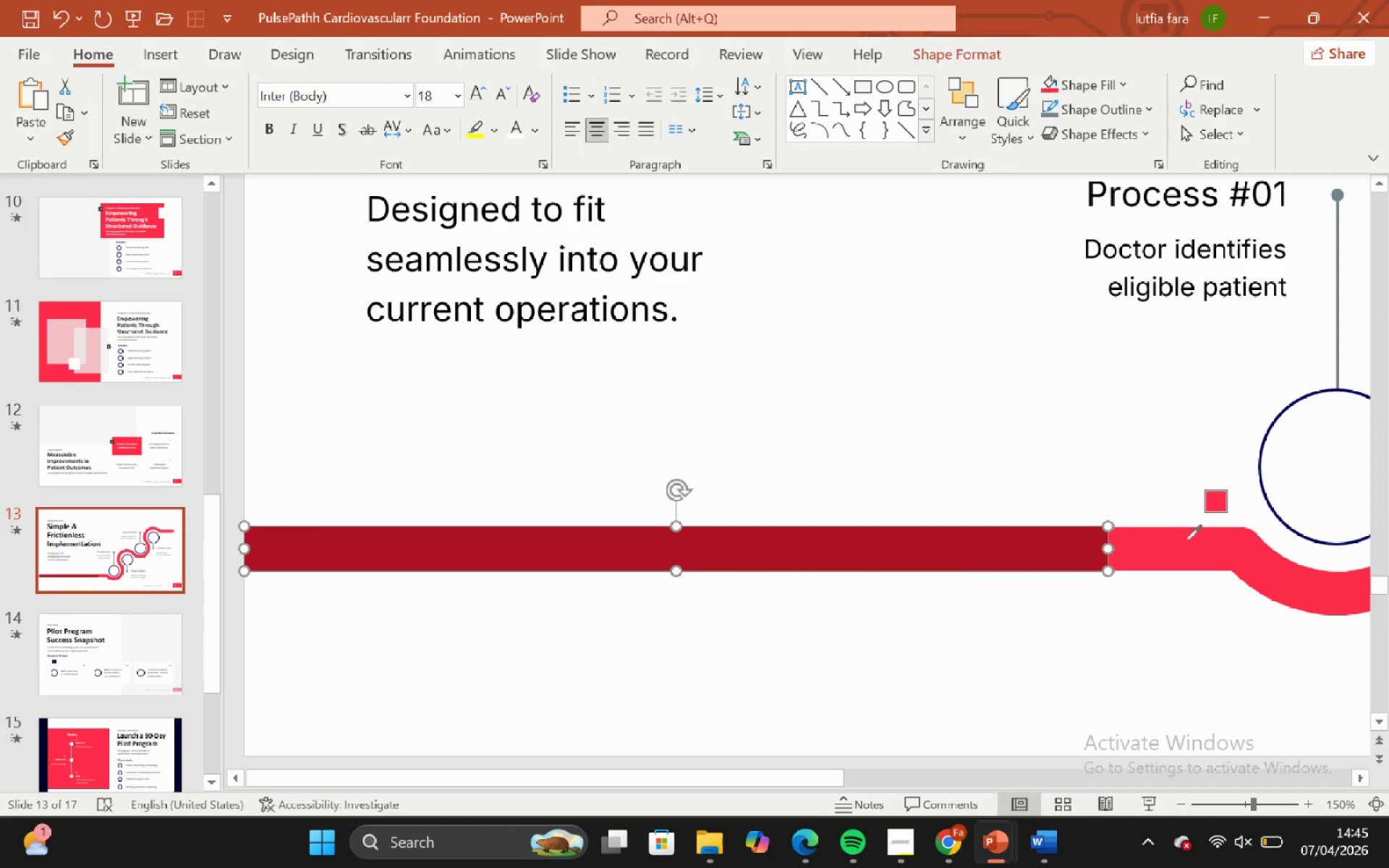 
left_click([1189, 542])
 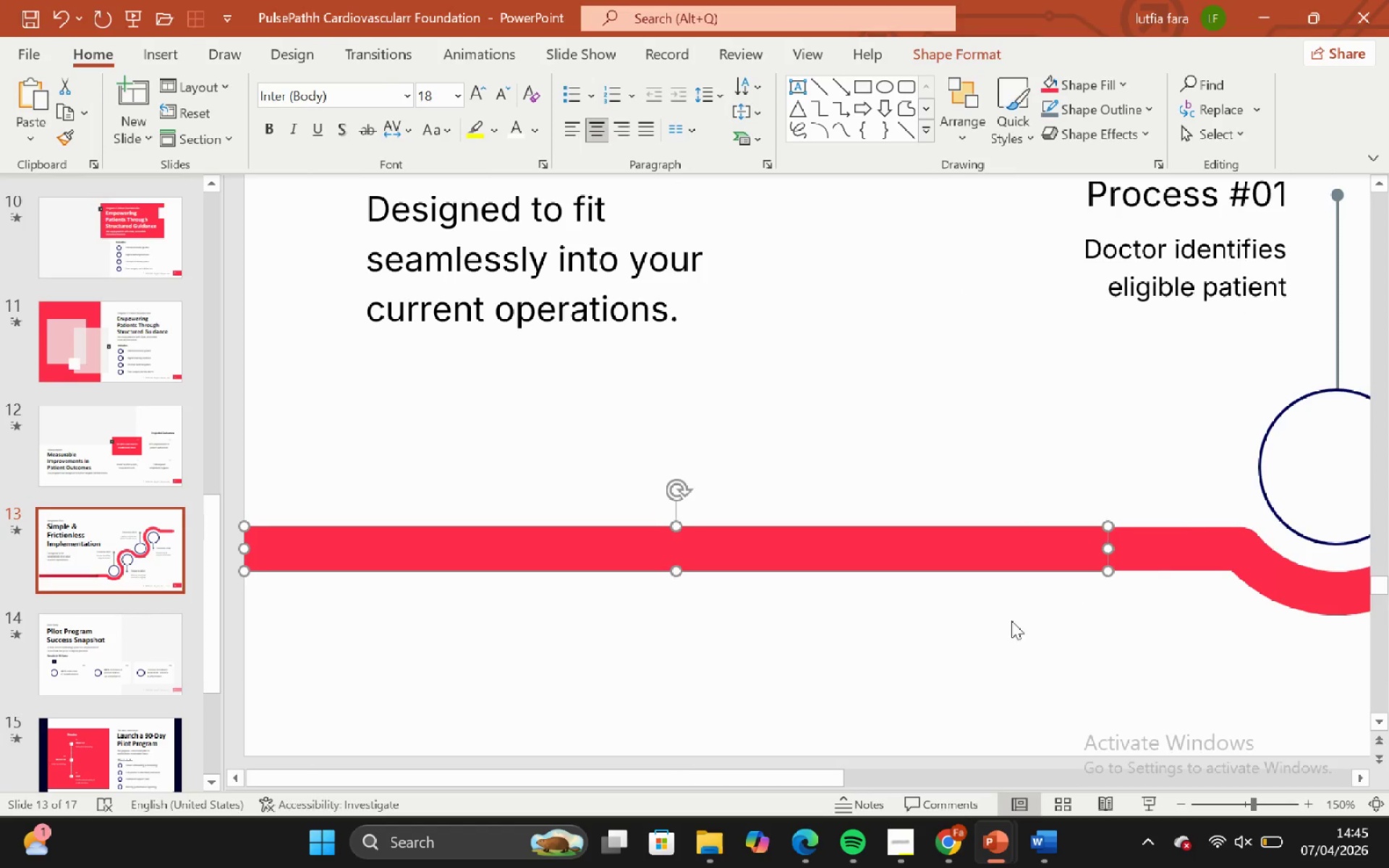 
left_click_drag(start_coordinate=[1009, 621], to_coordinate=[1004, 619])
 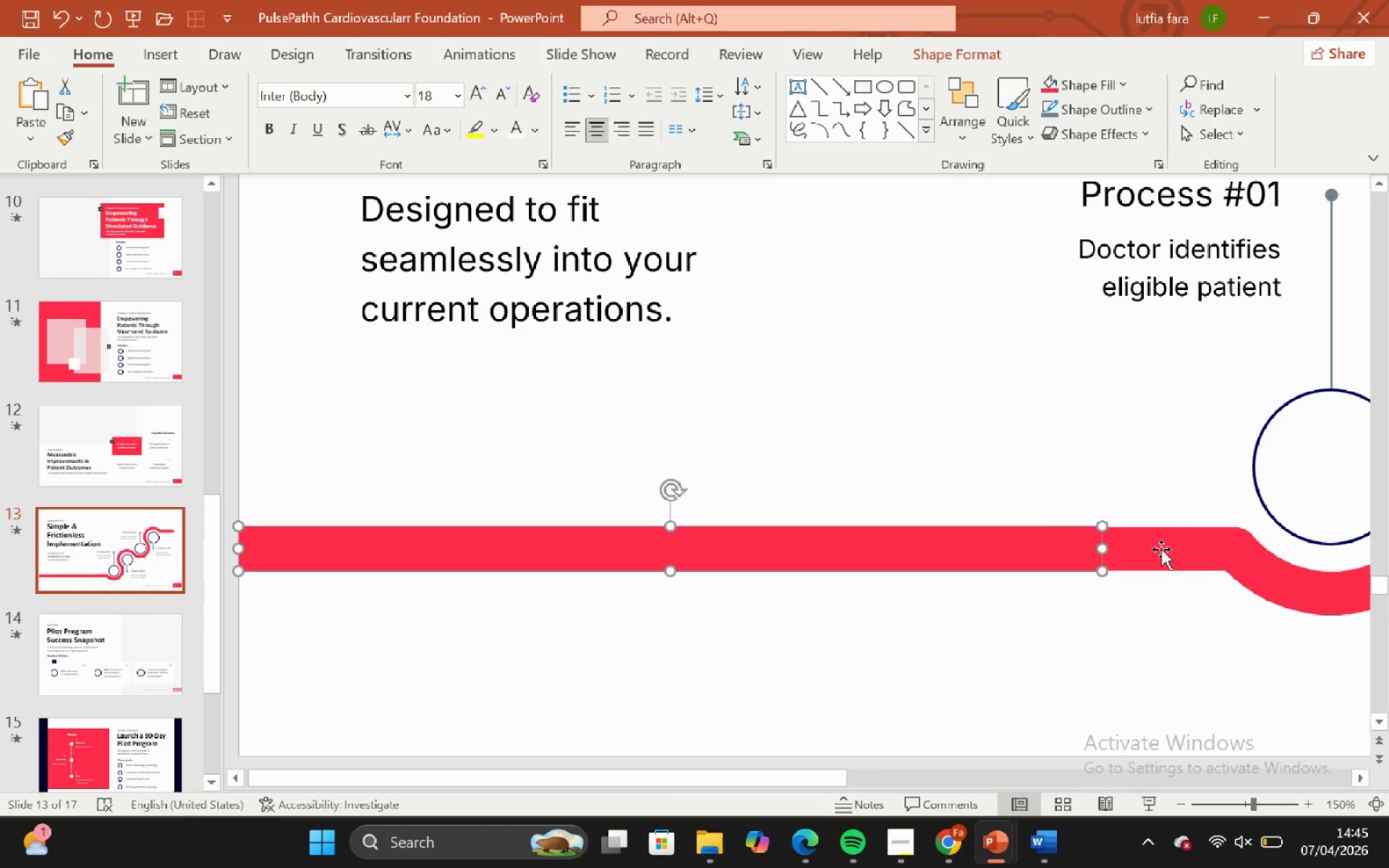 
double_click([1232, 542])
 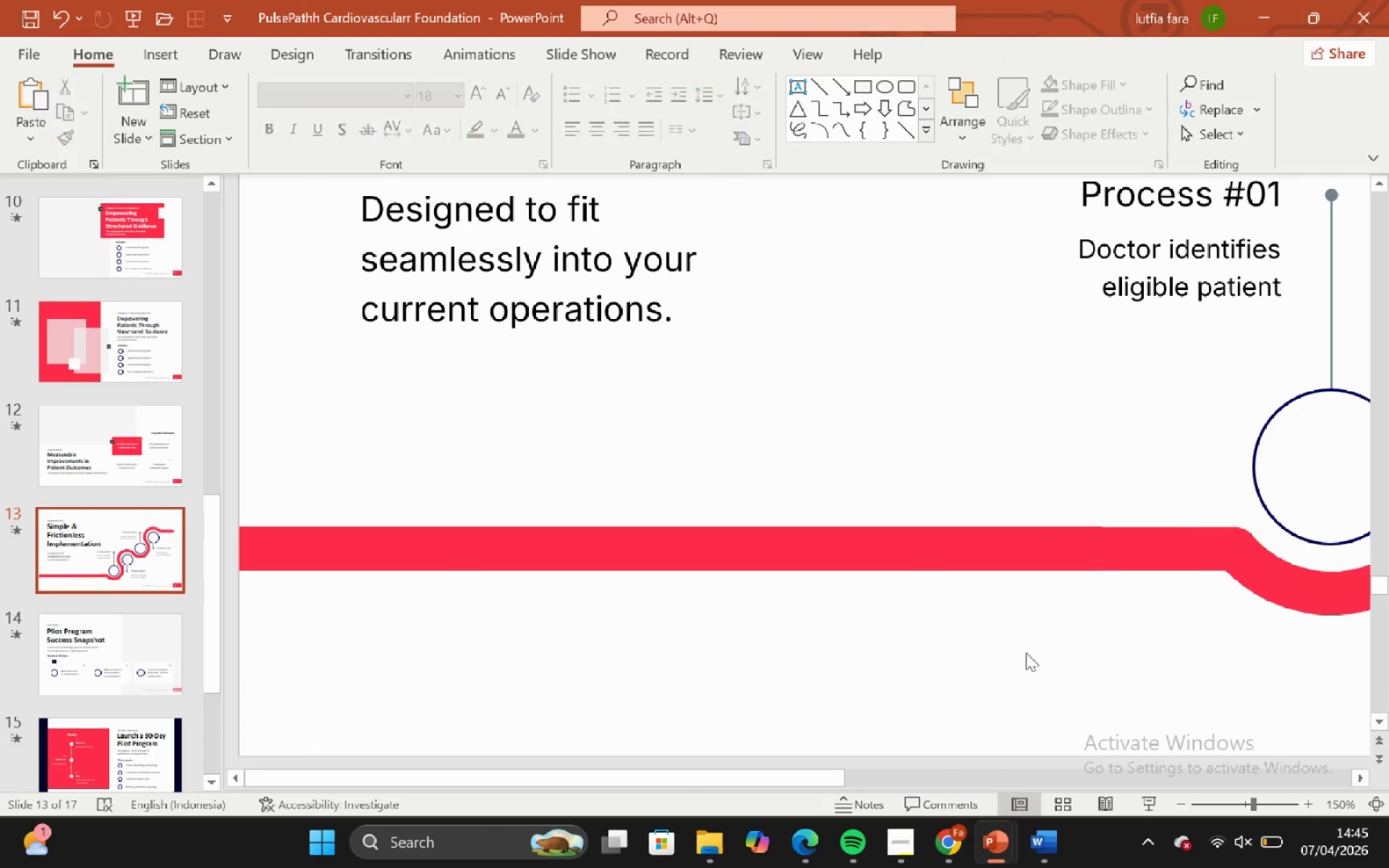 
hold_key(key=ControlLeft, duration=2.69)
hold_key(key=ShiftLeft, duration=1.53)
scroll: coordinate [964, 568], scroll_direction: down, amount: 4.0
 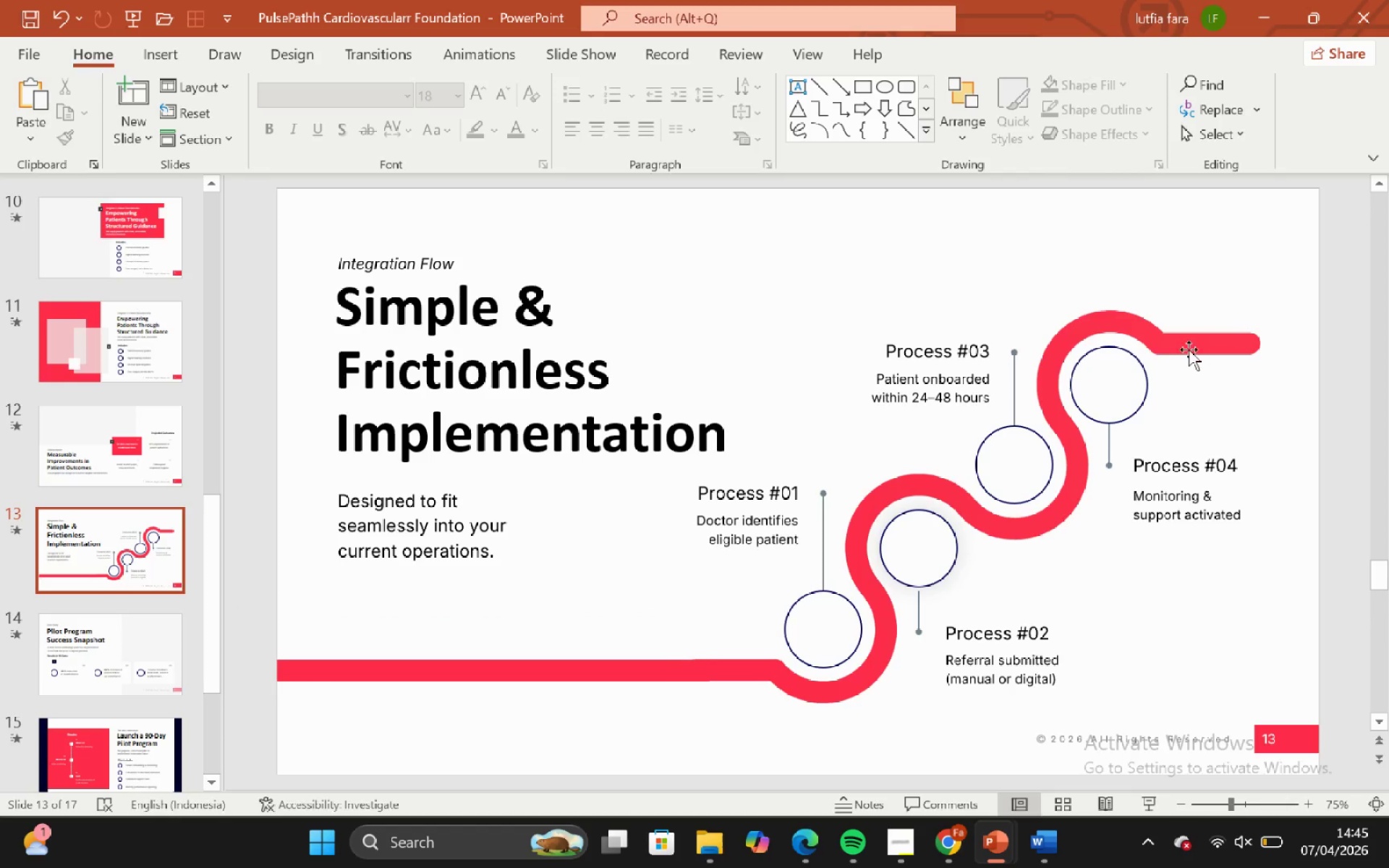 
left_click([1189, 349])
 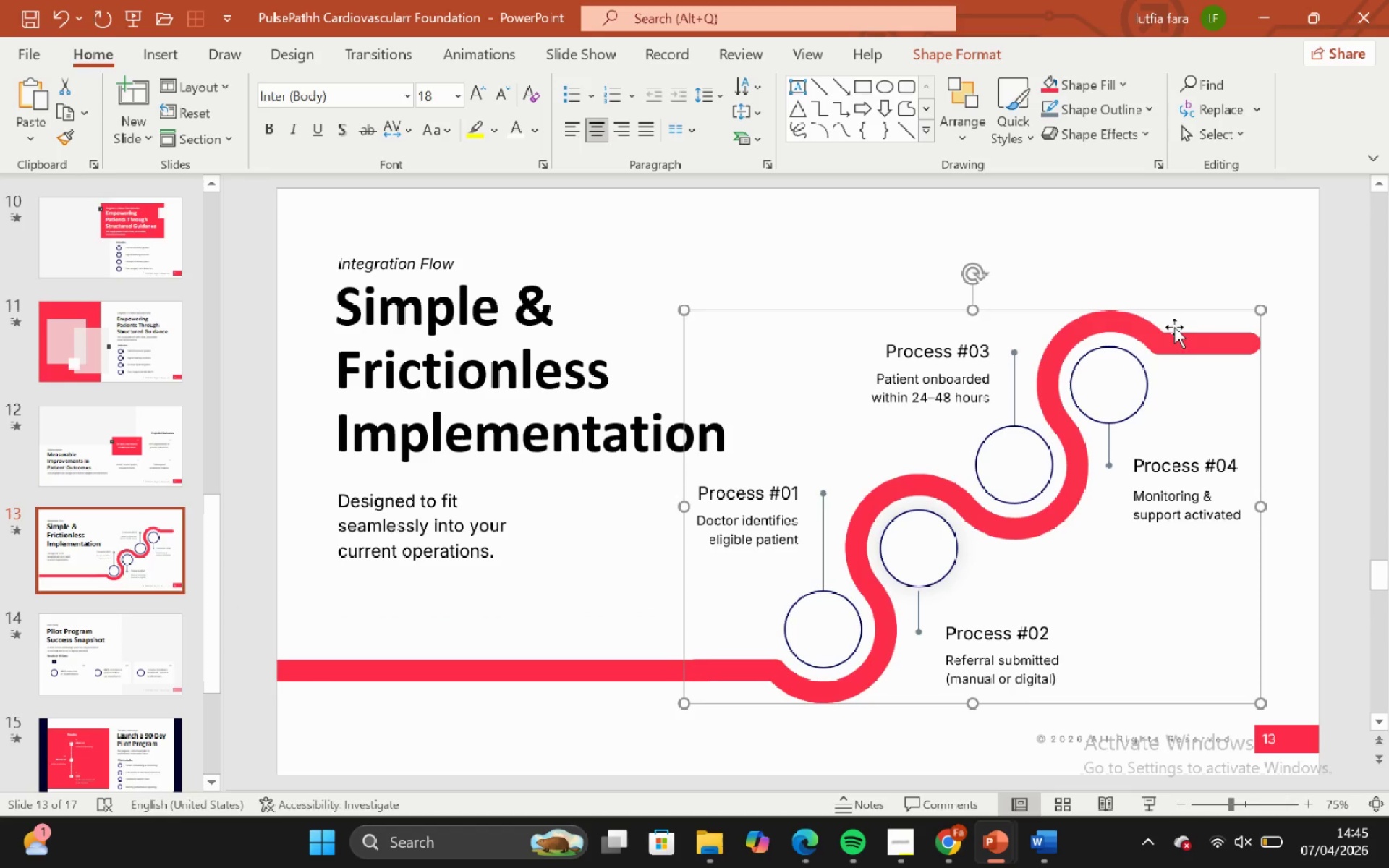 
hold_key(key=ControlLeft, duration=0.45)
hold_key(key=ShiftLeft, duration=0.39)
scroll: coordinate [1168, 326], scroll_direction: up, amount: 2.0
 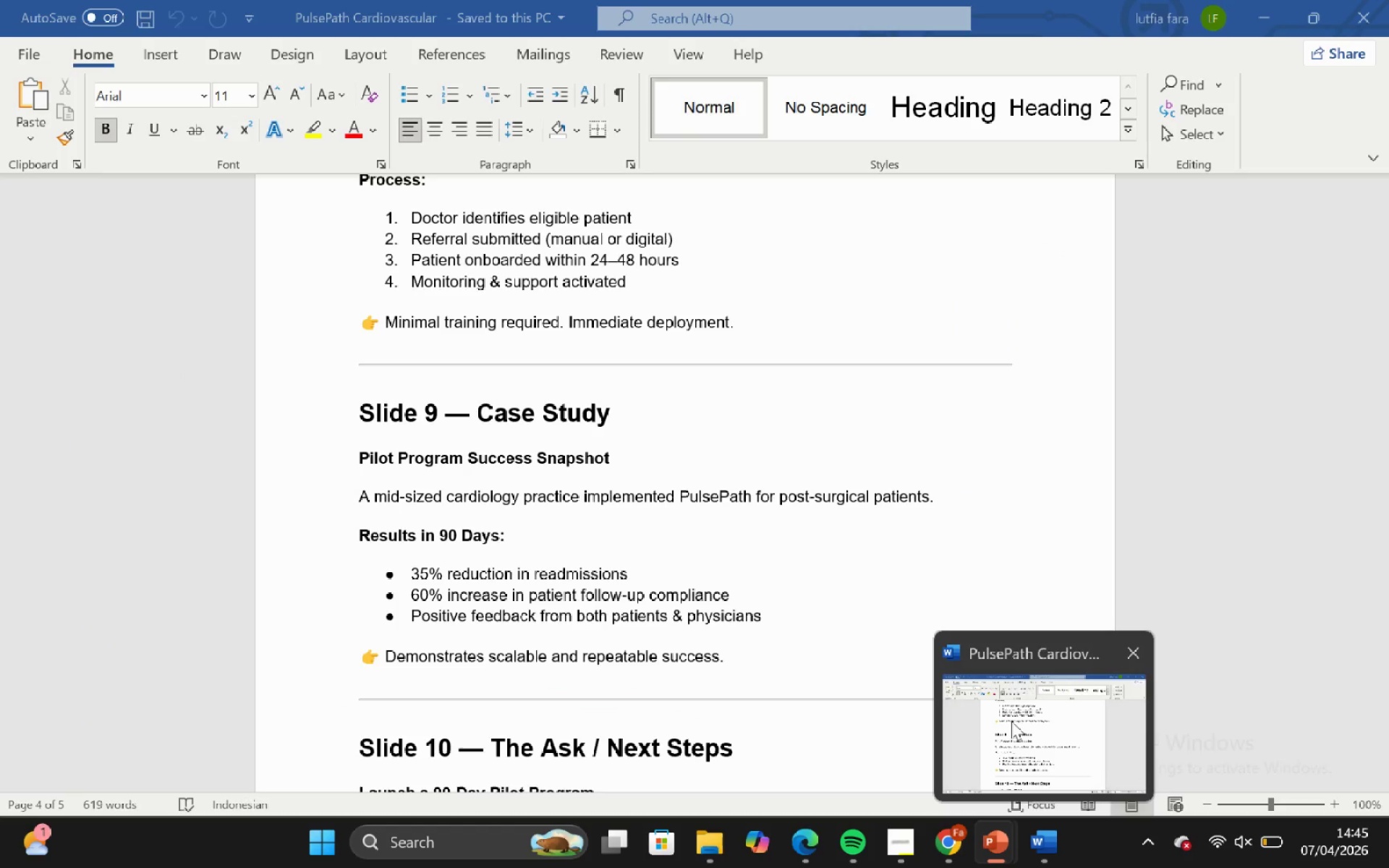 
left_click([605, 522])
 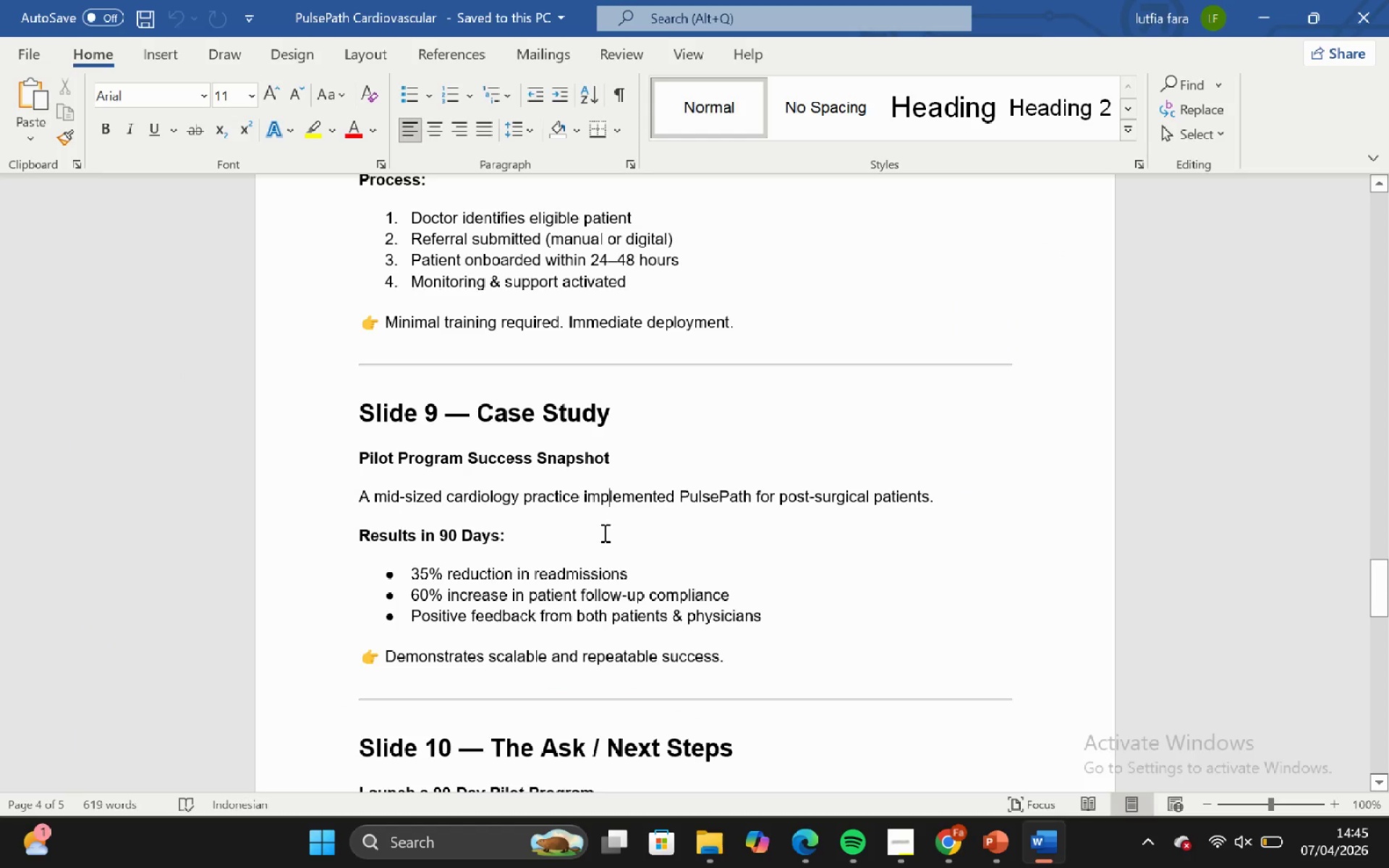 
scroll: coordinate [601, 540], scroll_direction: up, amount: 1.0
 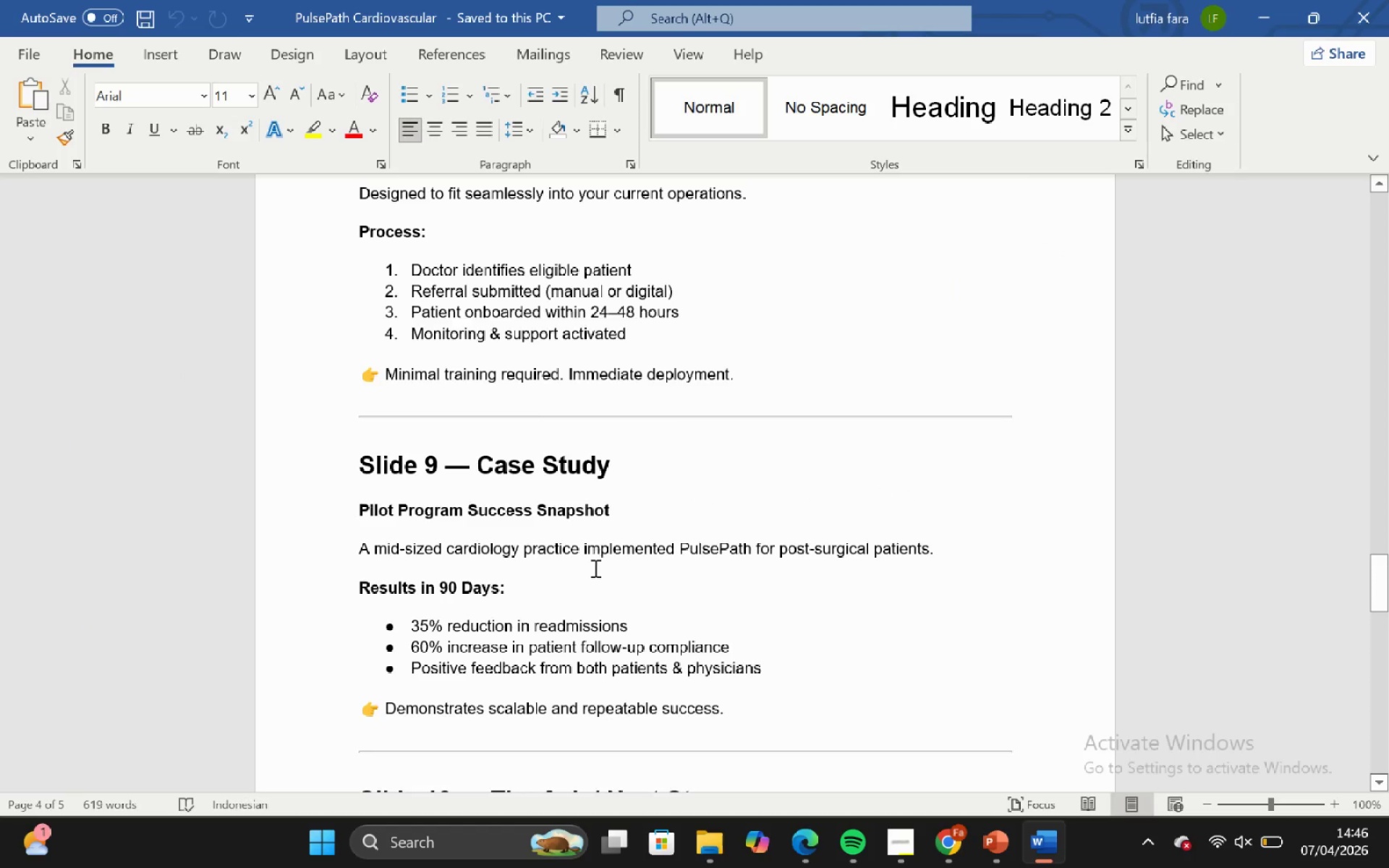 
scroll: coordinate [594, 569], scroll_direction: none, amount: 0.0
 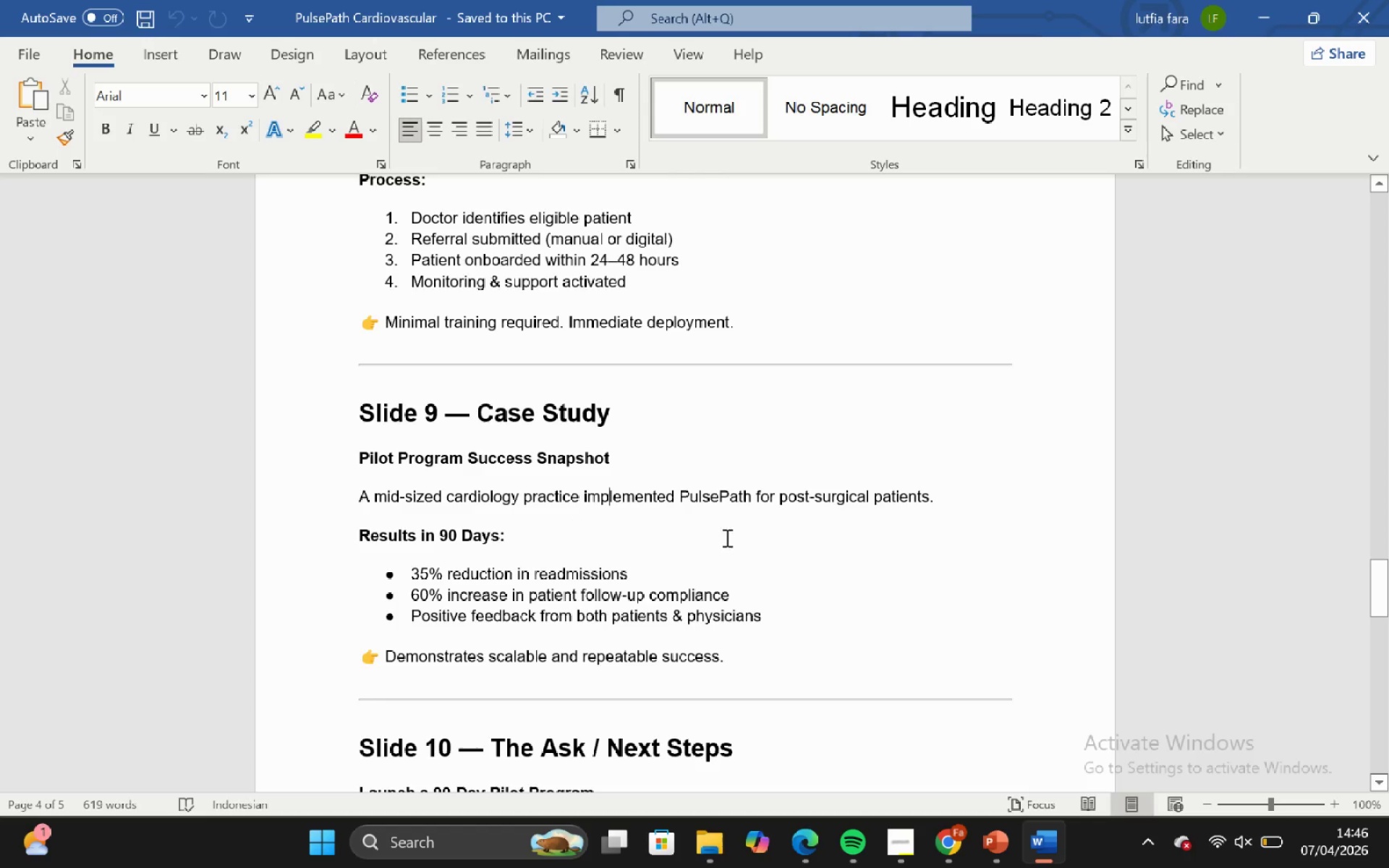 
scroll: coordinate [878, 628], scroll_direction: down, amount: 15.0
 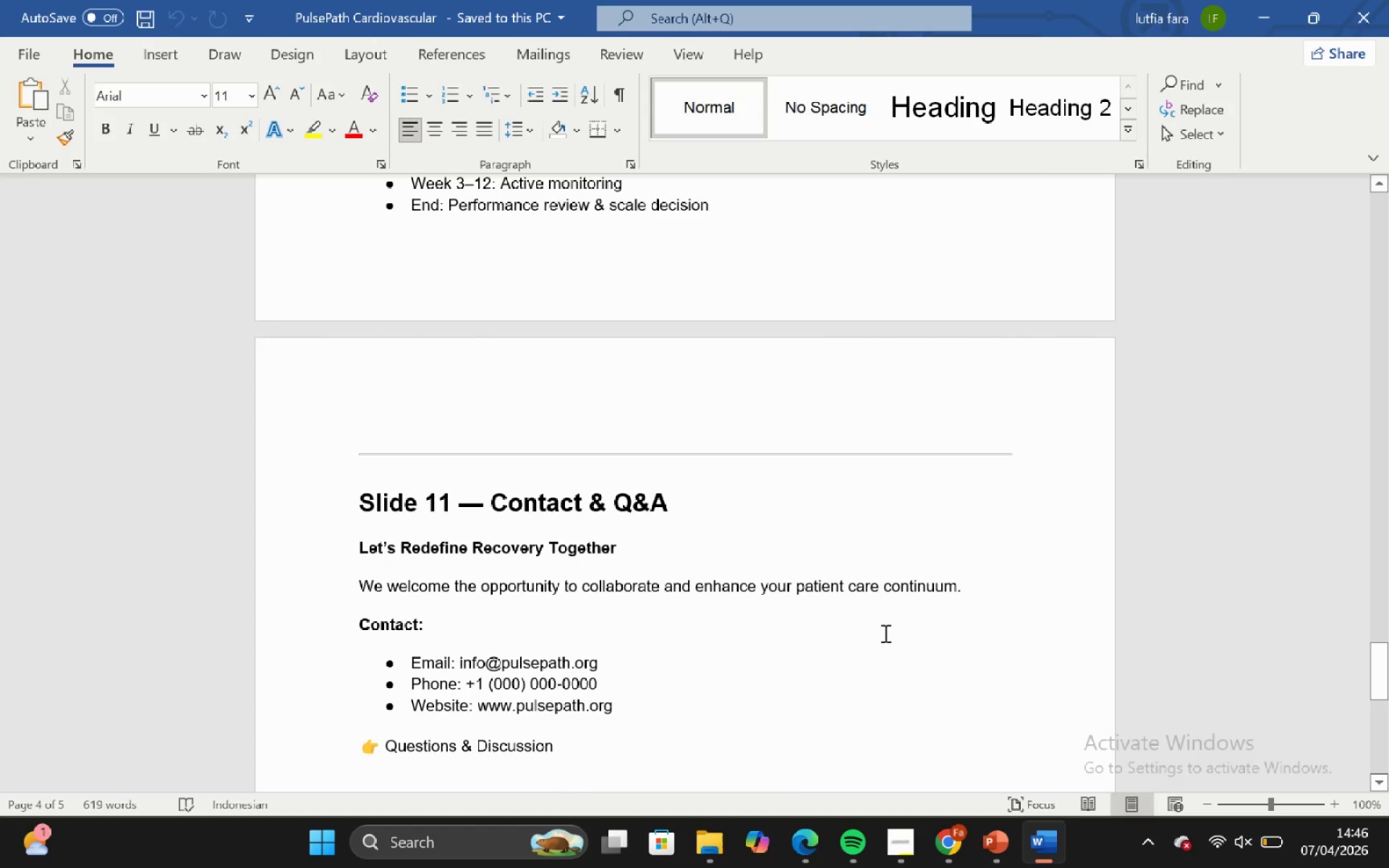 
scroll: coordinate [831, 629], scroll_direction: up, amount: 28.0
 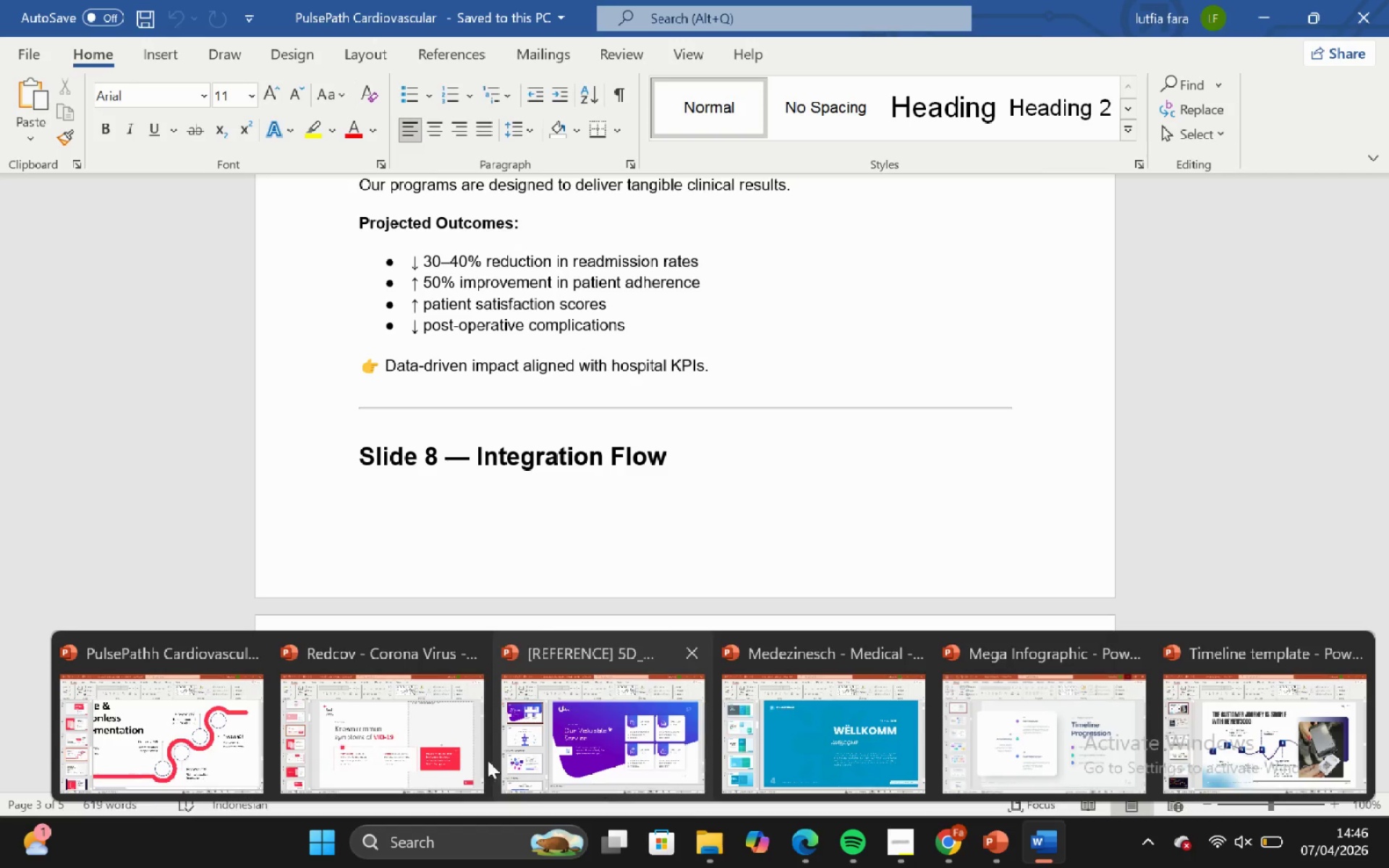 
left_click_drag(start_coordinate=[205, 729], to_coordinate=[197, 717])
 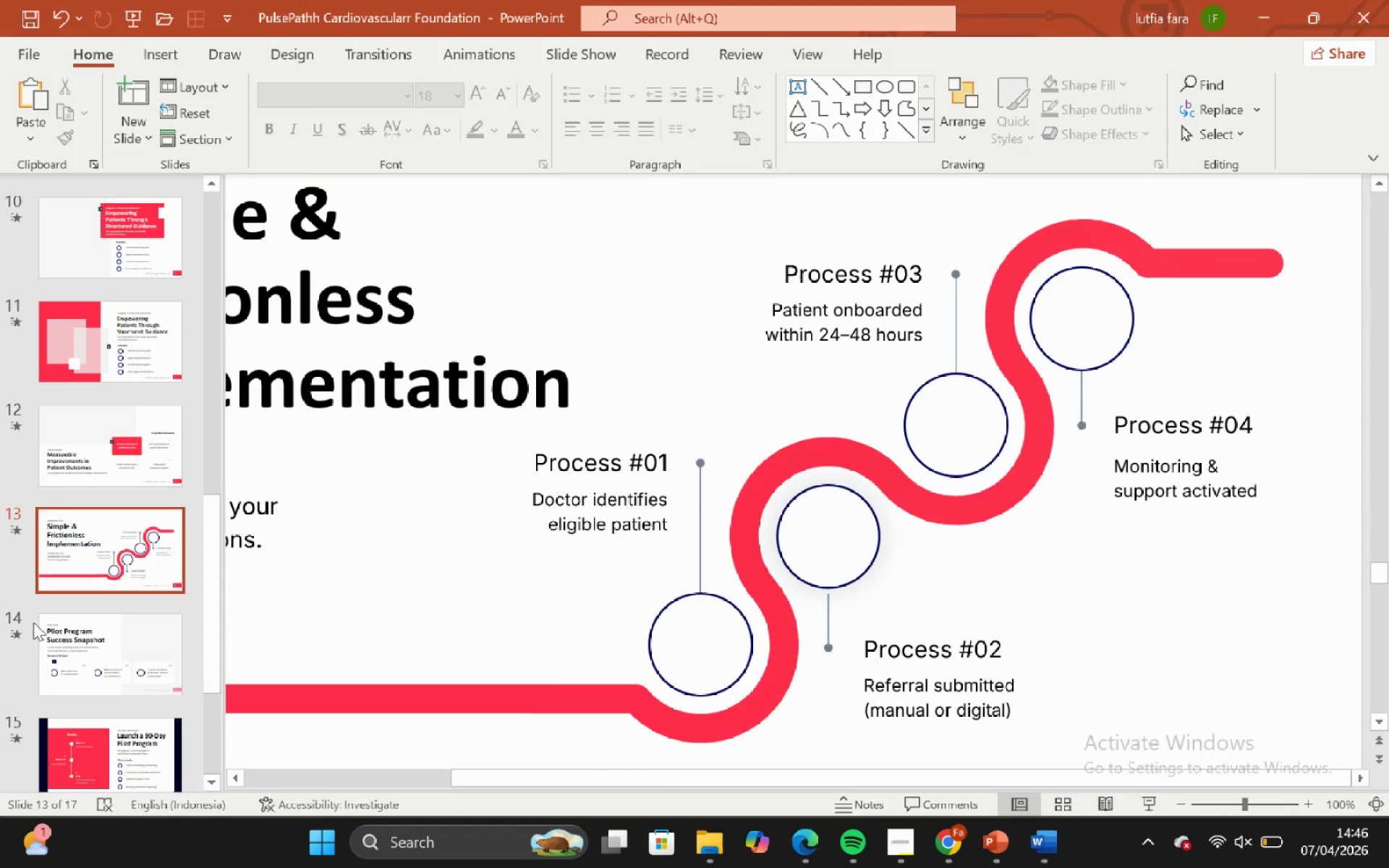 
left_click([75, 522])
 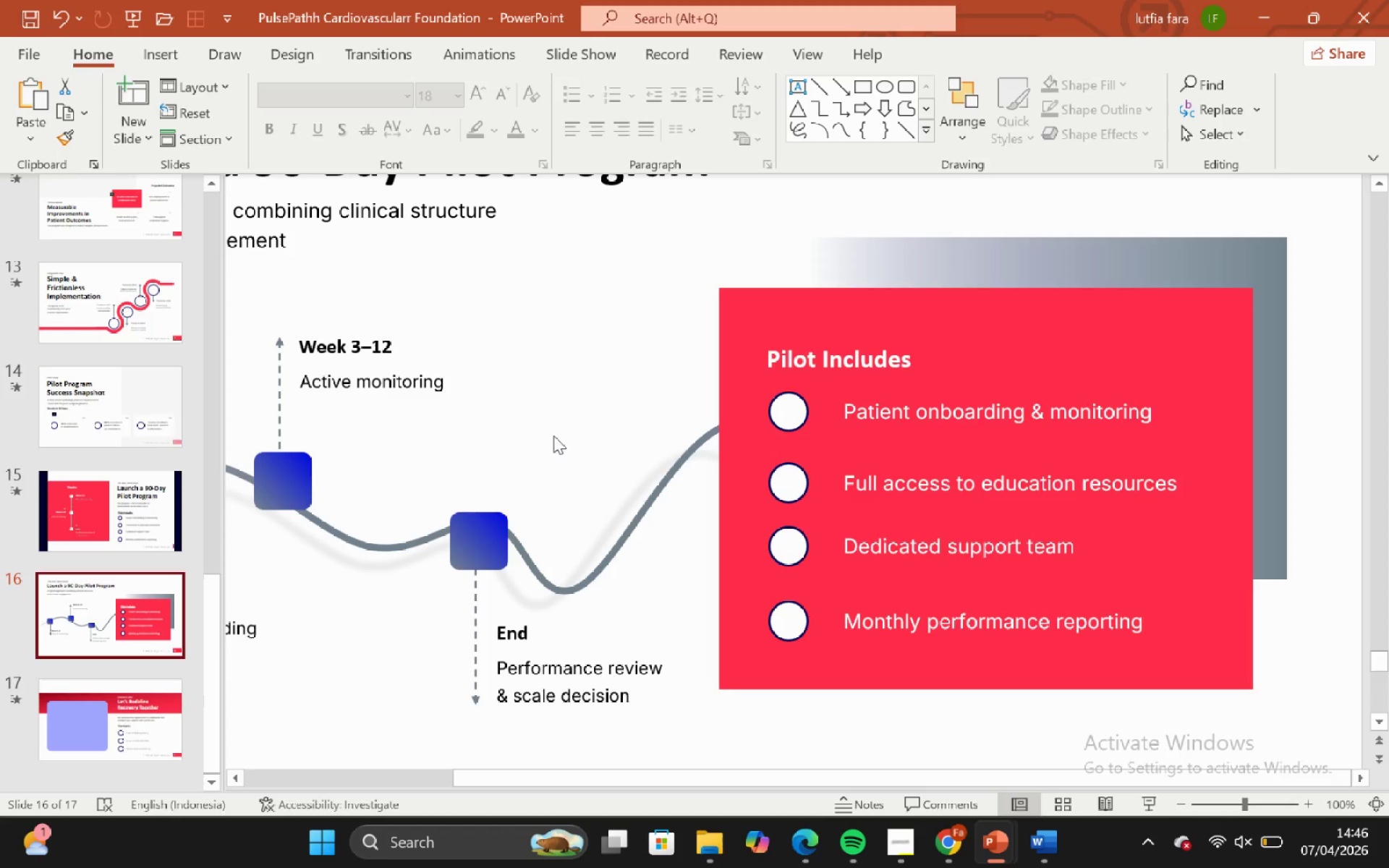 
scroll: coordinate [41, 610], scroll_direction: down, amount: 12.0
 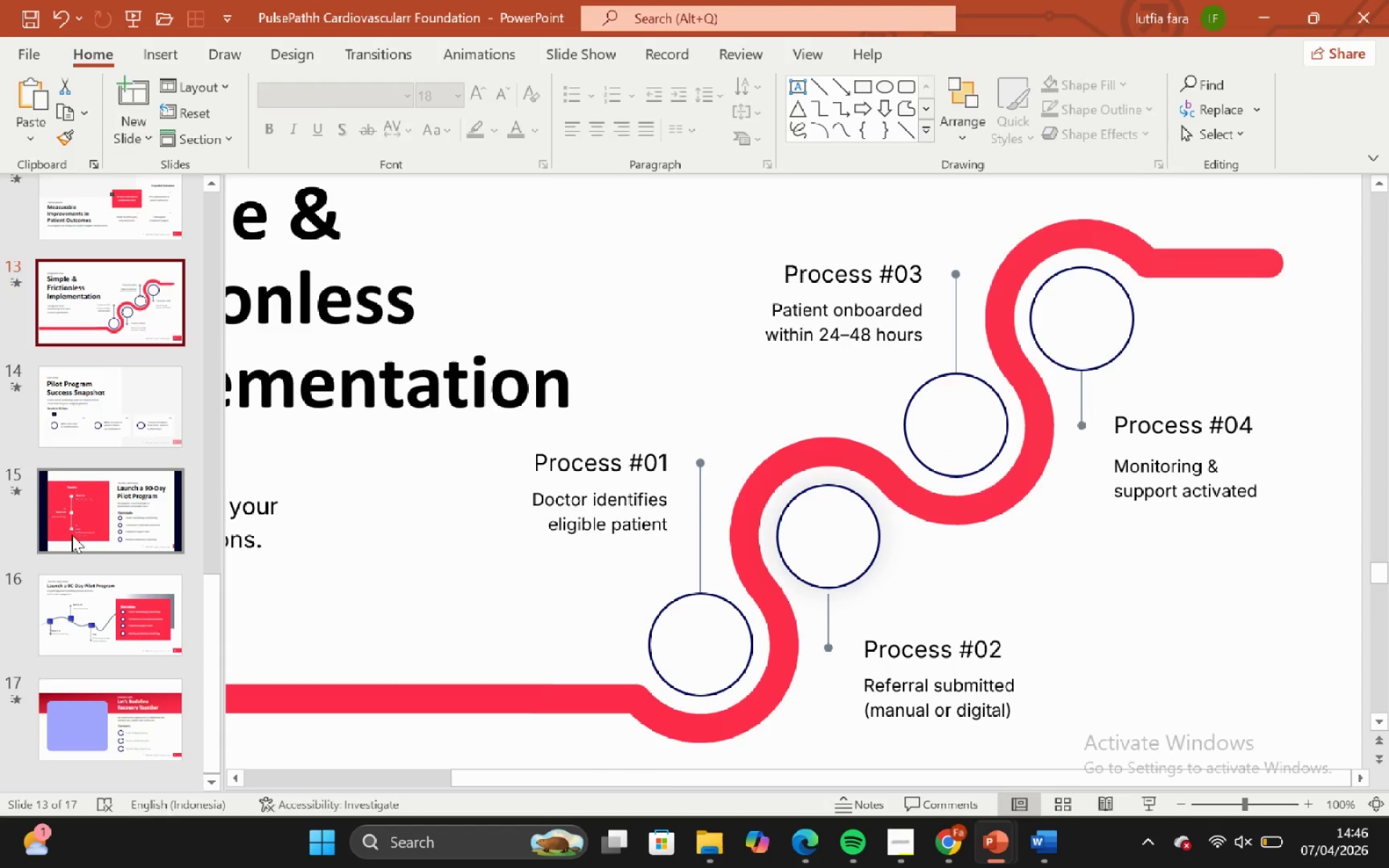 
scroll: coordinate [617, 429], scroll_direction: none, amount: 0.0
 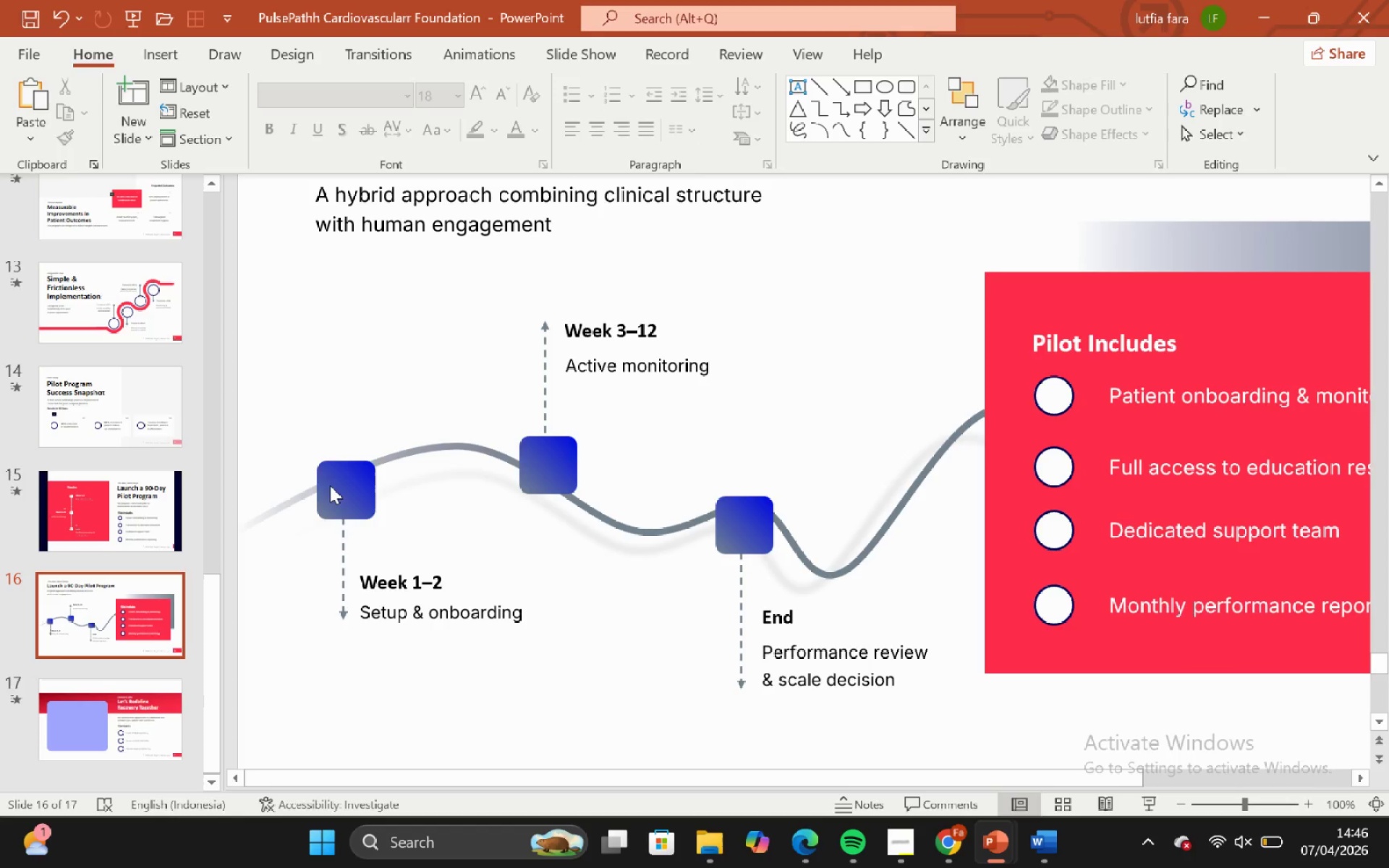 
double_click([332, 488])
 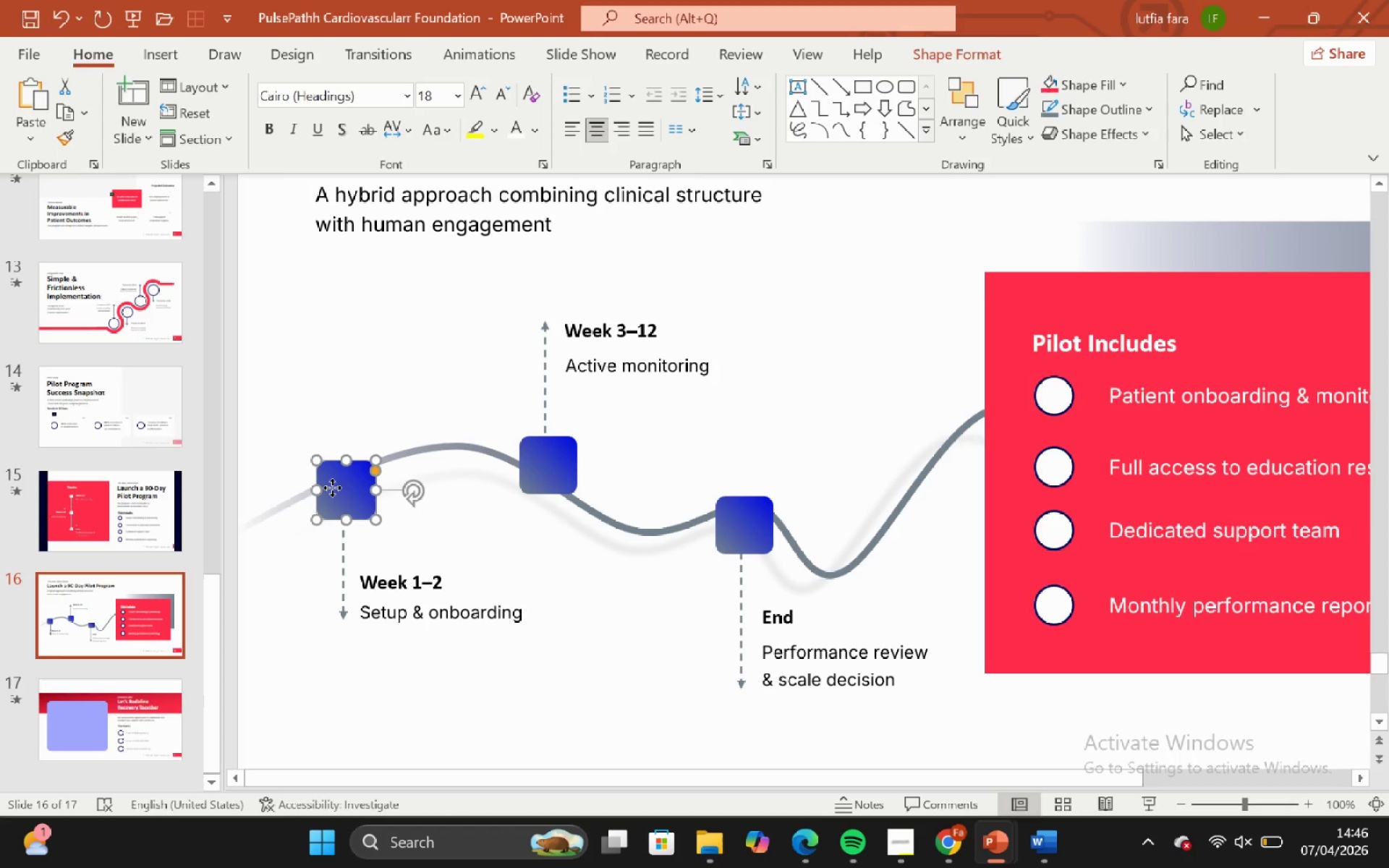 
right_click([332, 488])
 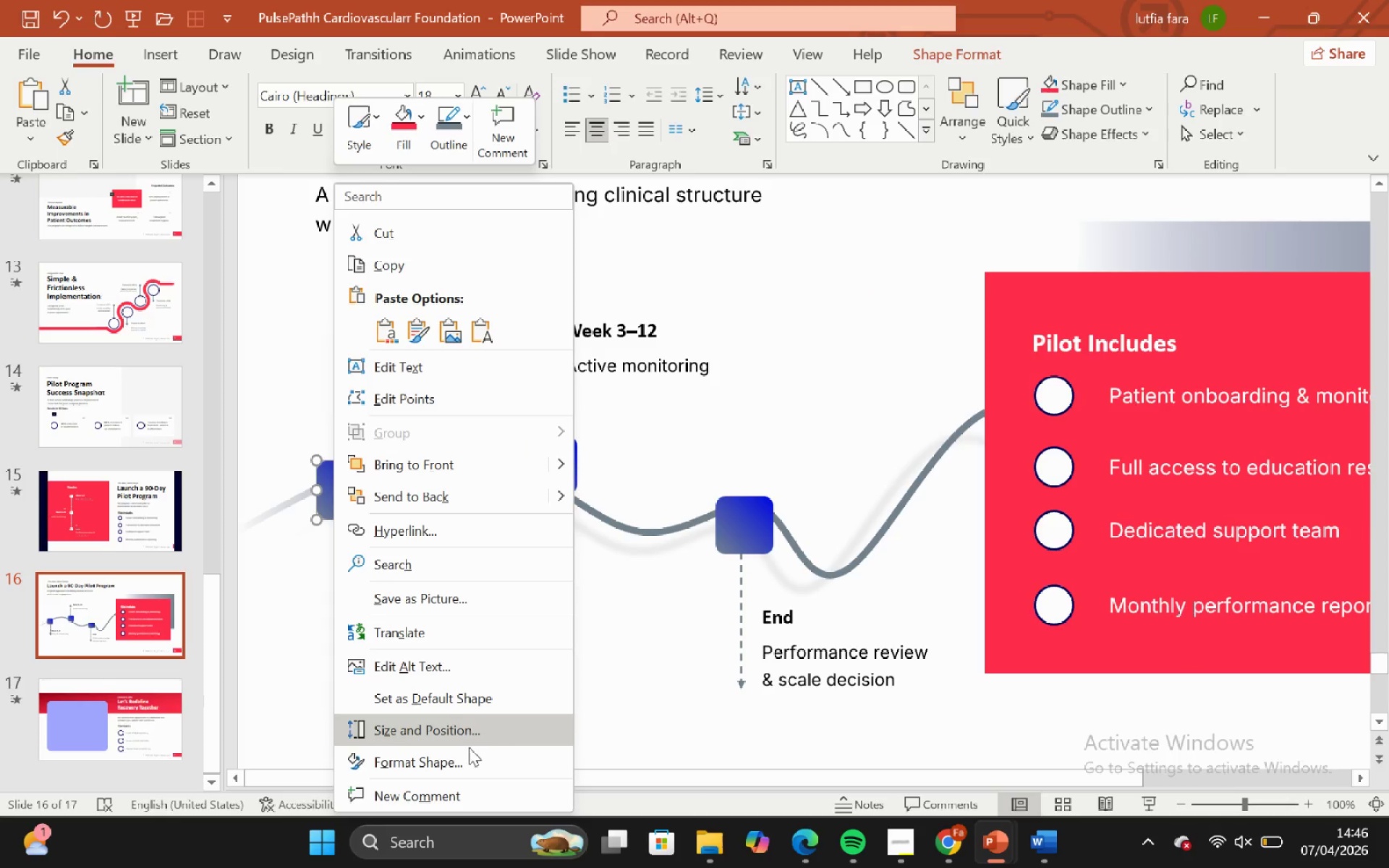 
left_click([469, 754])
 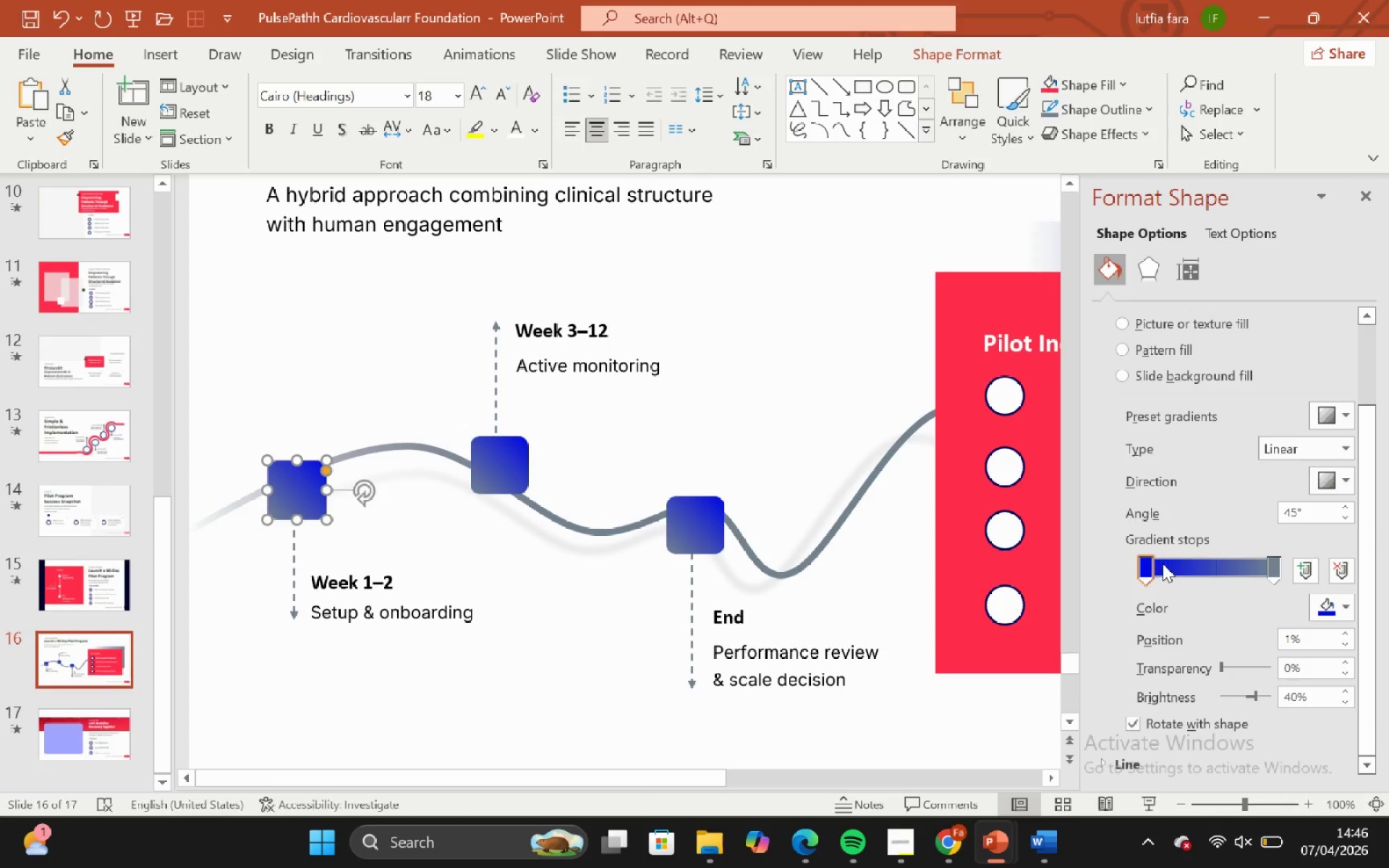 
left_click_drag(start_coordinate=[1148, 563], to_coordinate=[1152, 561])
 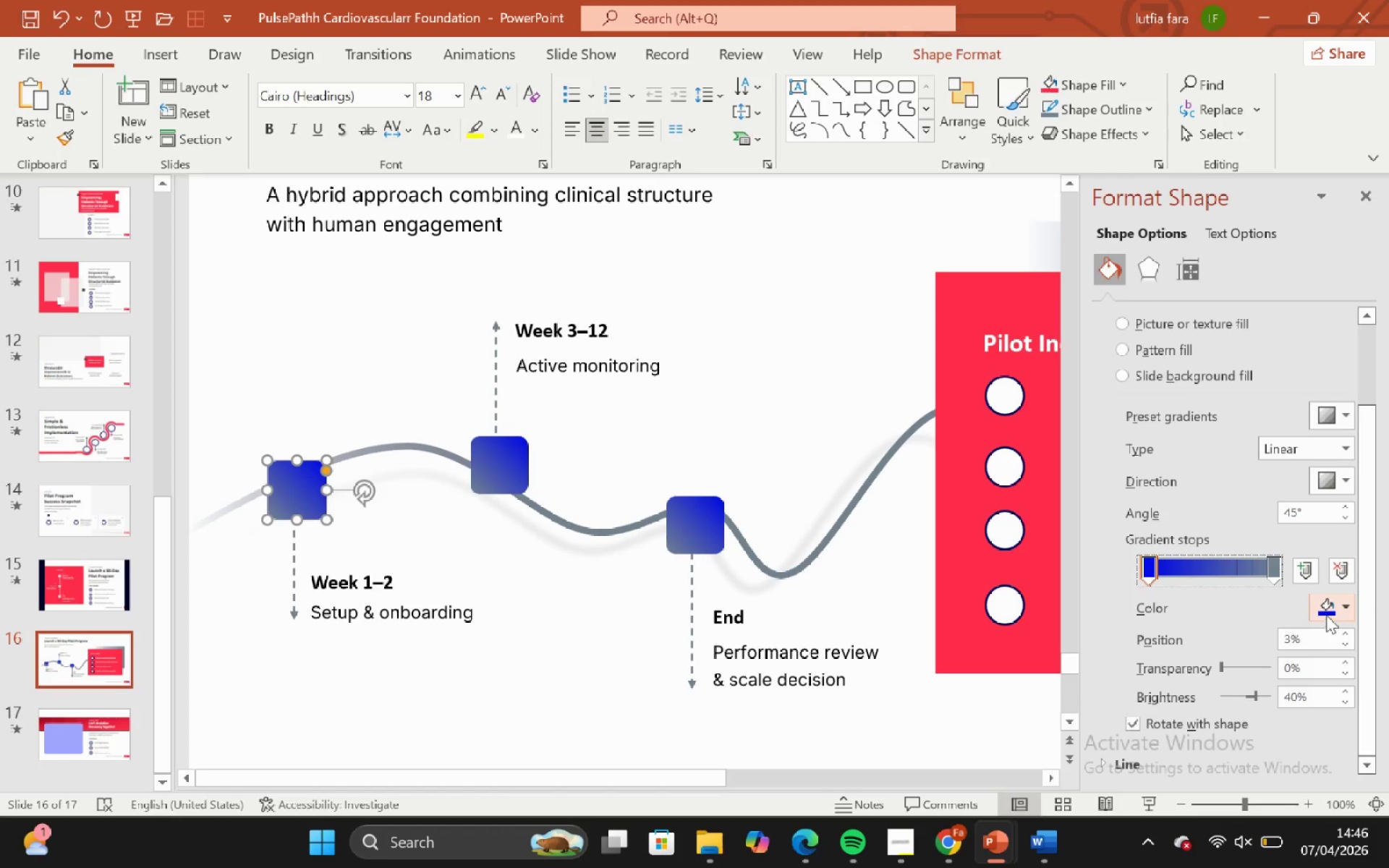 
left_click_drag(start_coordinate=[1326, 613], to_coordinate=[1325, 608])
 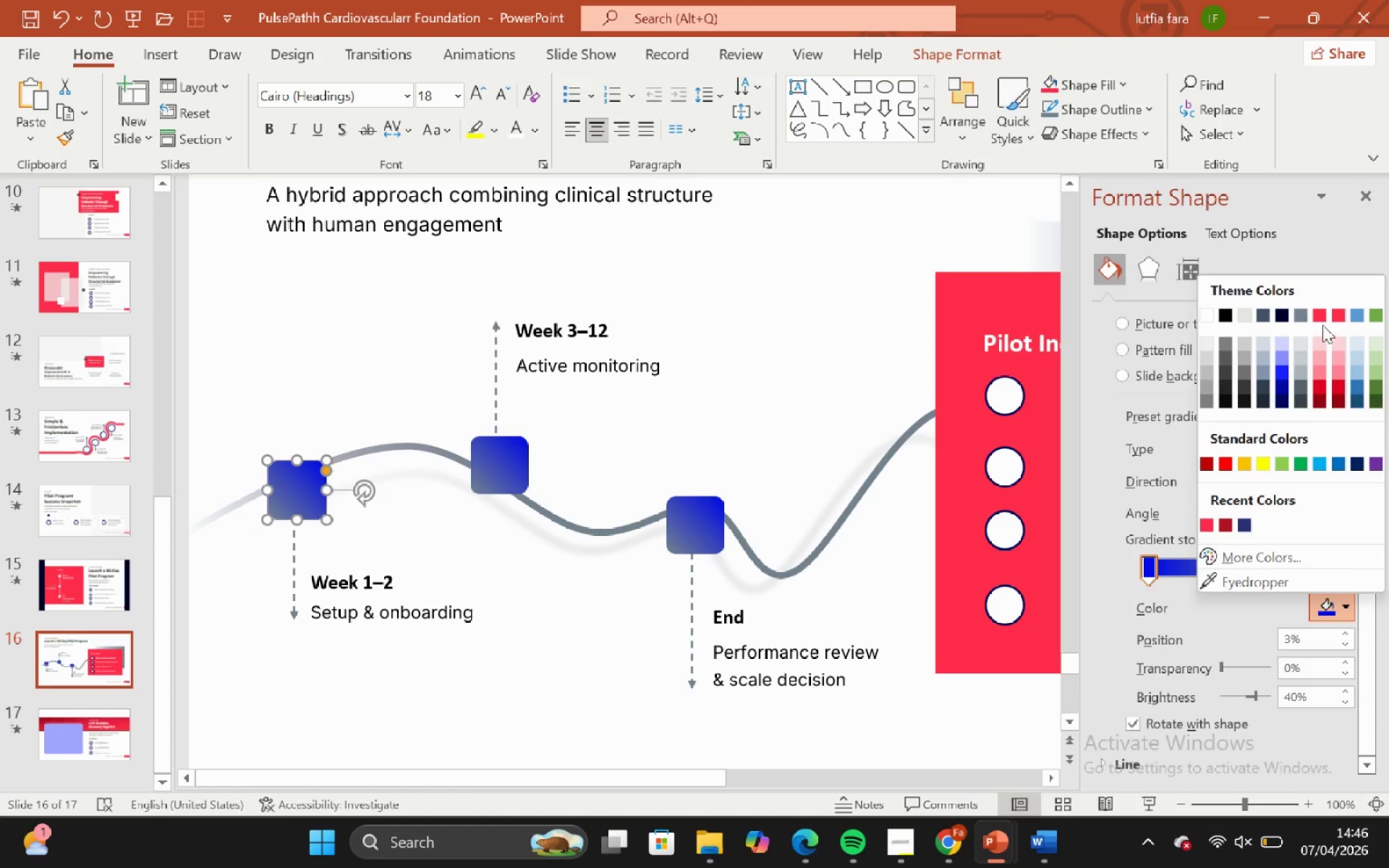 
left_click([1320, 318])
 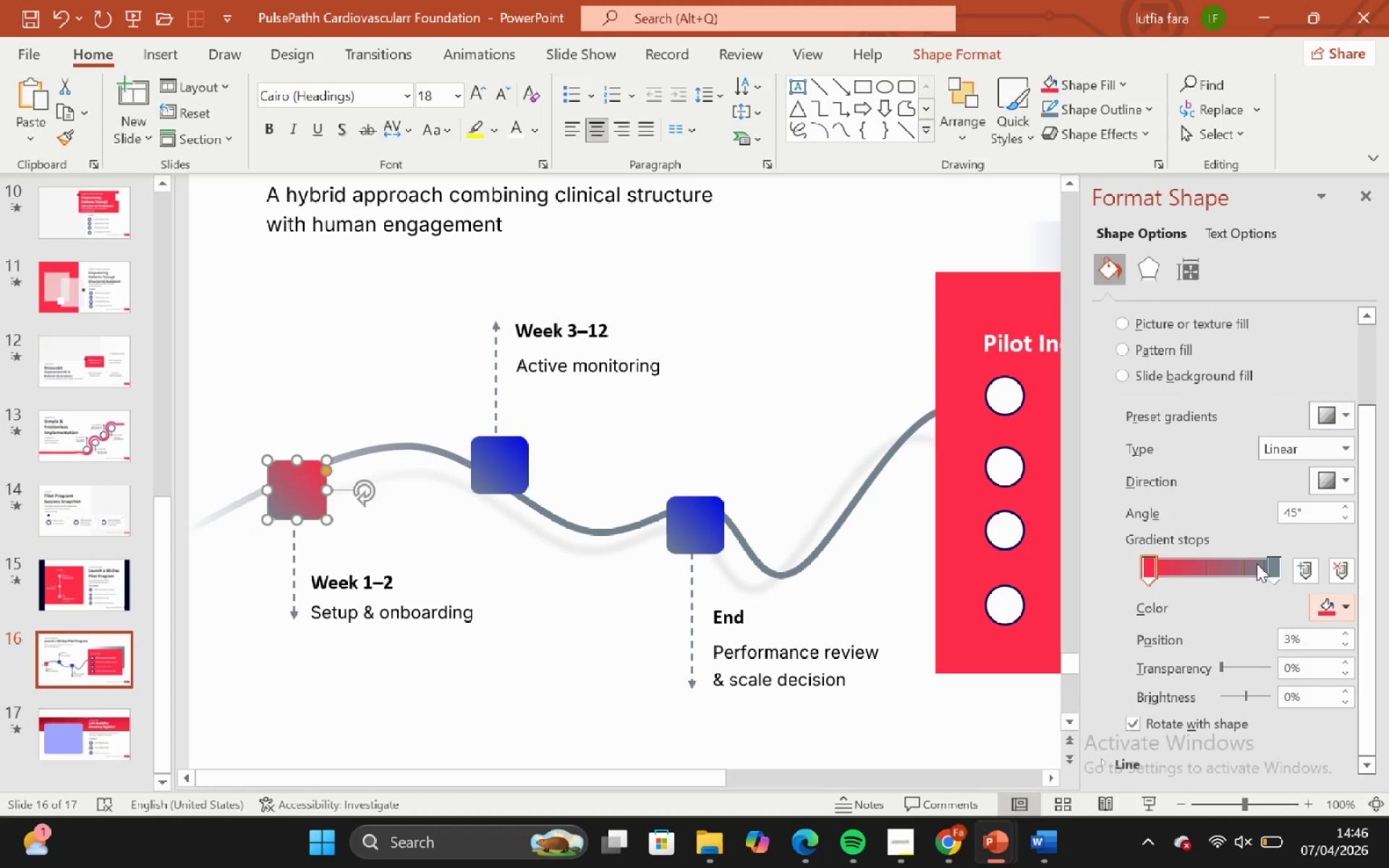 
left_click([1269, 567])
 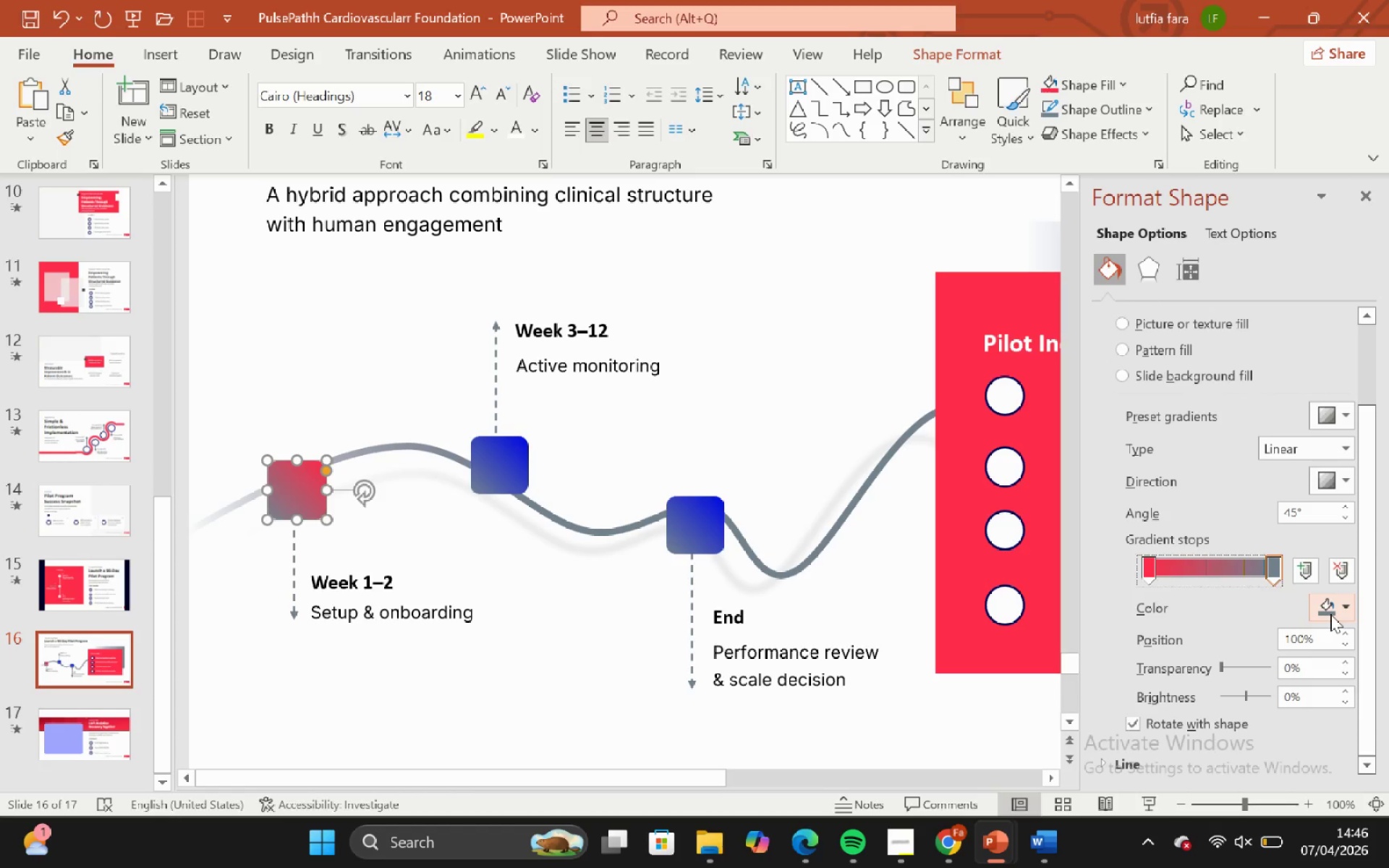 
left_click([1330, 614])
 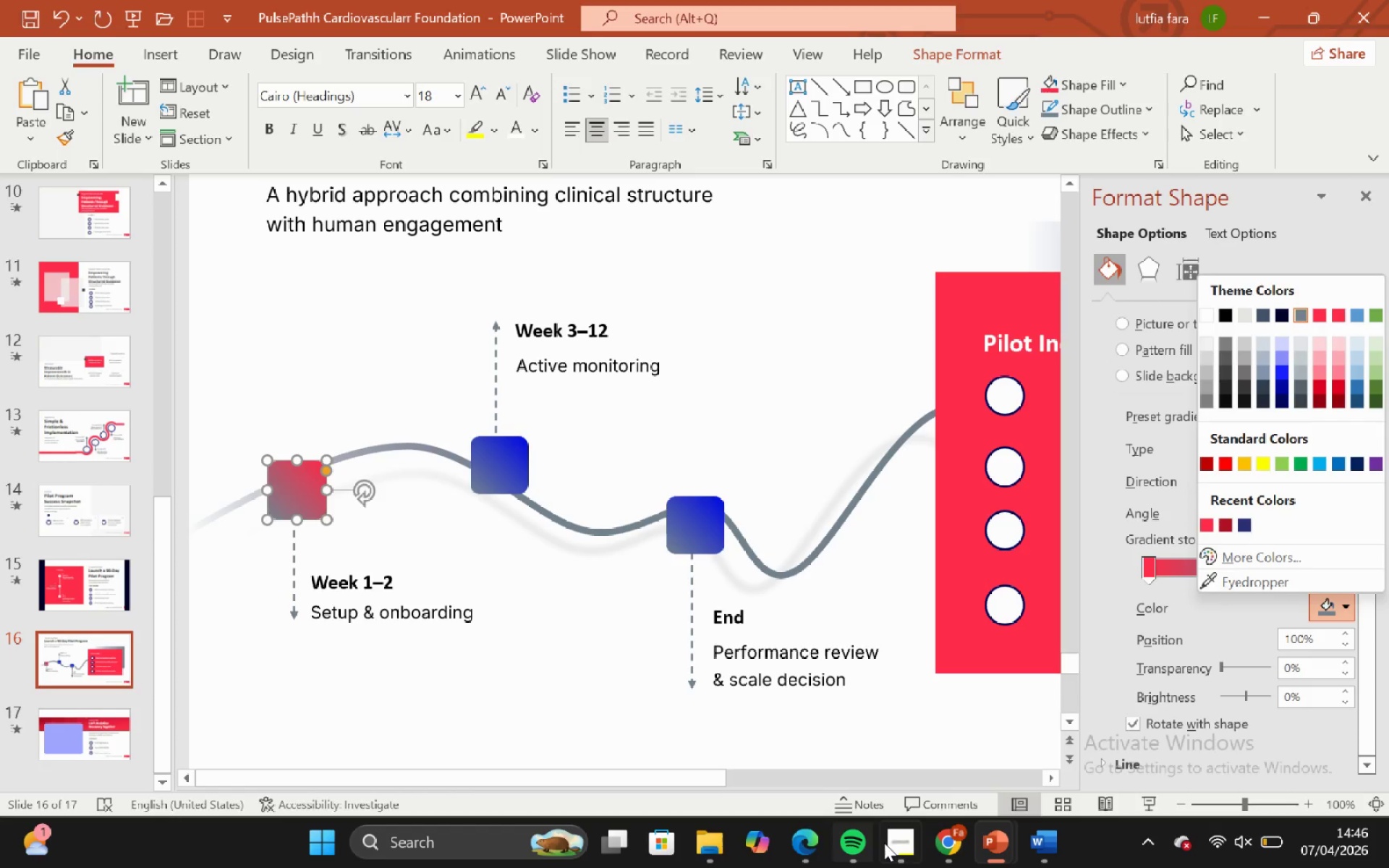 
left_click([894, 844])